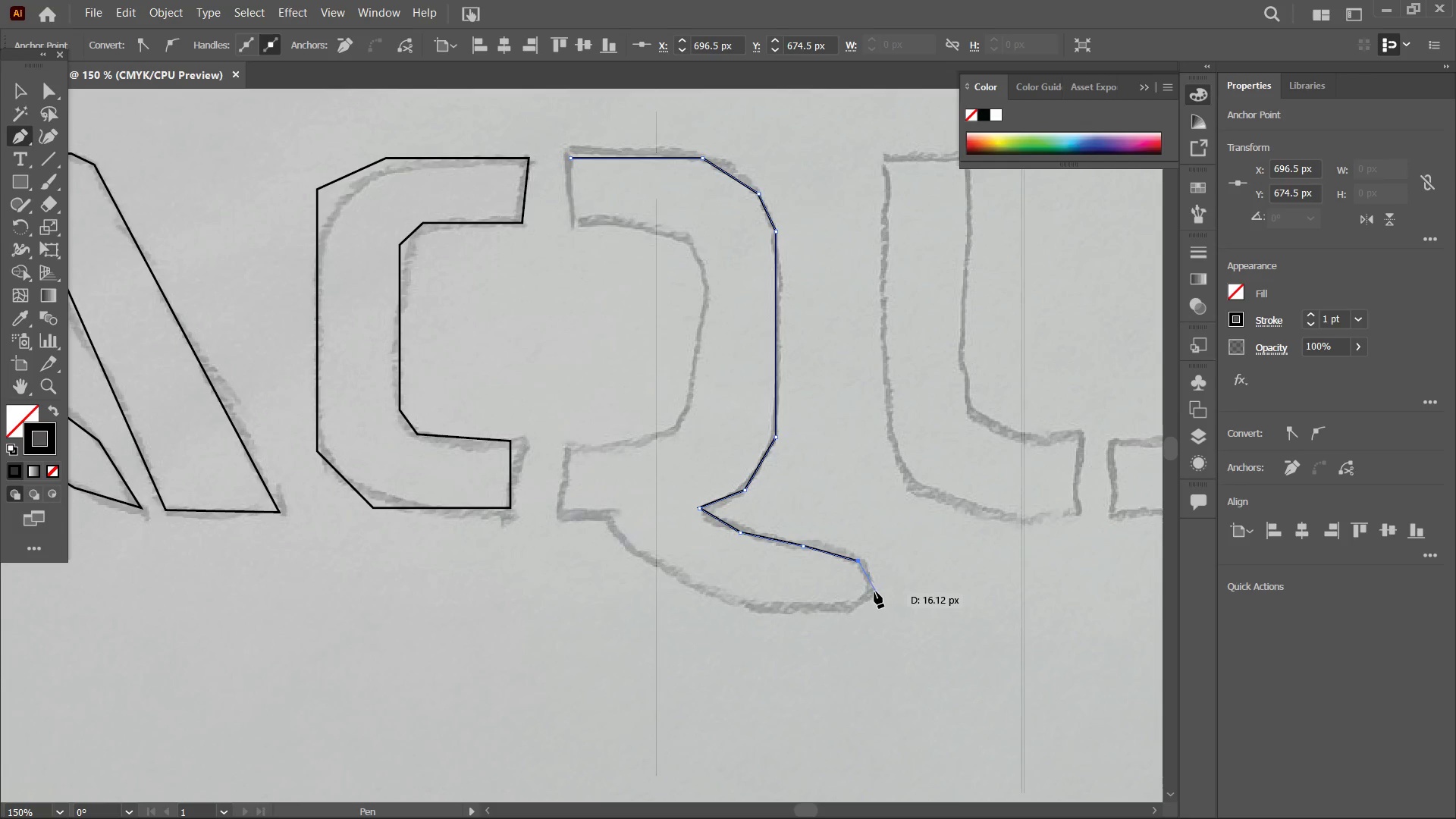 
left_click([874, 592])
 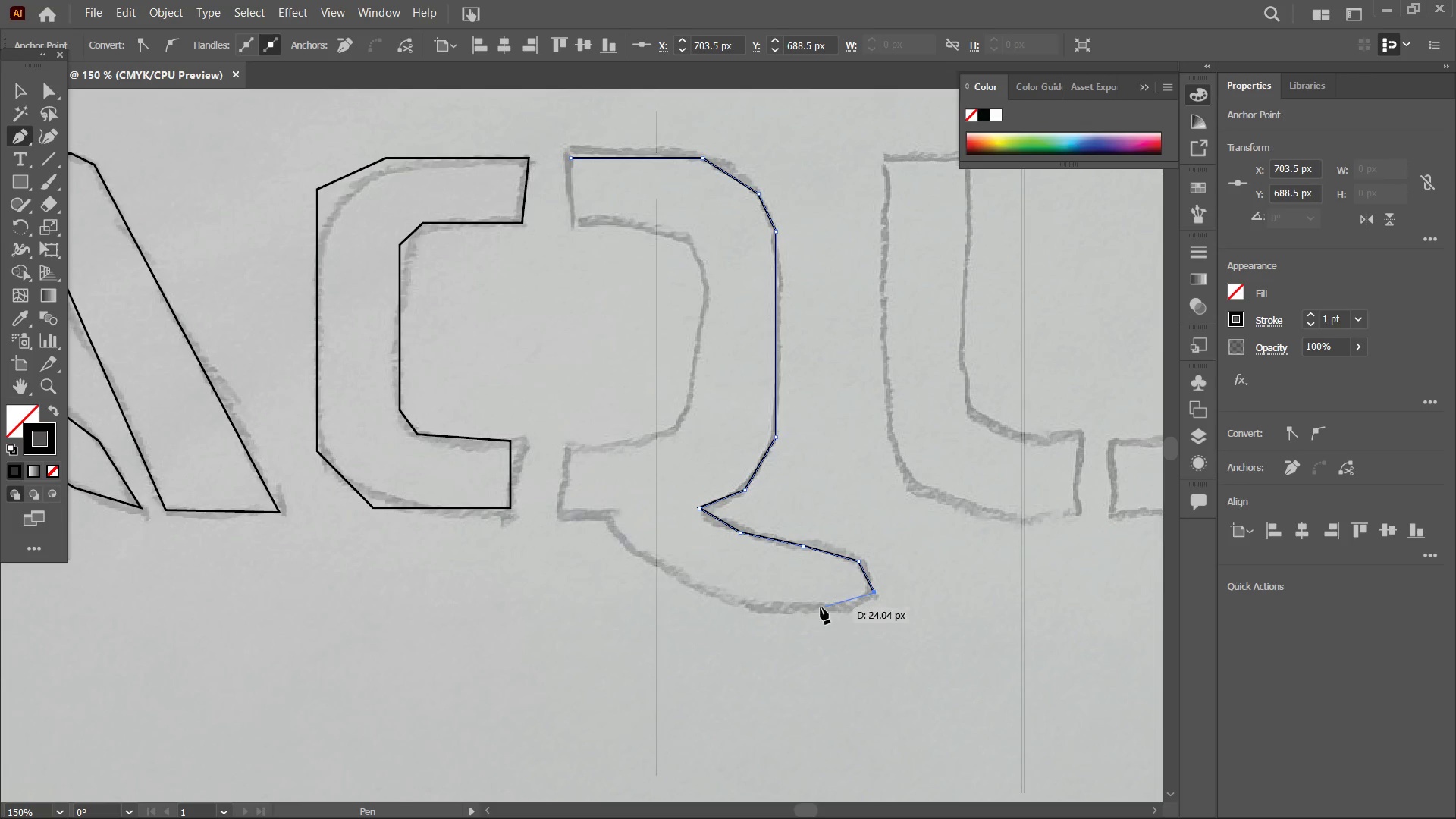 
left_click([819, 608])
 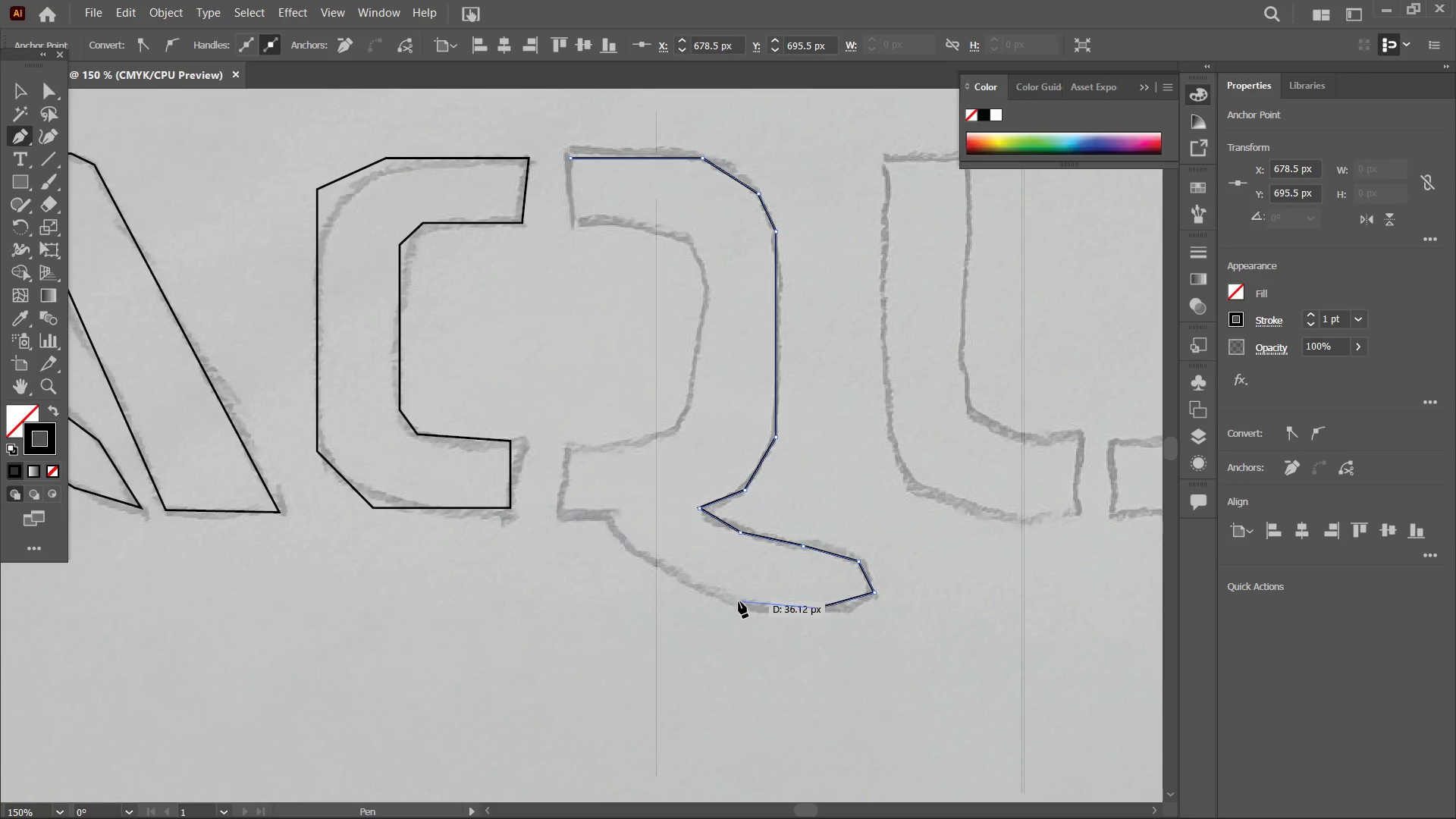 
left_click([739, 601])
 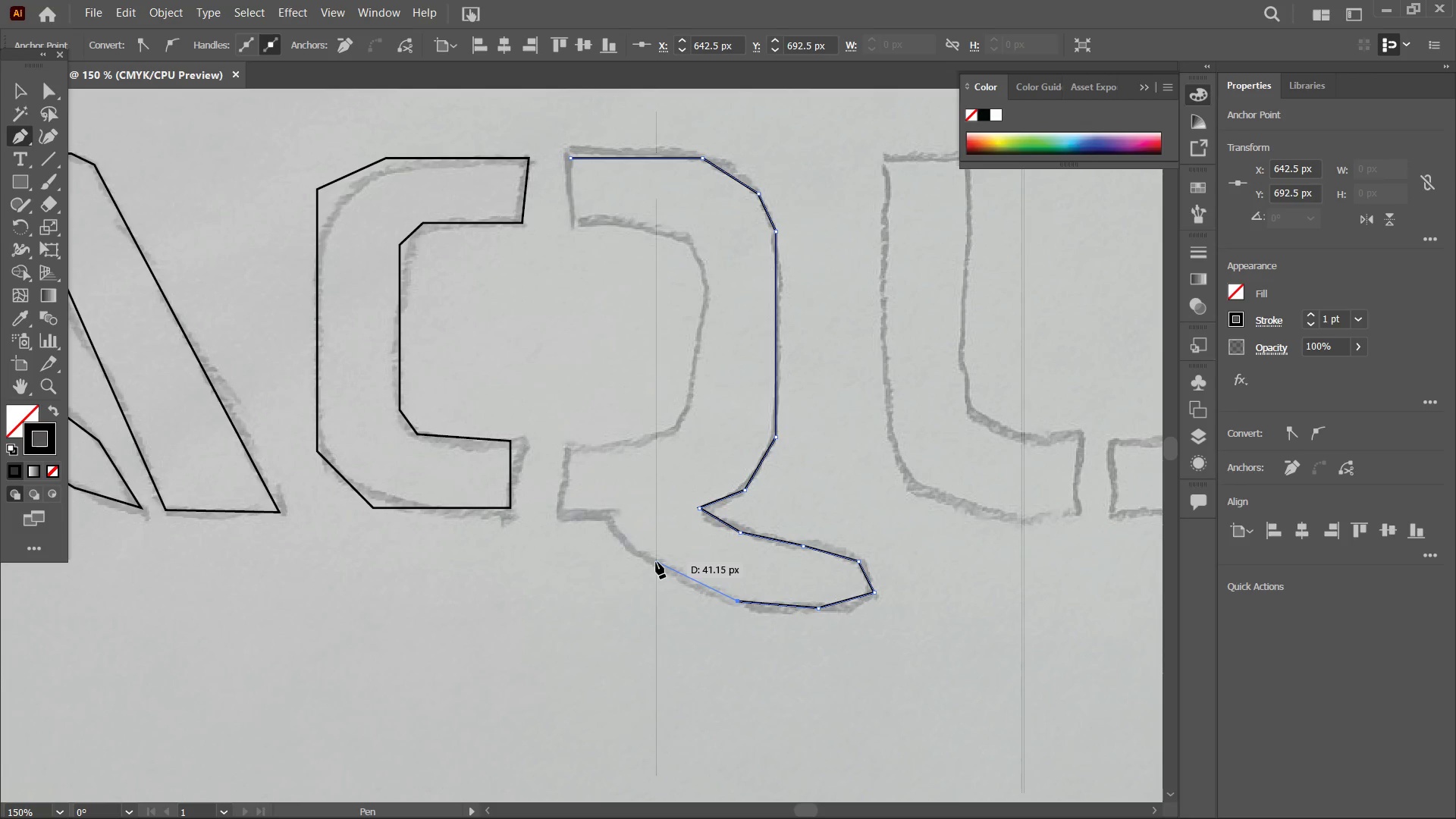 
left_click([653, 563])
 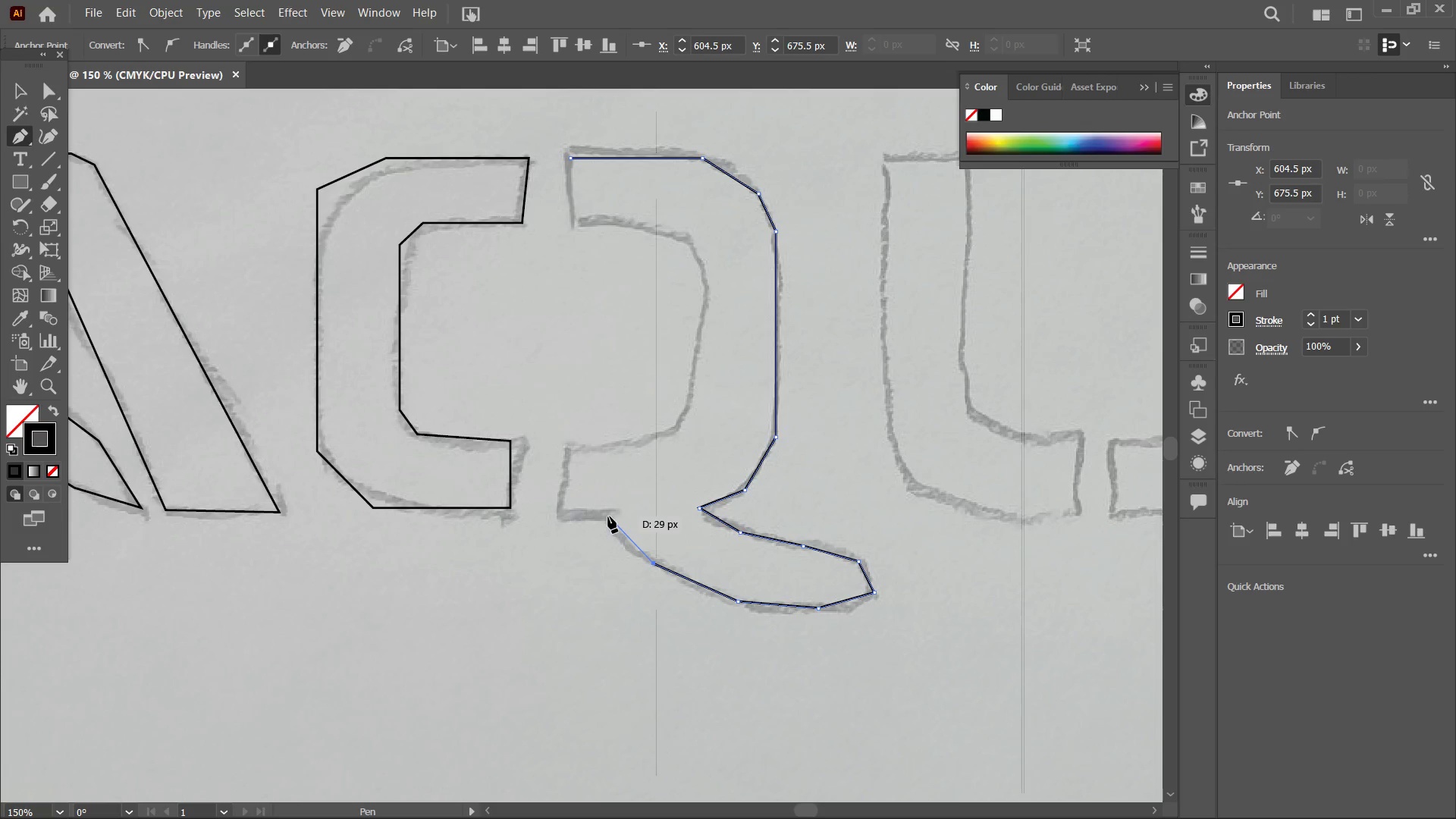 
left_click([608, 516])
 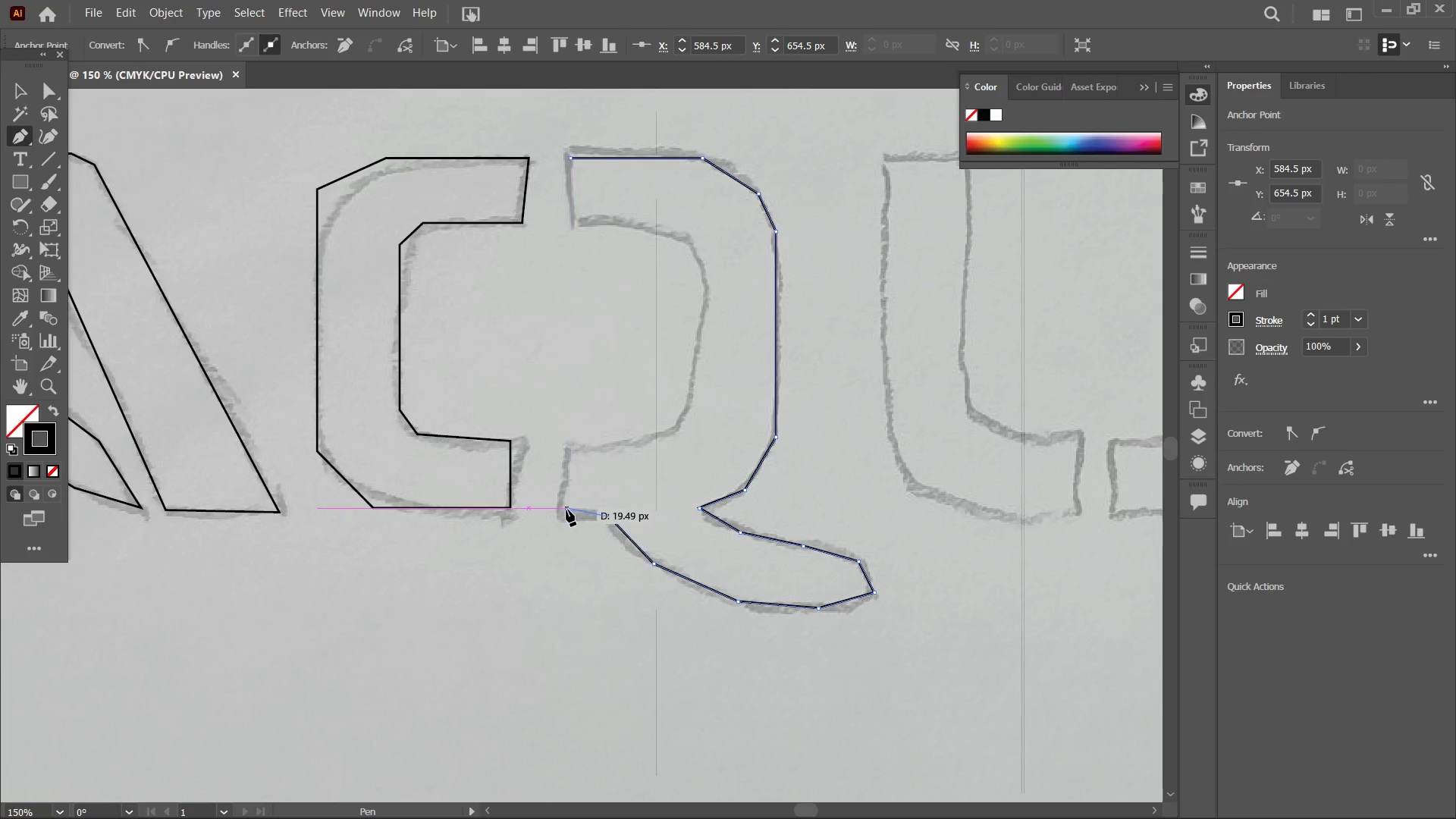 
key(Control+Z)
 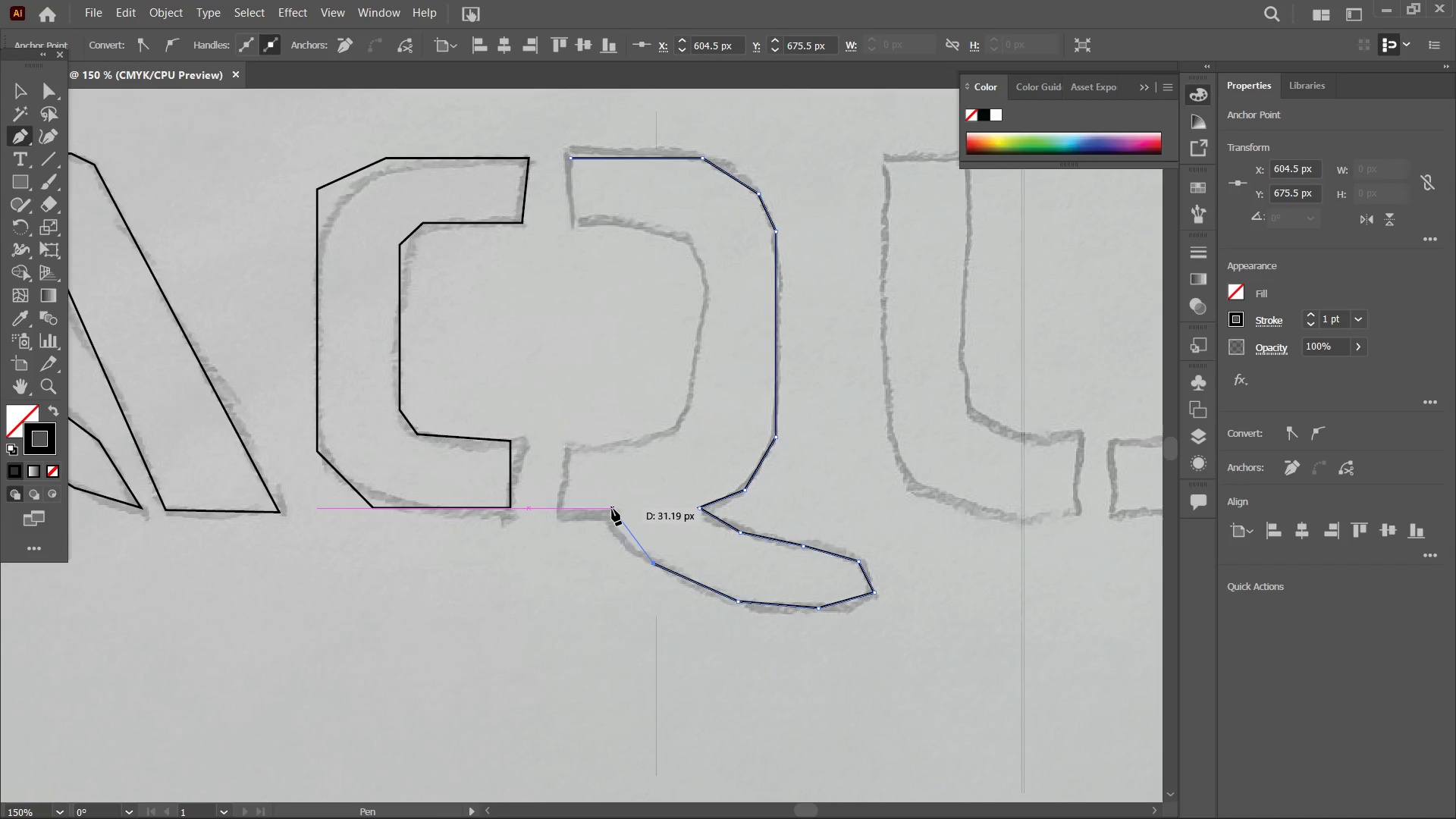 
left_click([612, 509])
 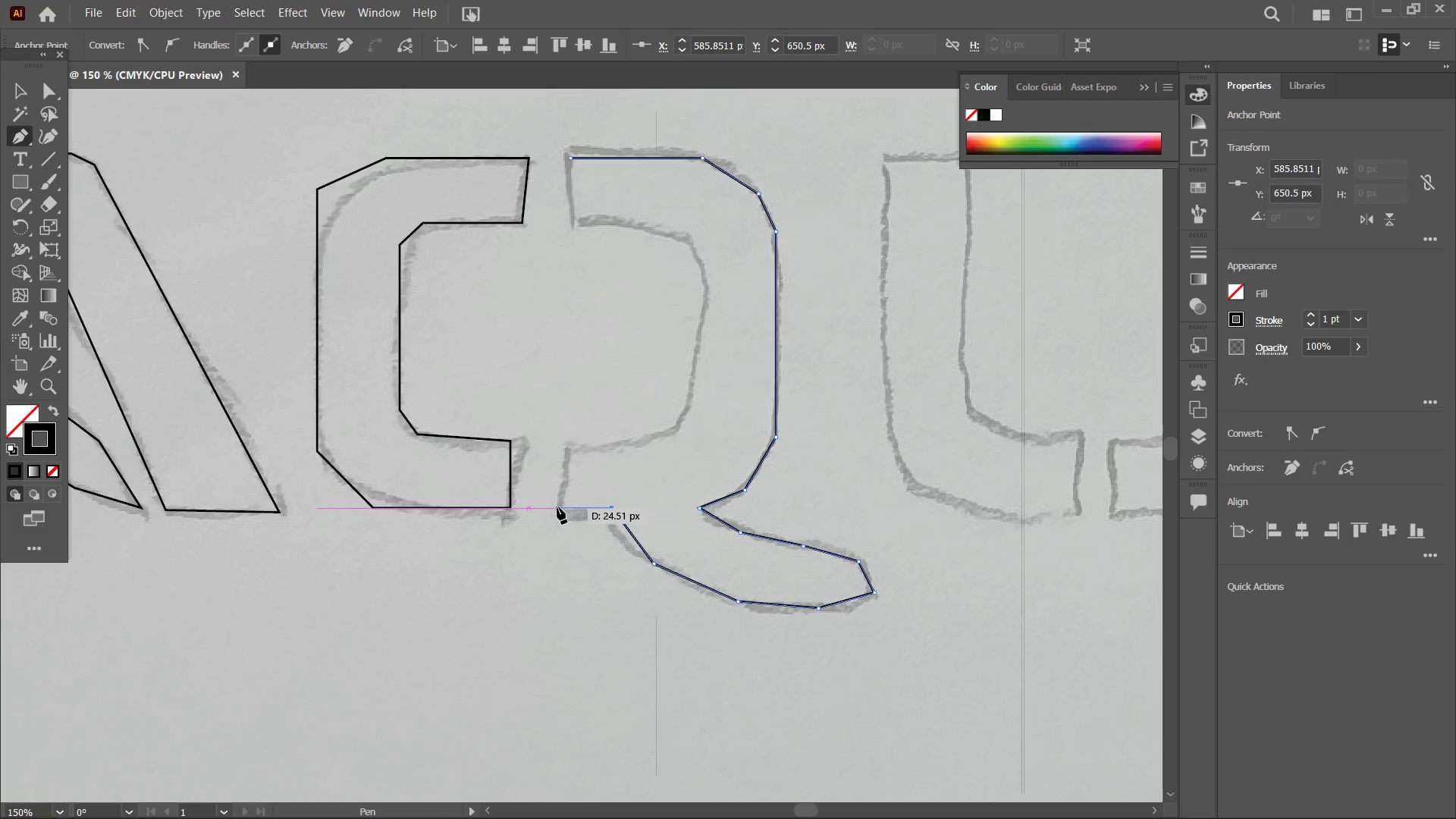 
left_click([557, 507])
 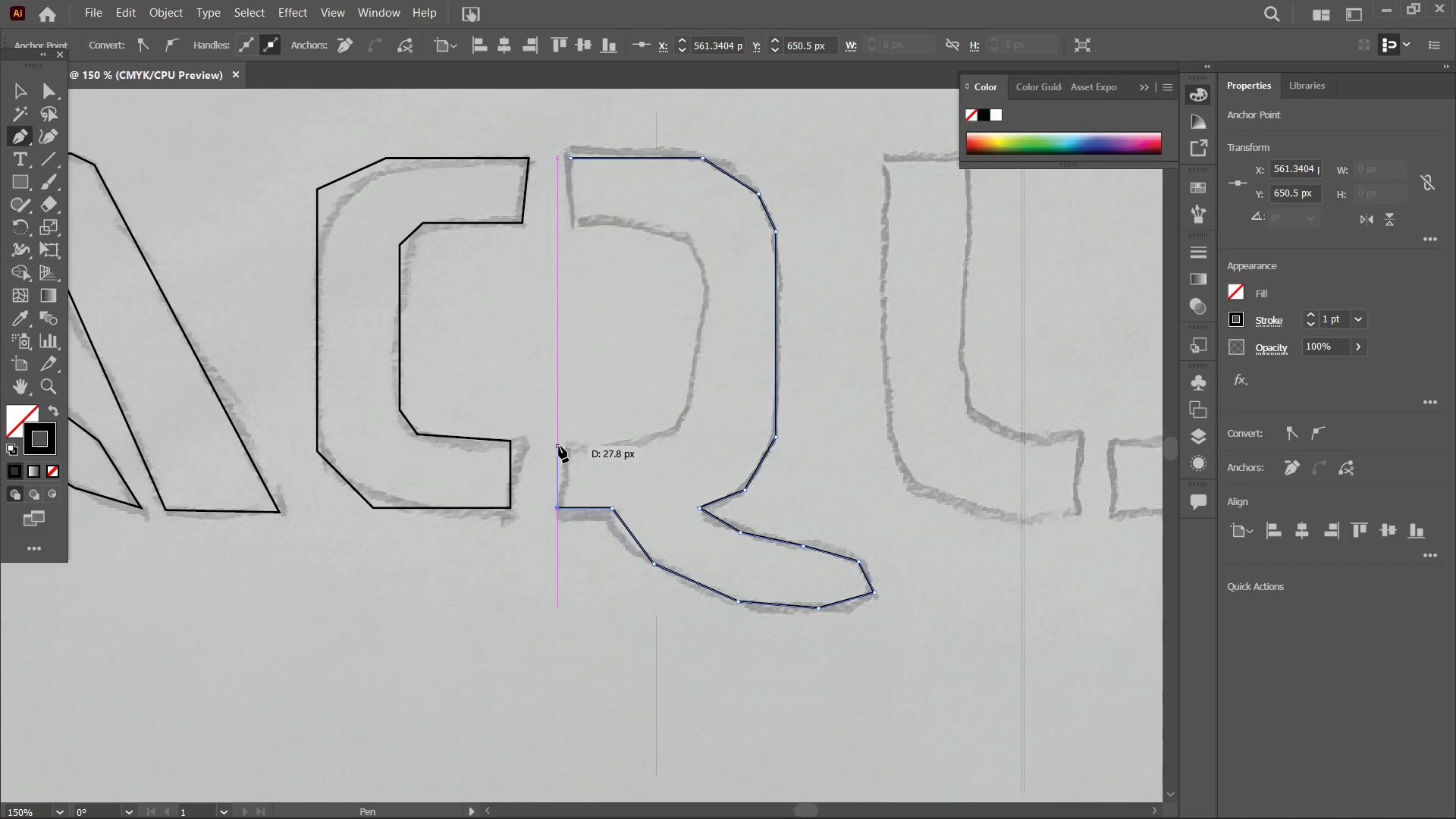 
hold_key(key=ShiftLeft, duration=2.2)
left_click([558, 442])
 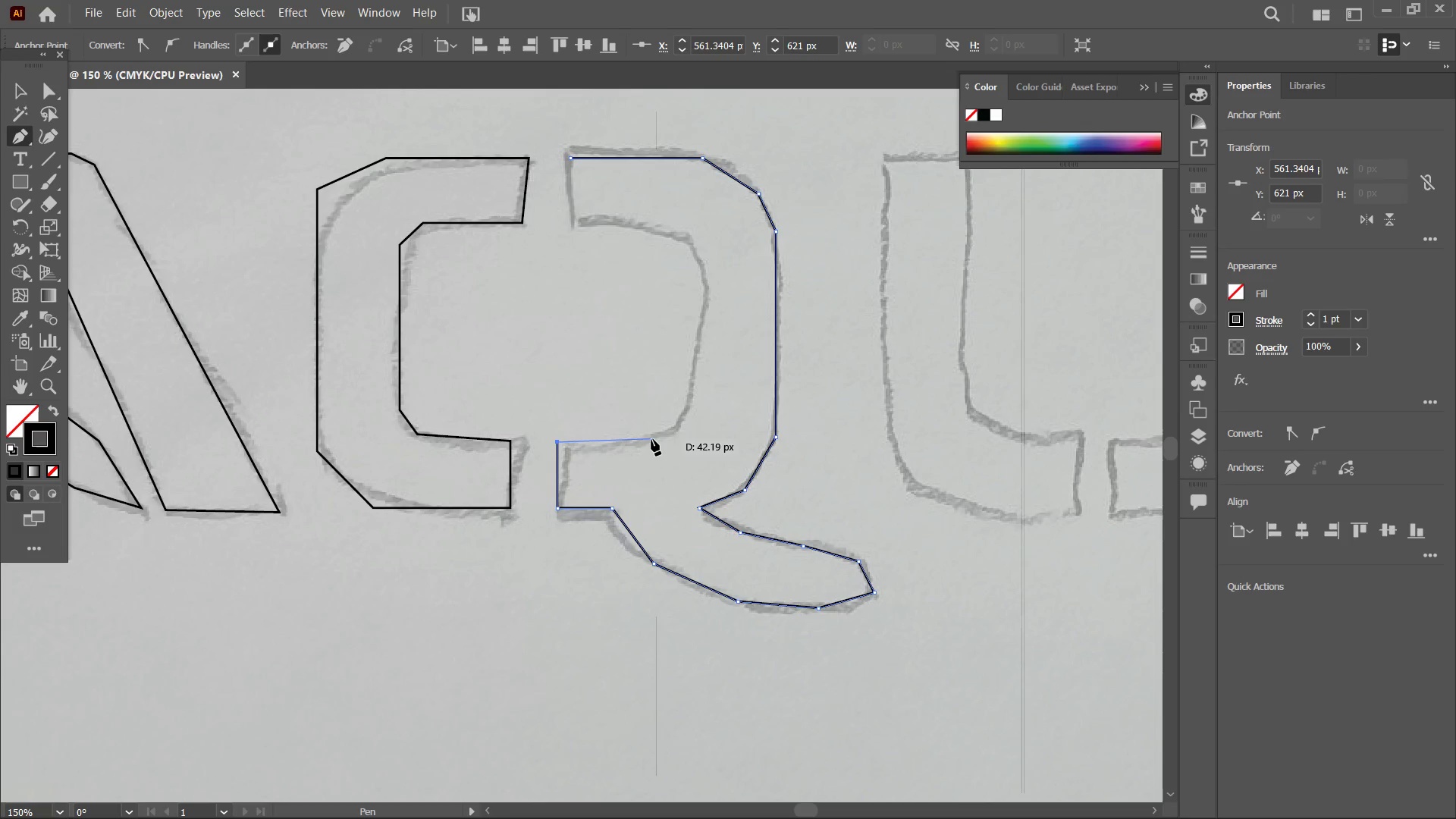 
hold_key(key=ShiftLeft, duration=2.28)
left_click([657, 437])
 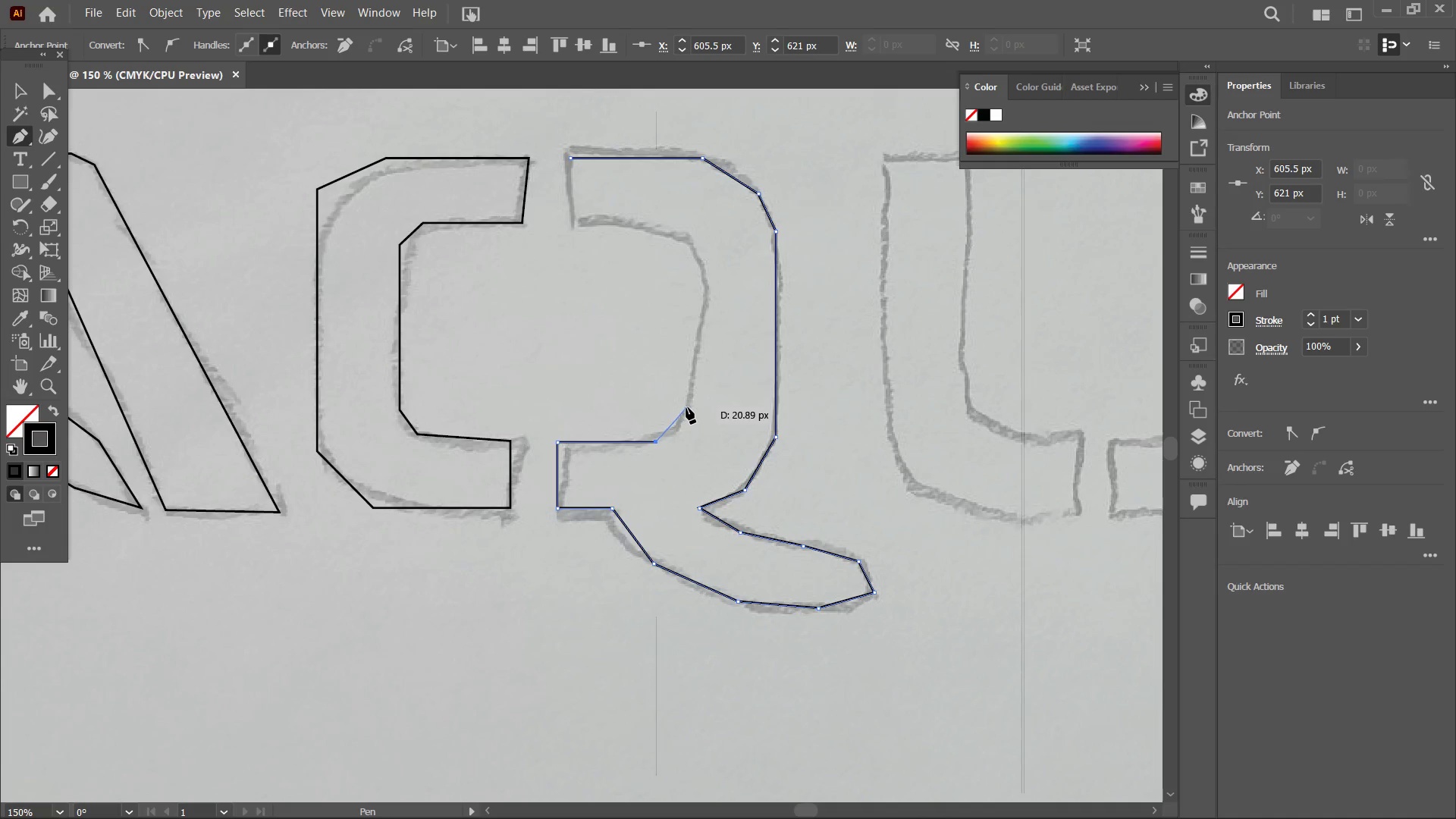 
left_click([686, 407])
 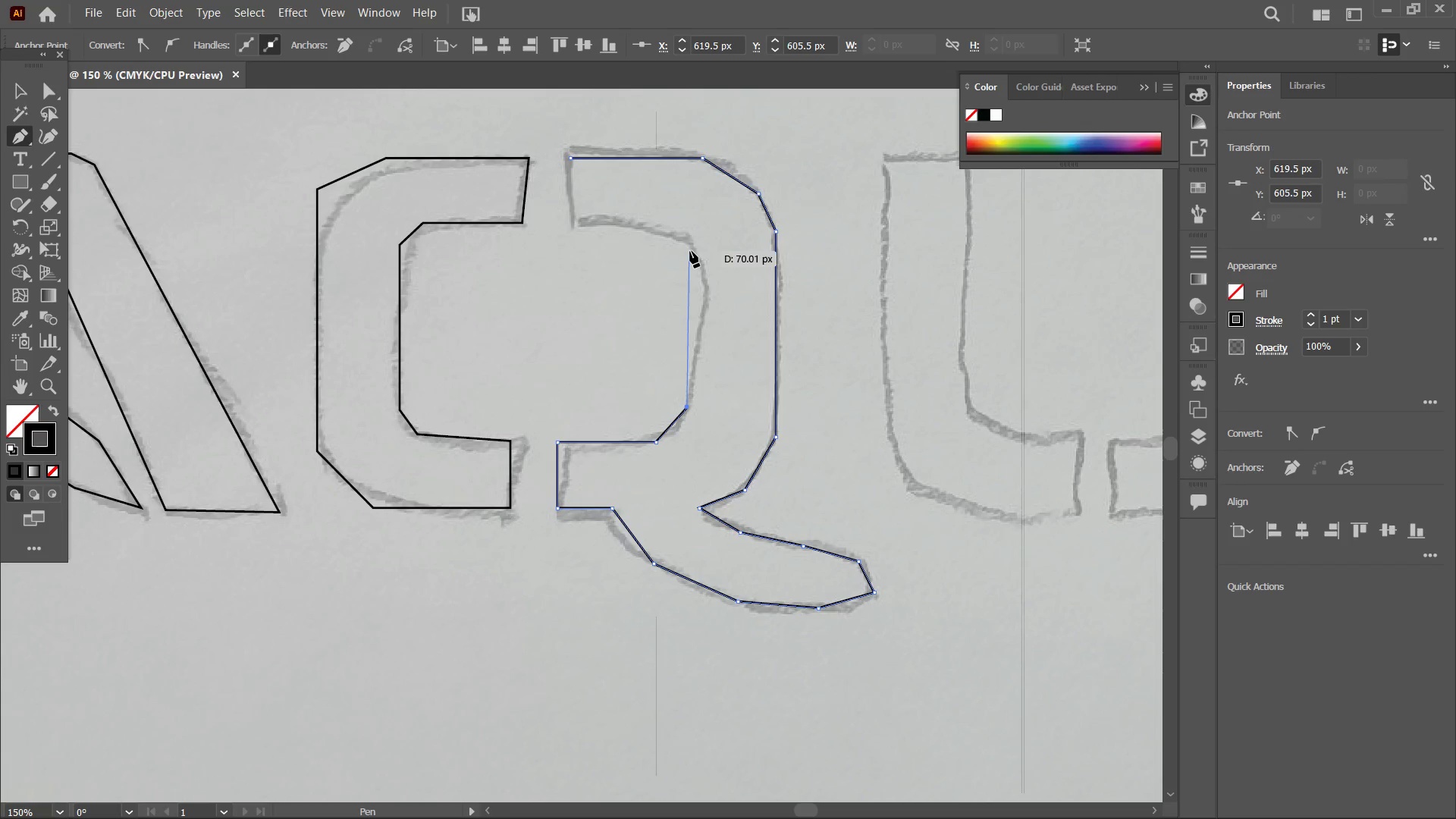 
hold_key(key=ShiftLeft, duration=8.03)
left_click([689, 261])
 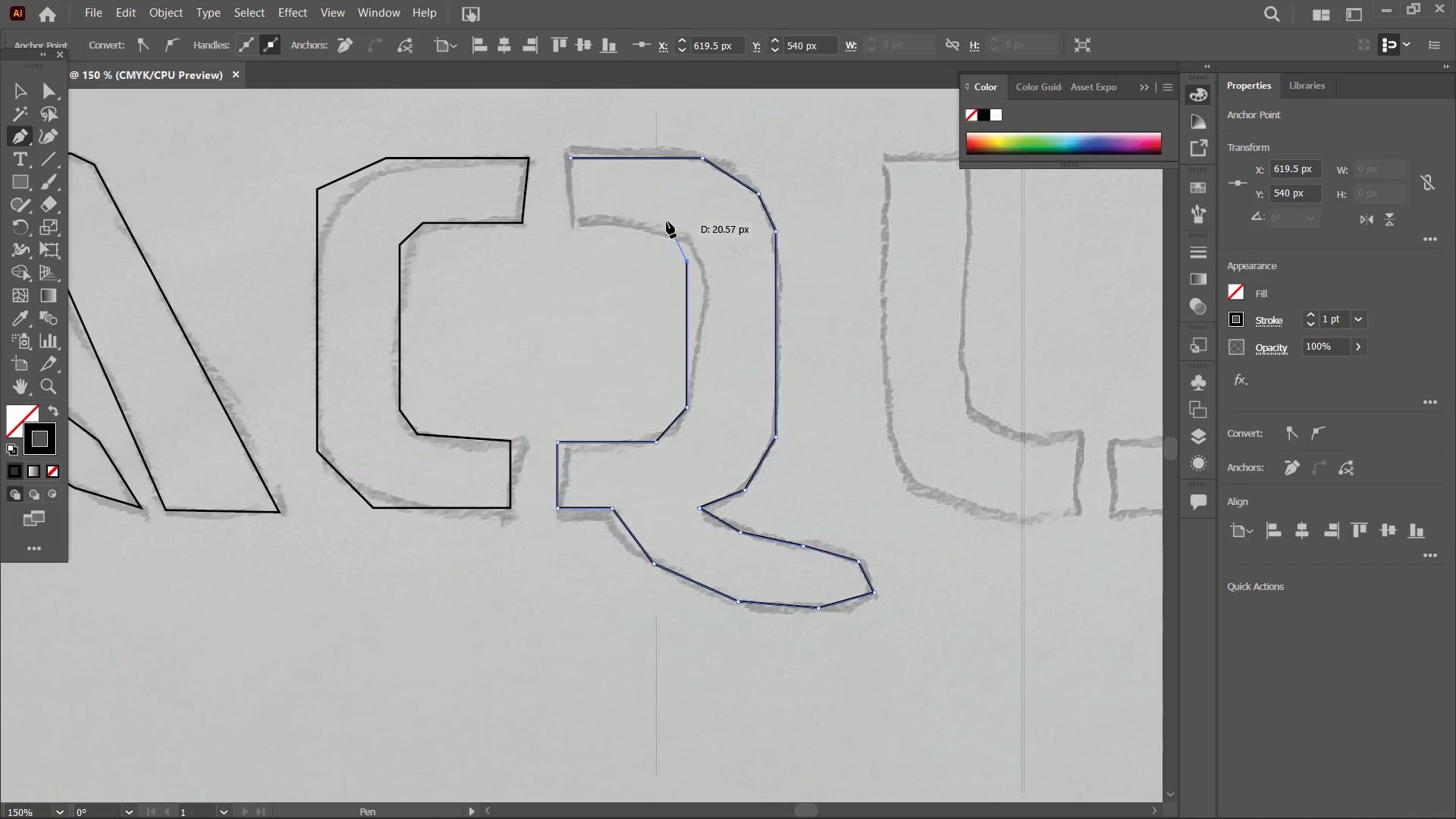 
left_click([670, 228])
 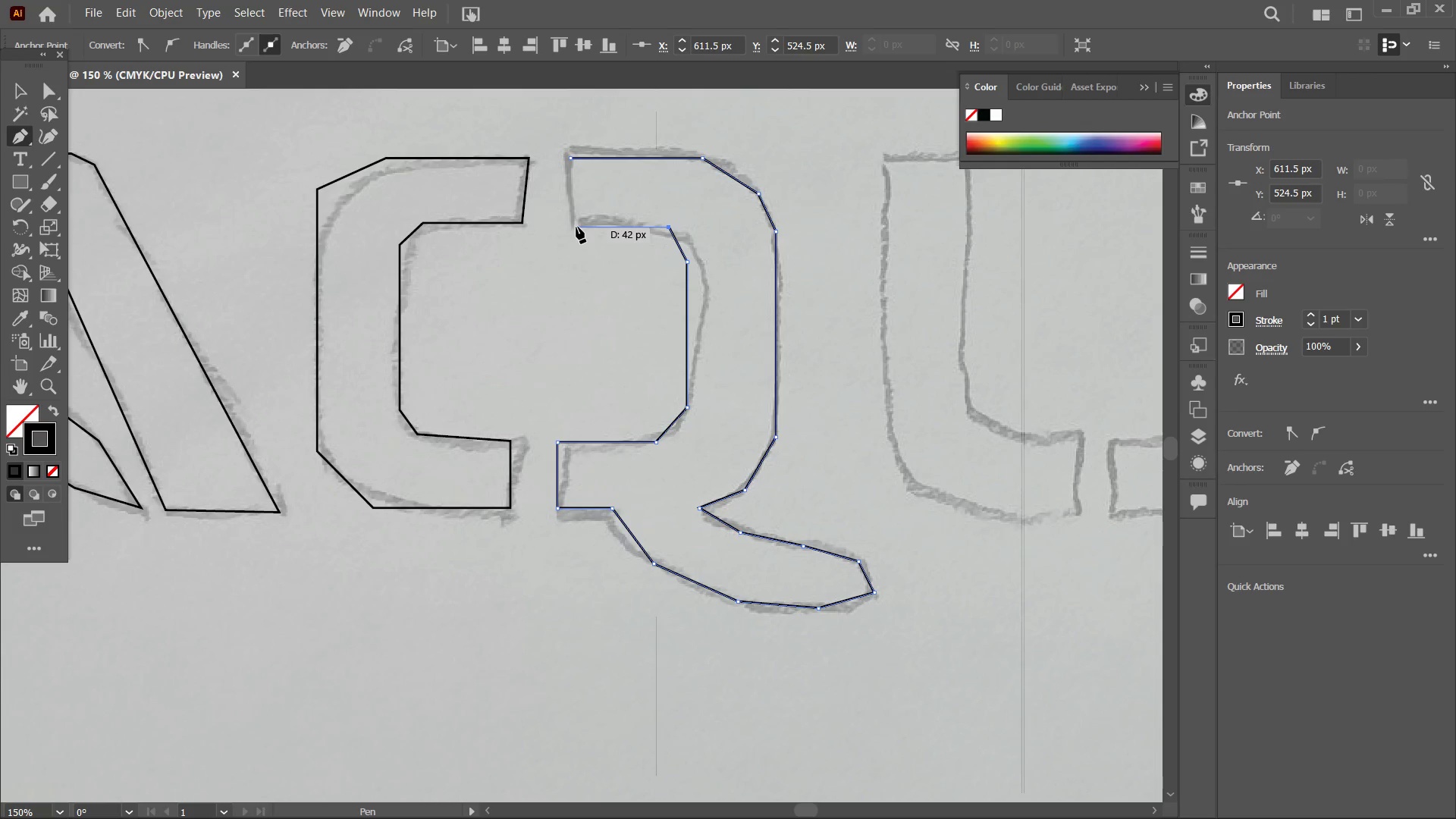 
hold_key(key=ShiftLeft, duration=2.11)
left_click([573, 225])
 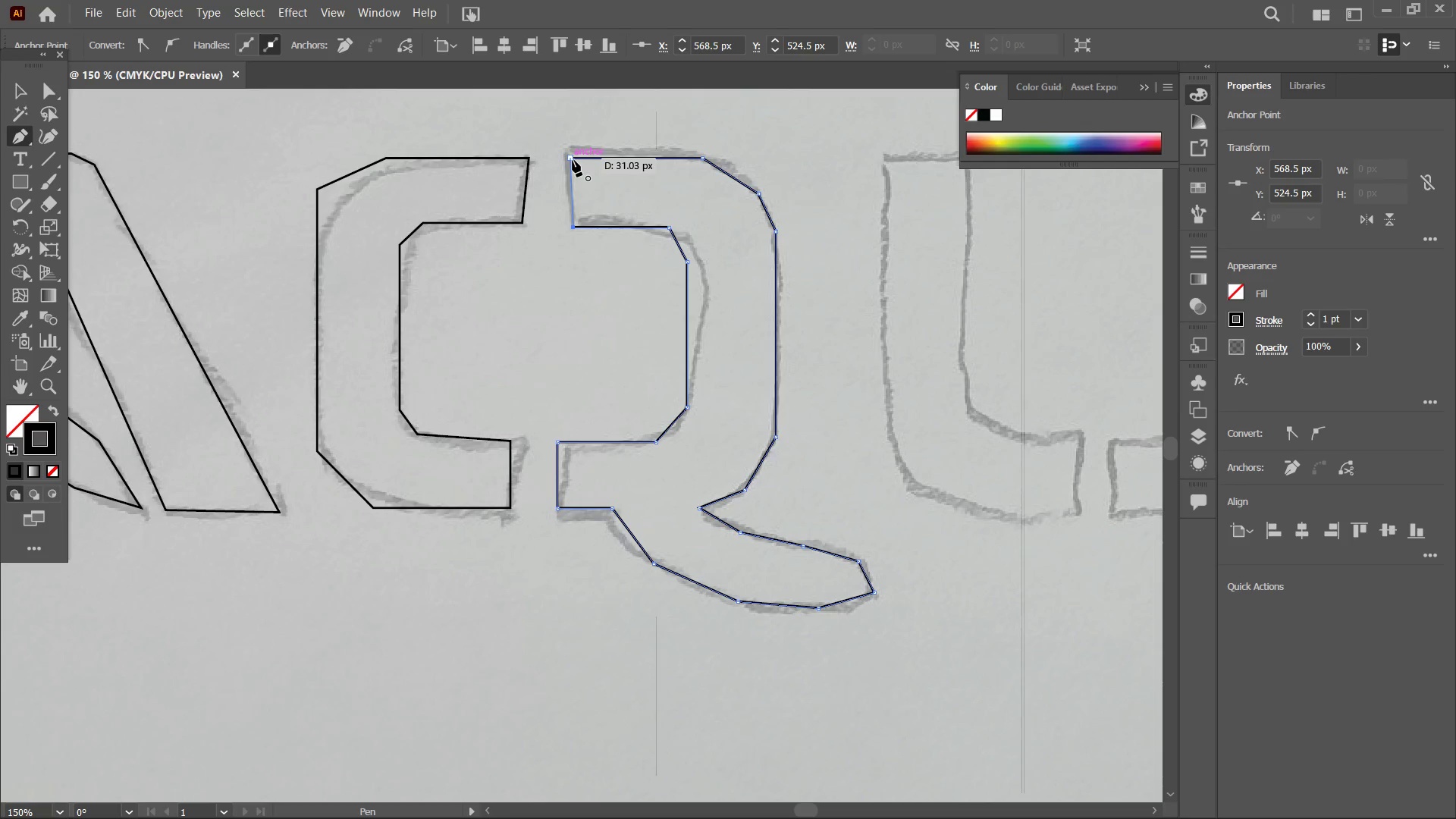 
left_click([573, 160])
 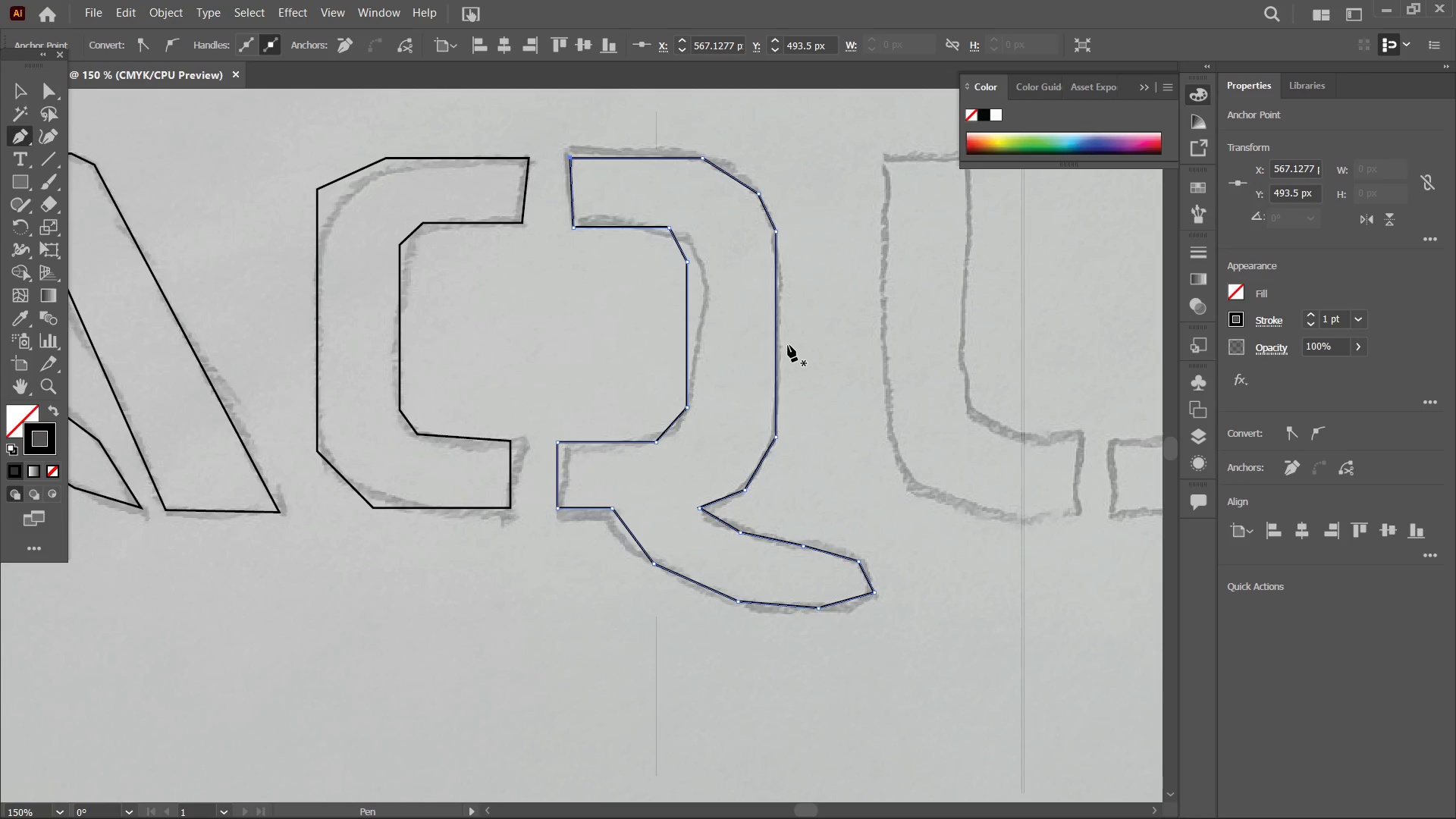 
hold_key(key=Space, duration=1.41)
 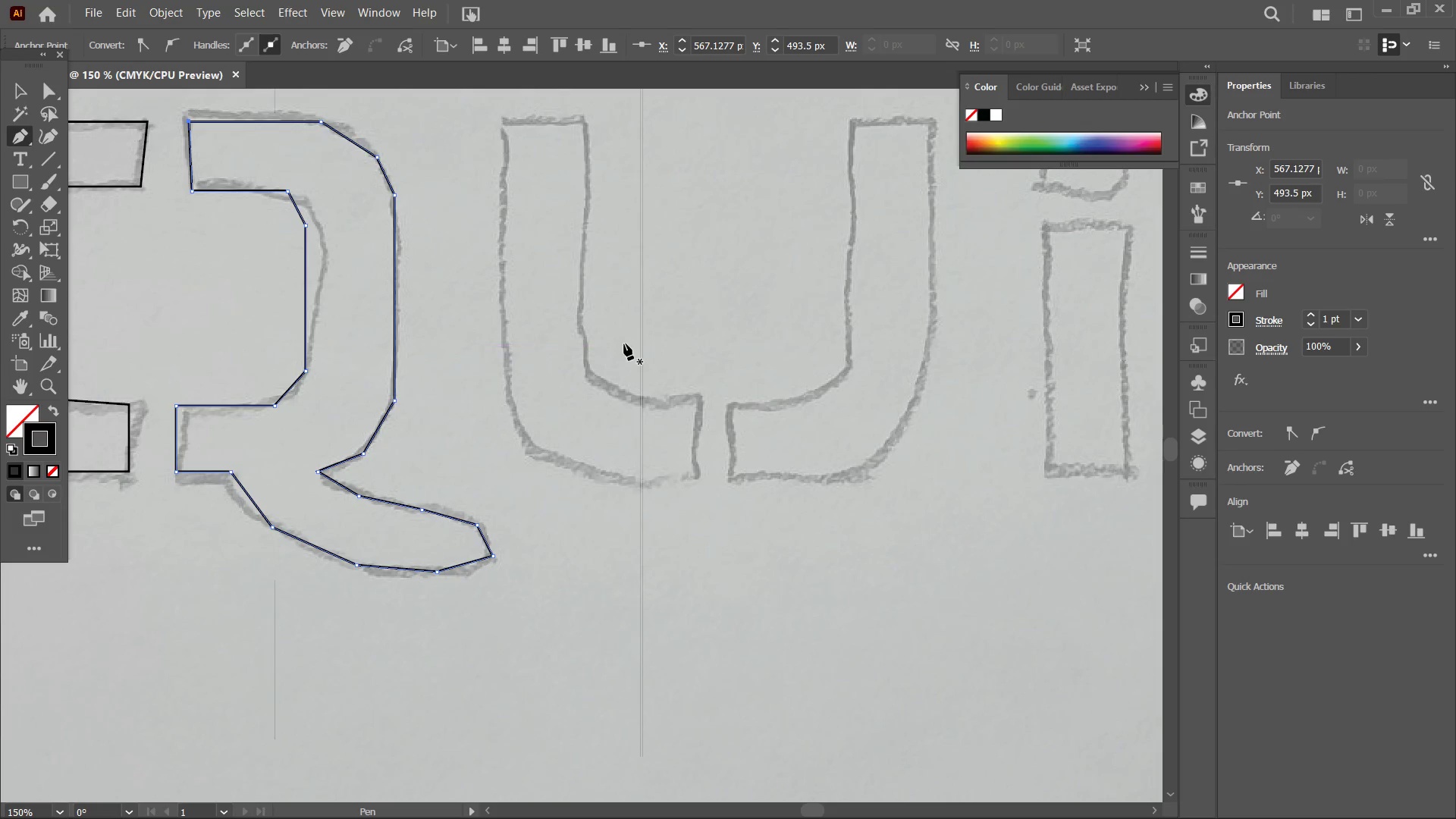 
left_click_drag(start_coordinate=[832, 369], to_coordinate=[550, 340])
 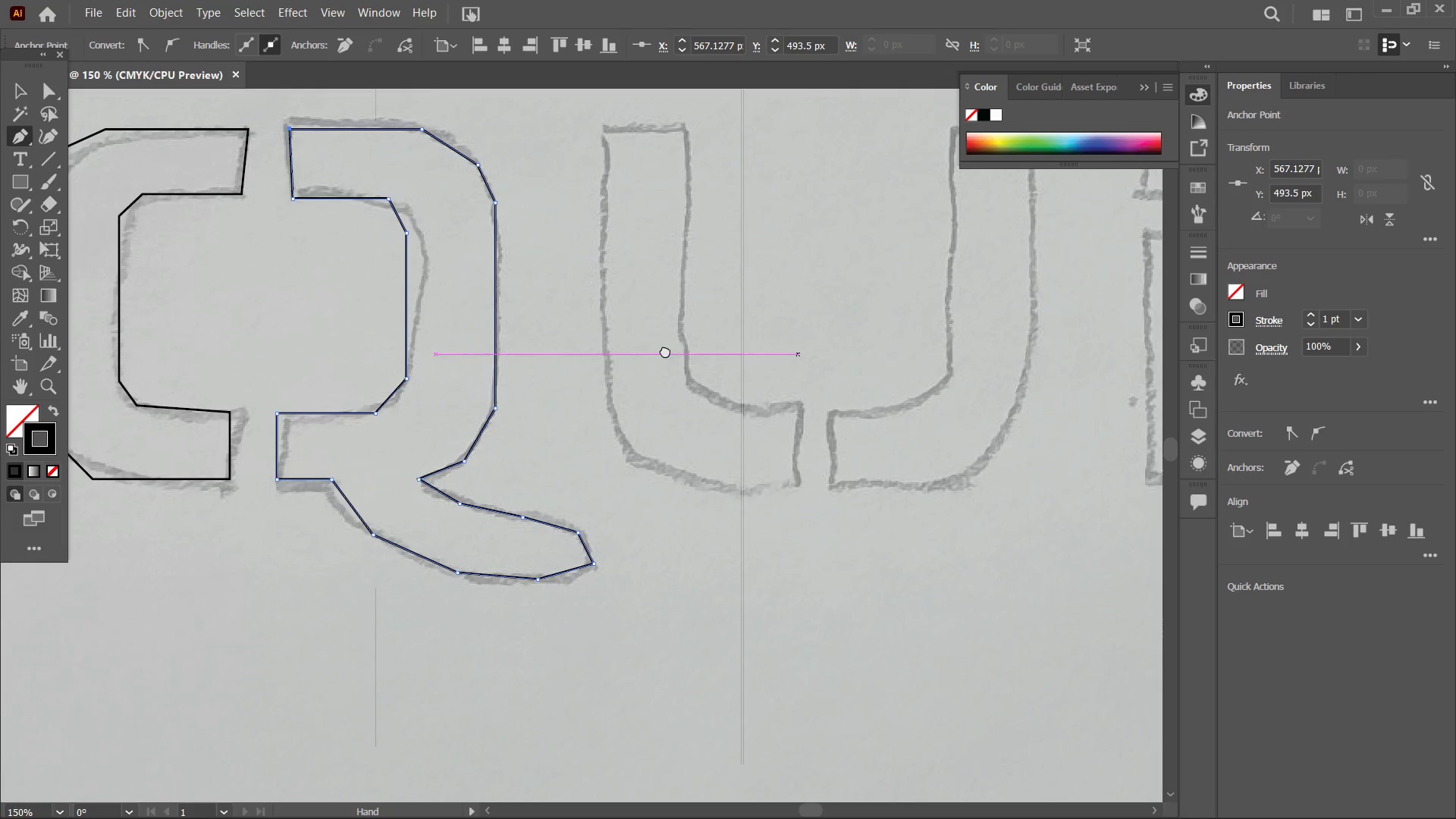 
left_click_drag(start_coordinate=[691, 356], to_coordinate=[590, 349])
 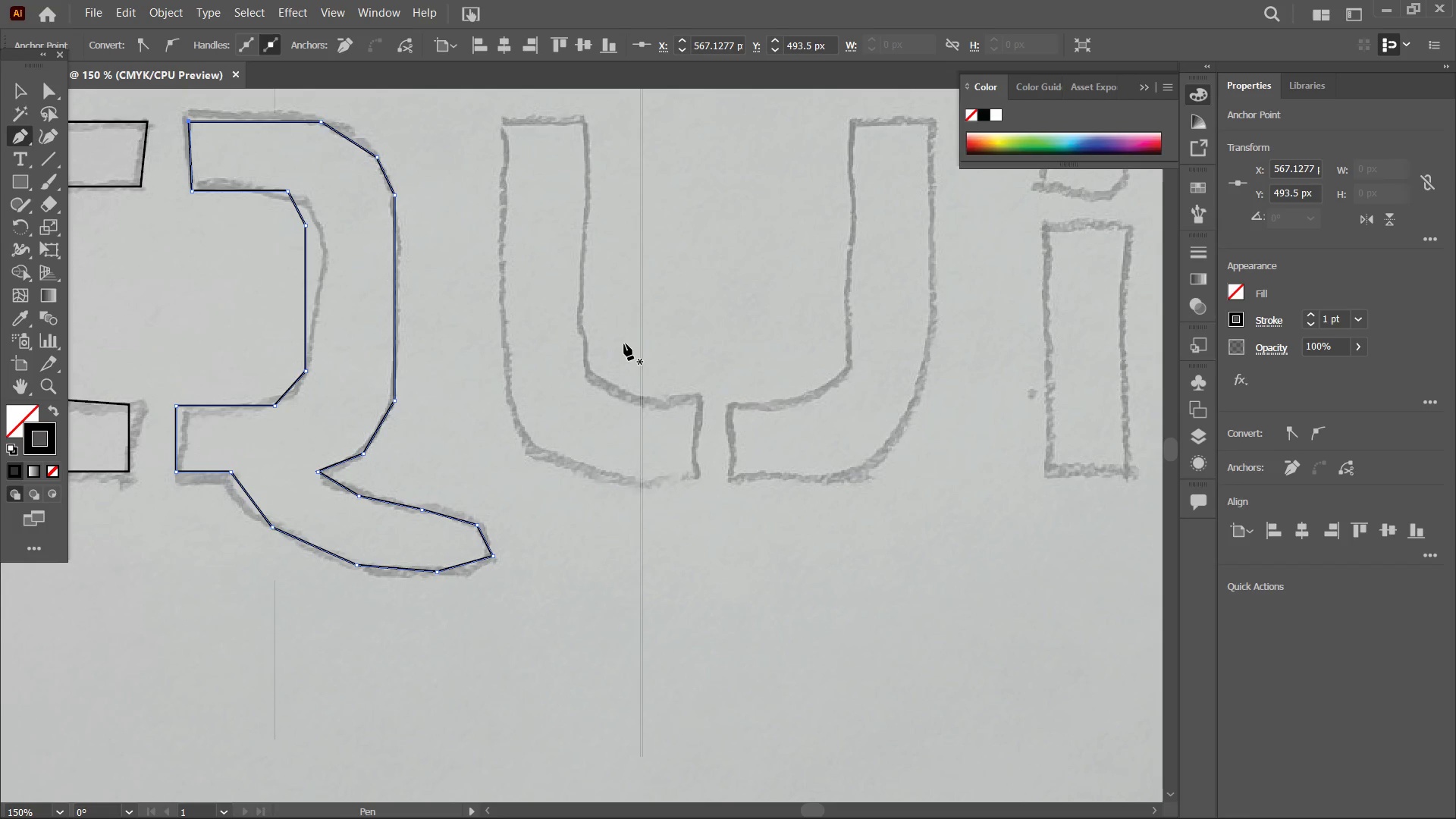 
hold_key(key=Space, duration=0.31)
 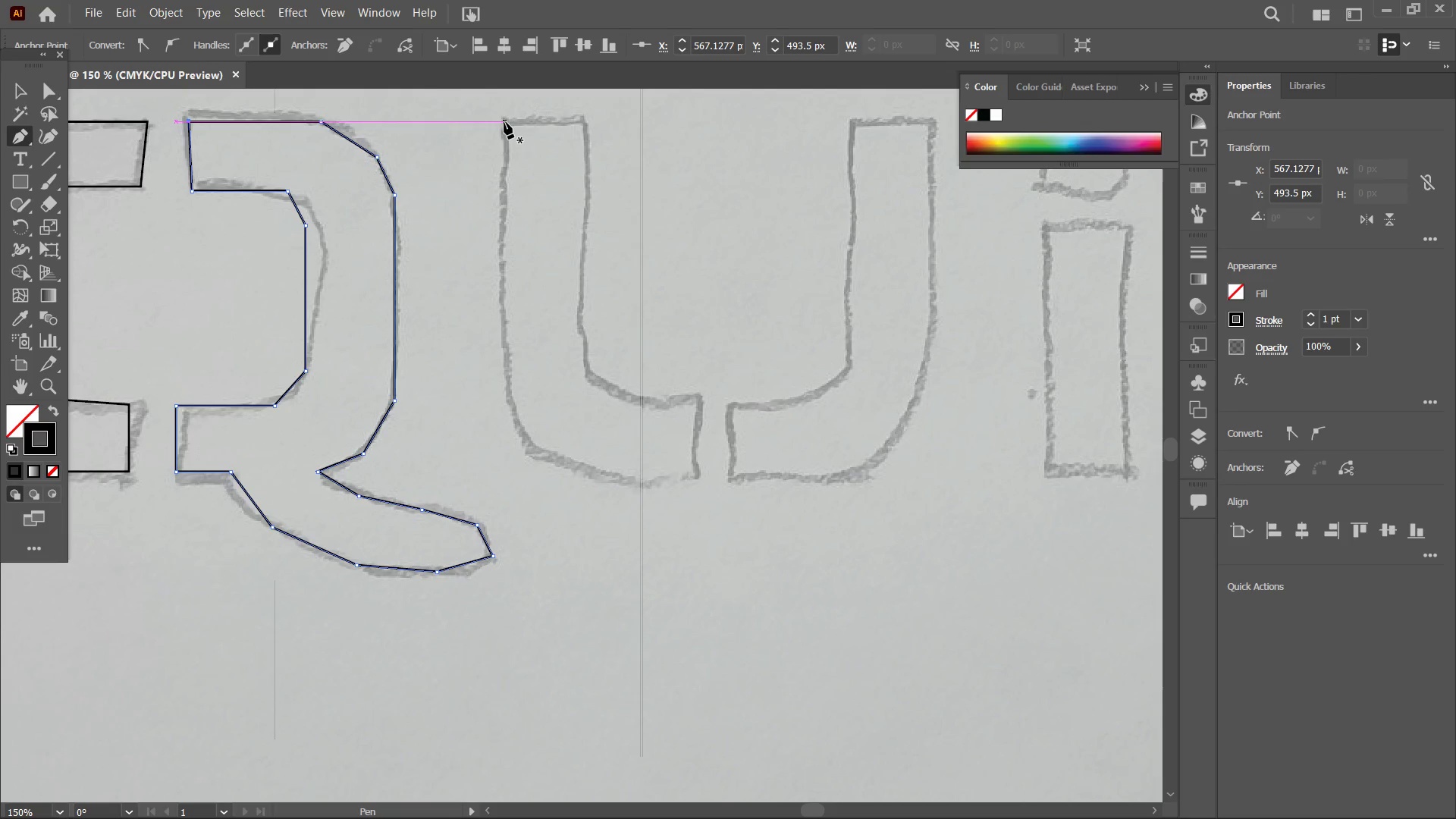 
left_click([504, 122])
 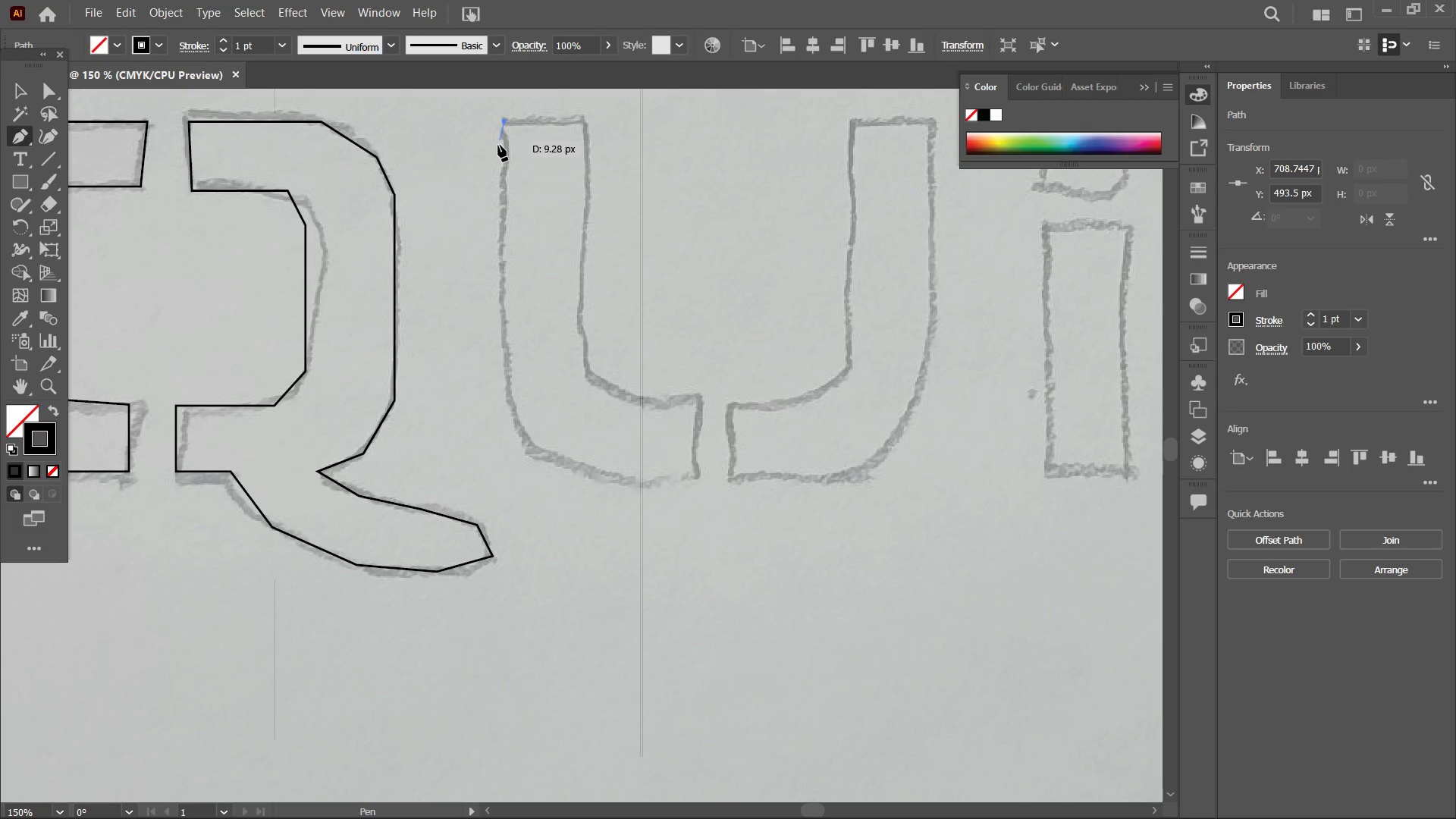 
hold_key(key=ShiftLeft, duration=2.31)
left_click([511, 388])
 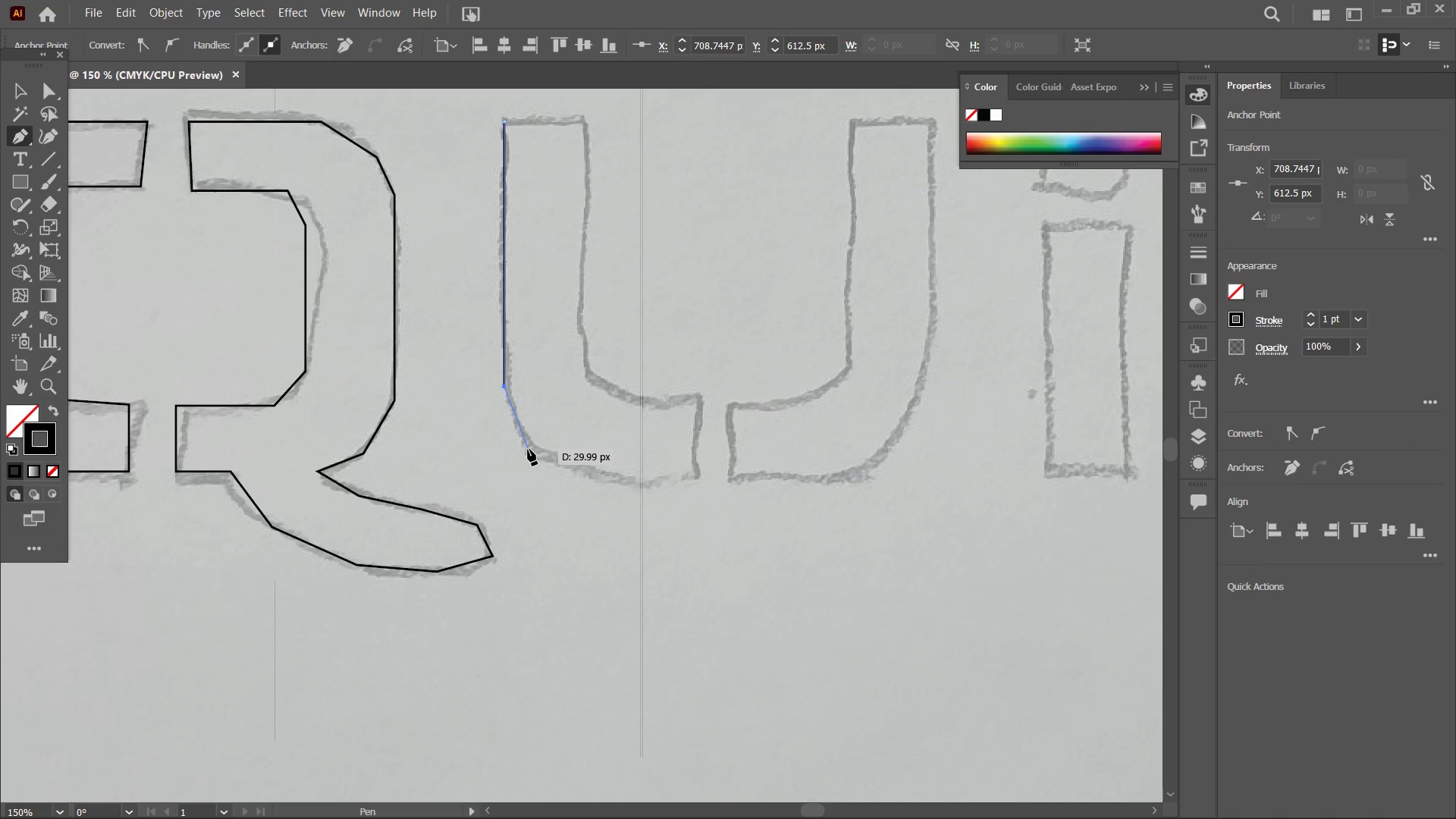 
left_click([528, 449])
 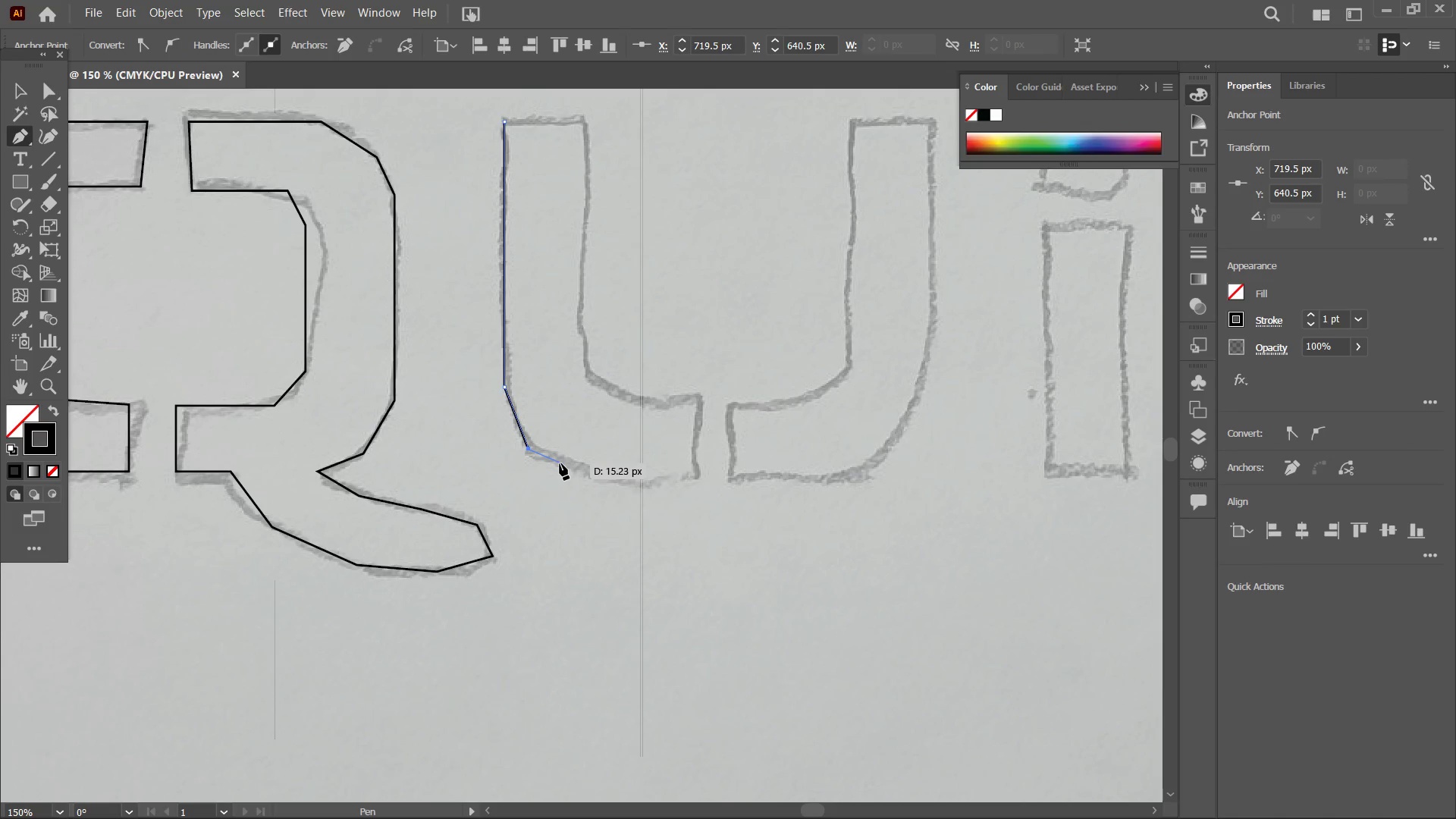 
hold_key(key=ShiftLeft, duration=0.64)
left_click([560, 463])
 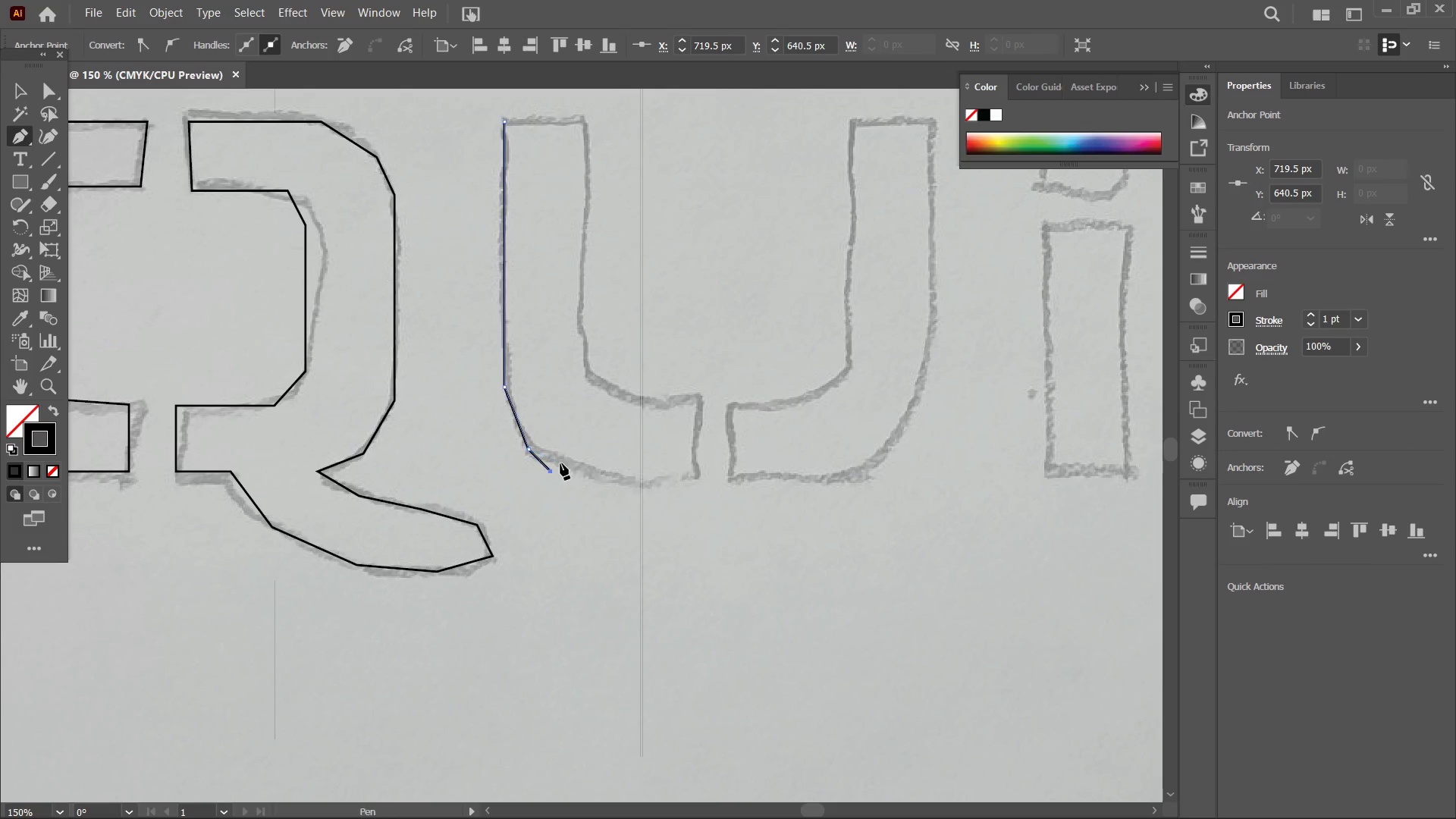 
left_click([695, 475])
 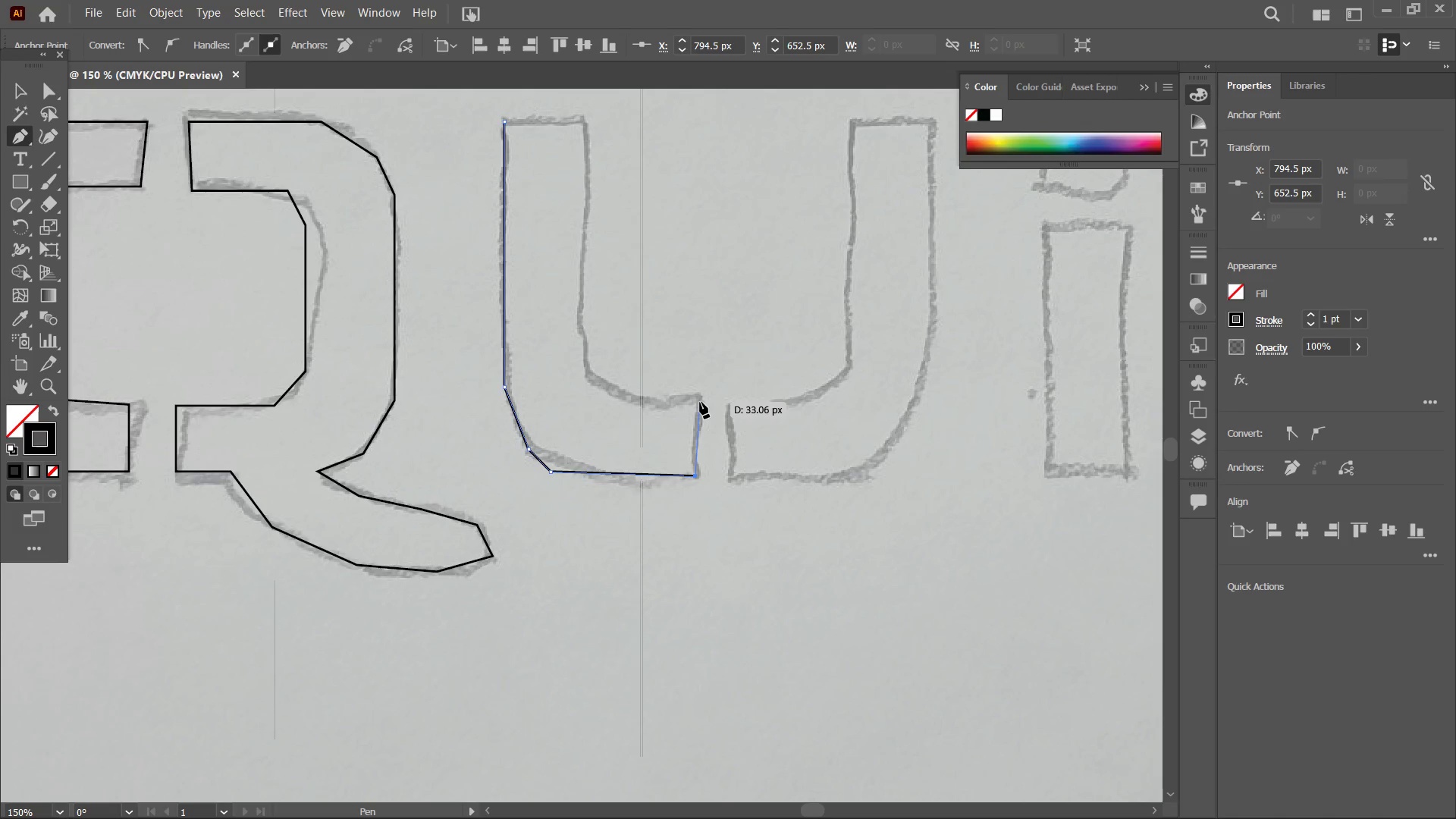 
hold_key(key=ShiftLeft, duration=0.89)
left_click([698, 400])
 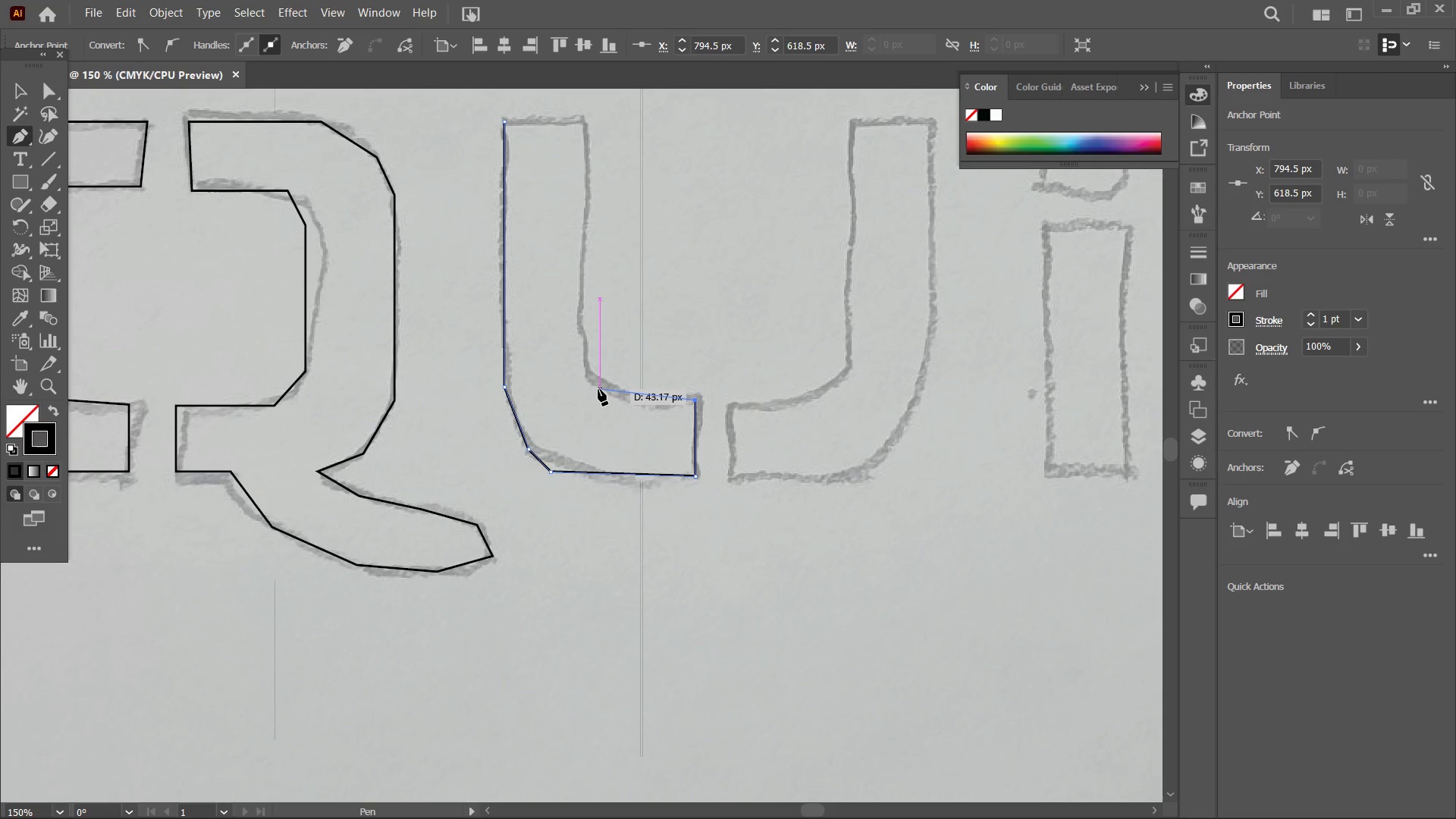 
left_click([598, 389])
 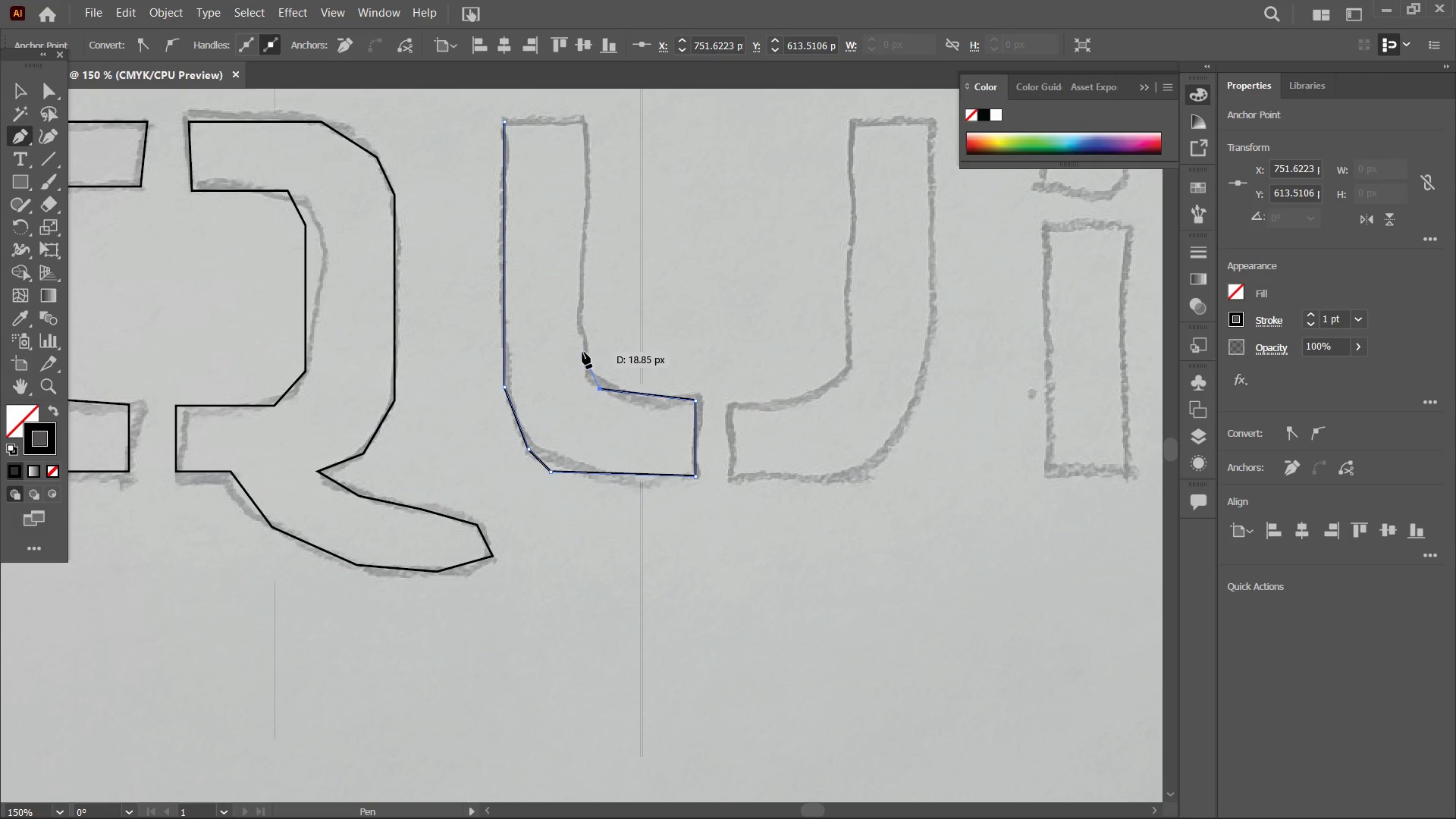 
left_click([582, 352])
 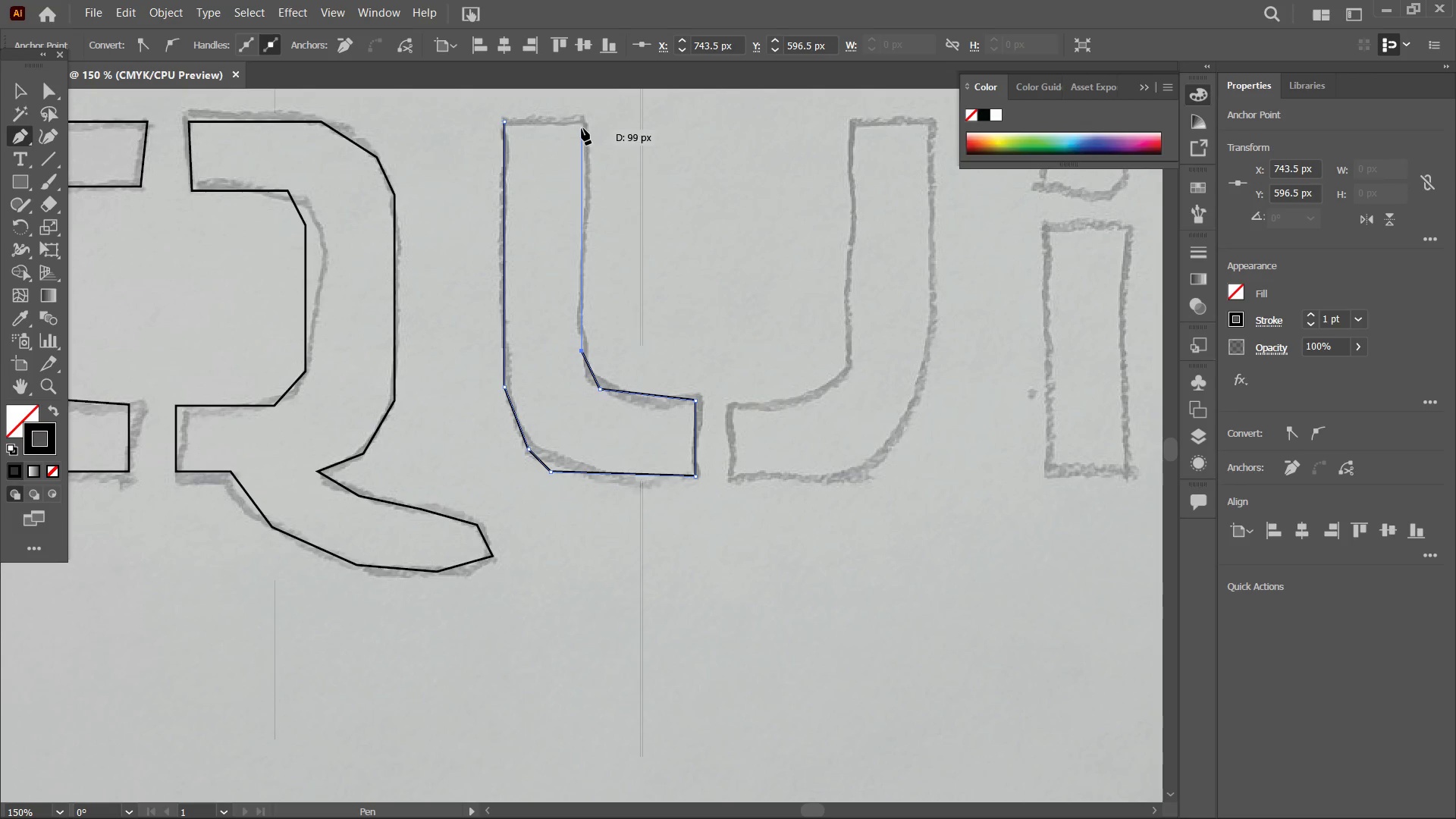 
hold_key(key=ShiftLeft, duration=0.97)
left_click([582, 123])
 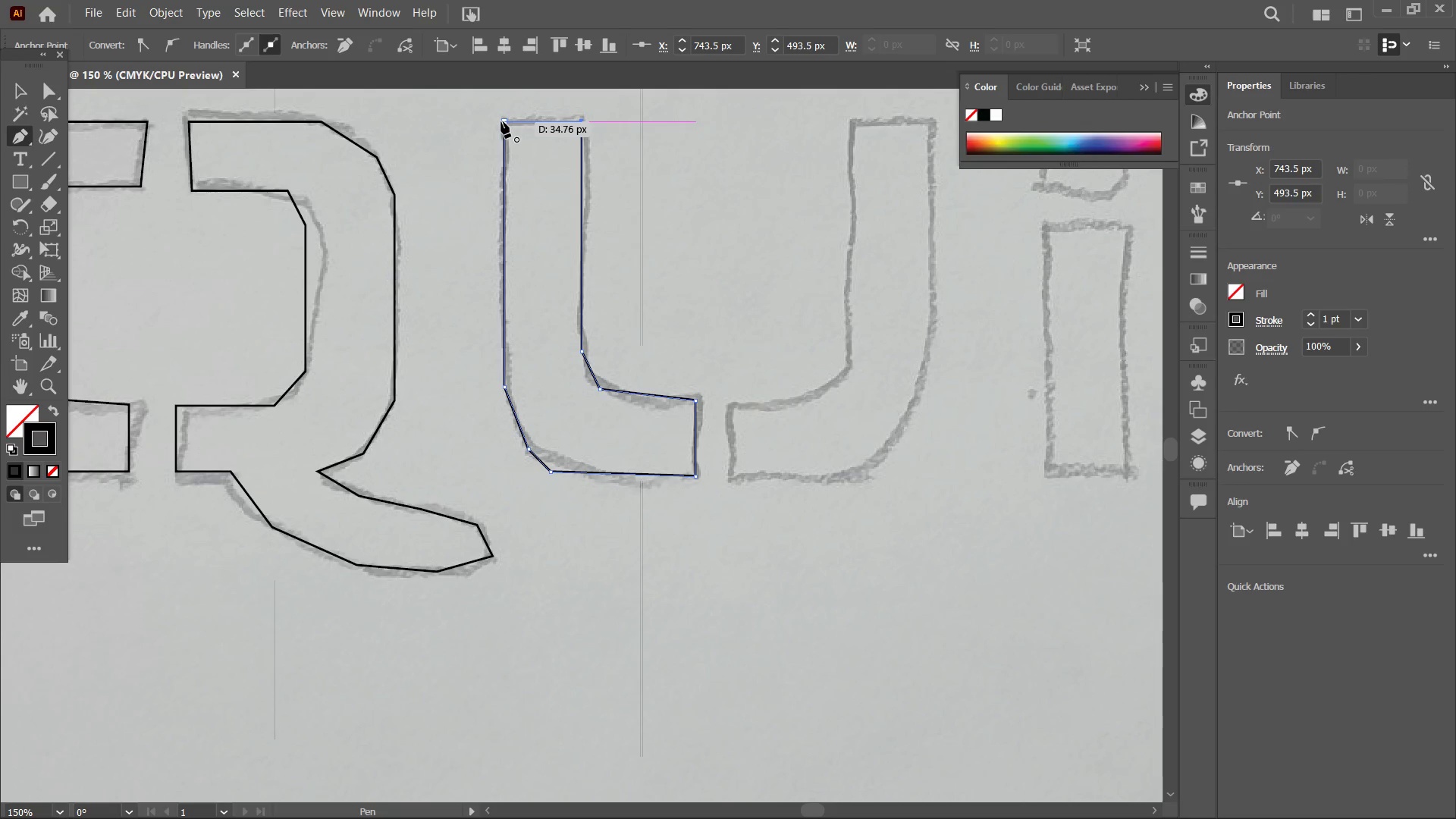 
left_click([502, 121])
 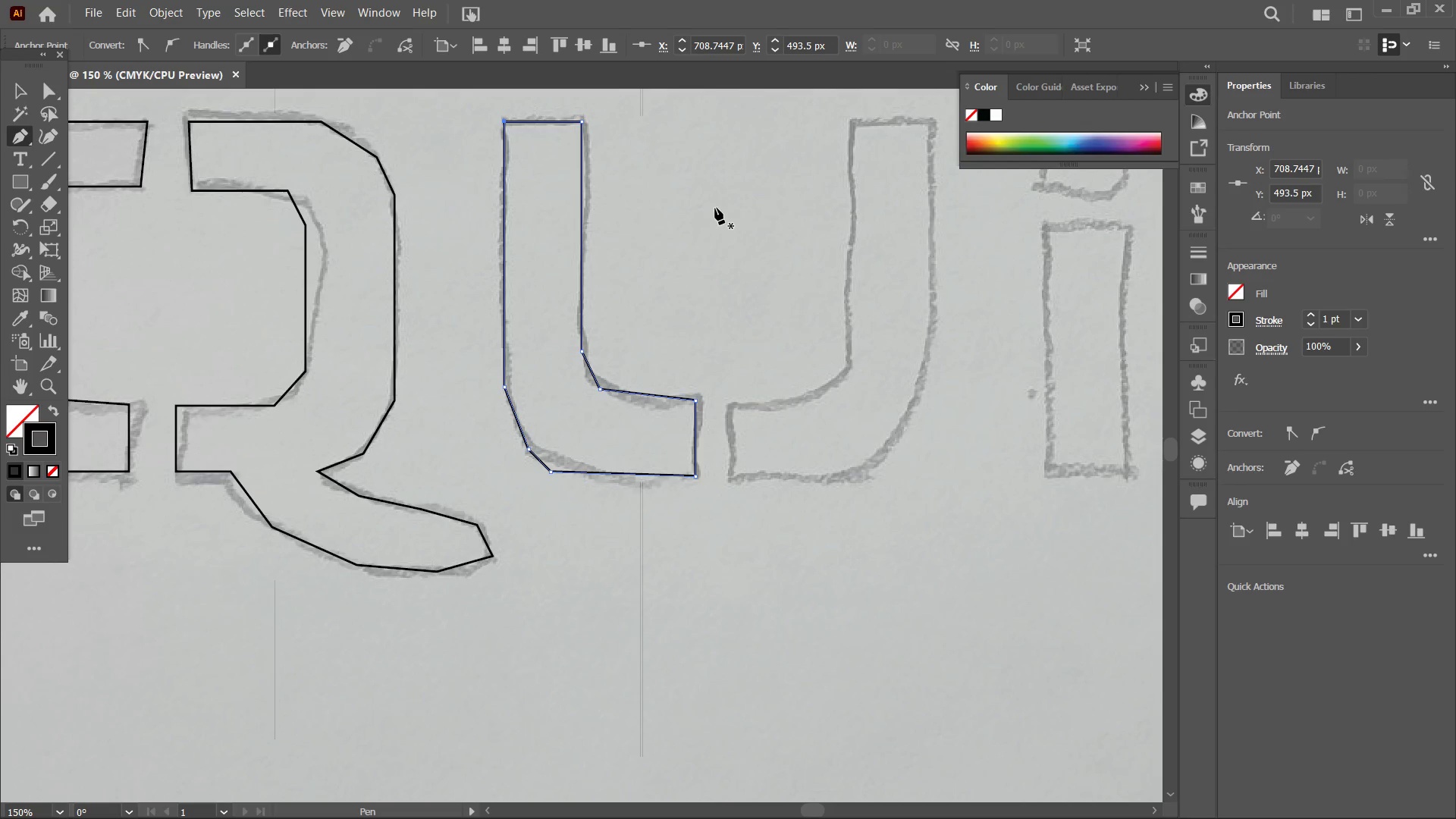 
hold_key(key=Space, duration=0.78)
 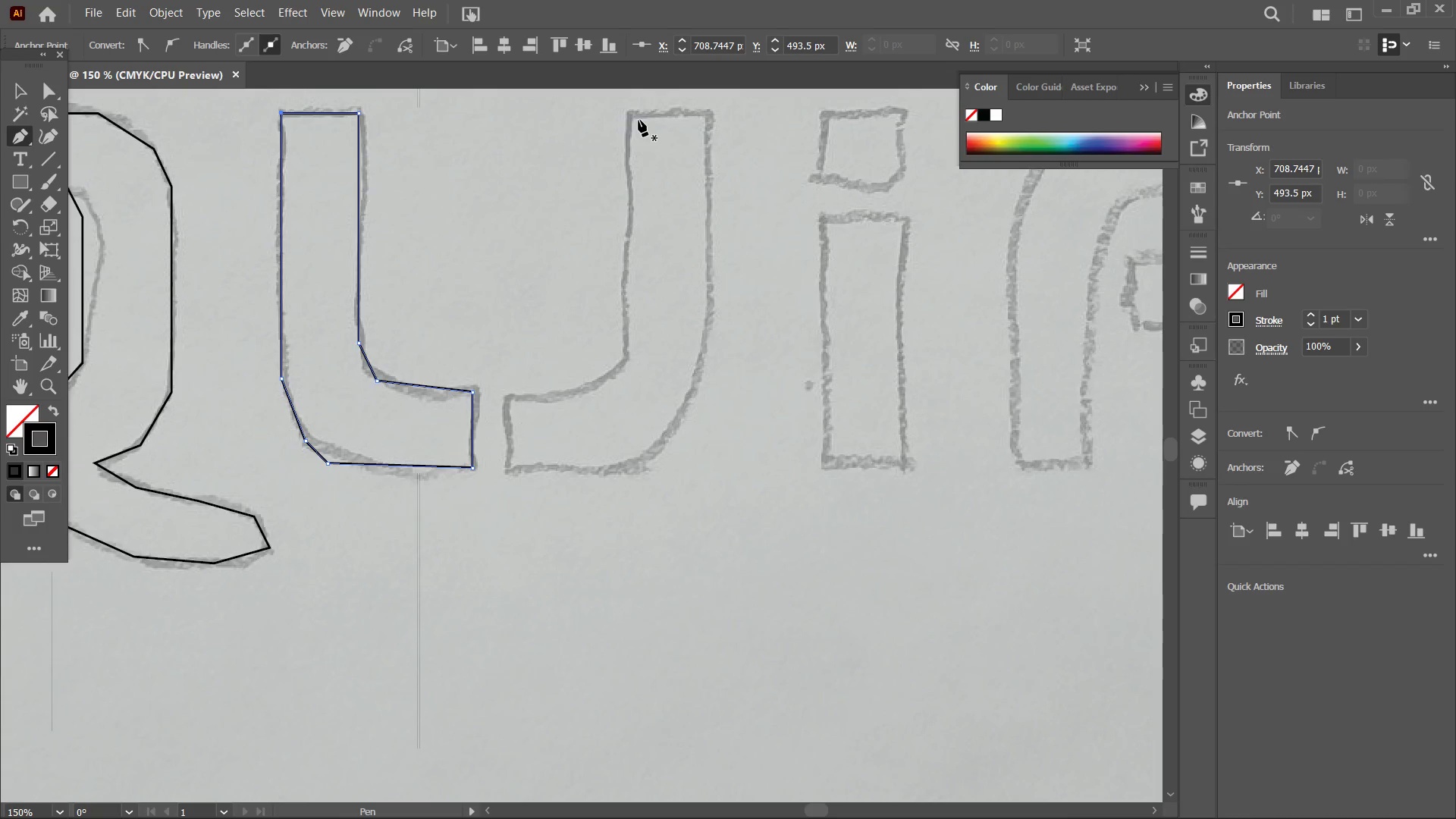 
left_click_drag(start_coordinate=[734, 211], to_coordinate=[511, 202])
 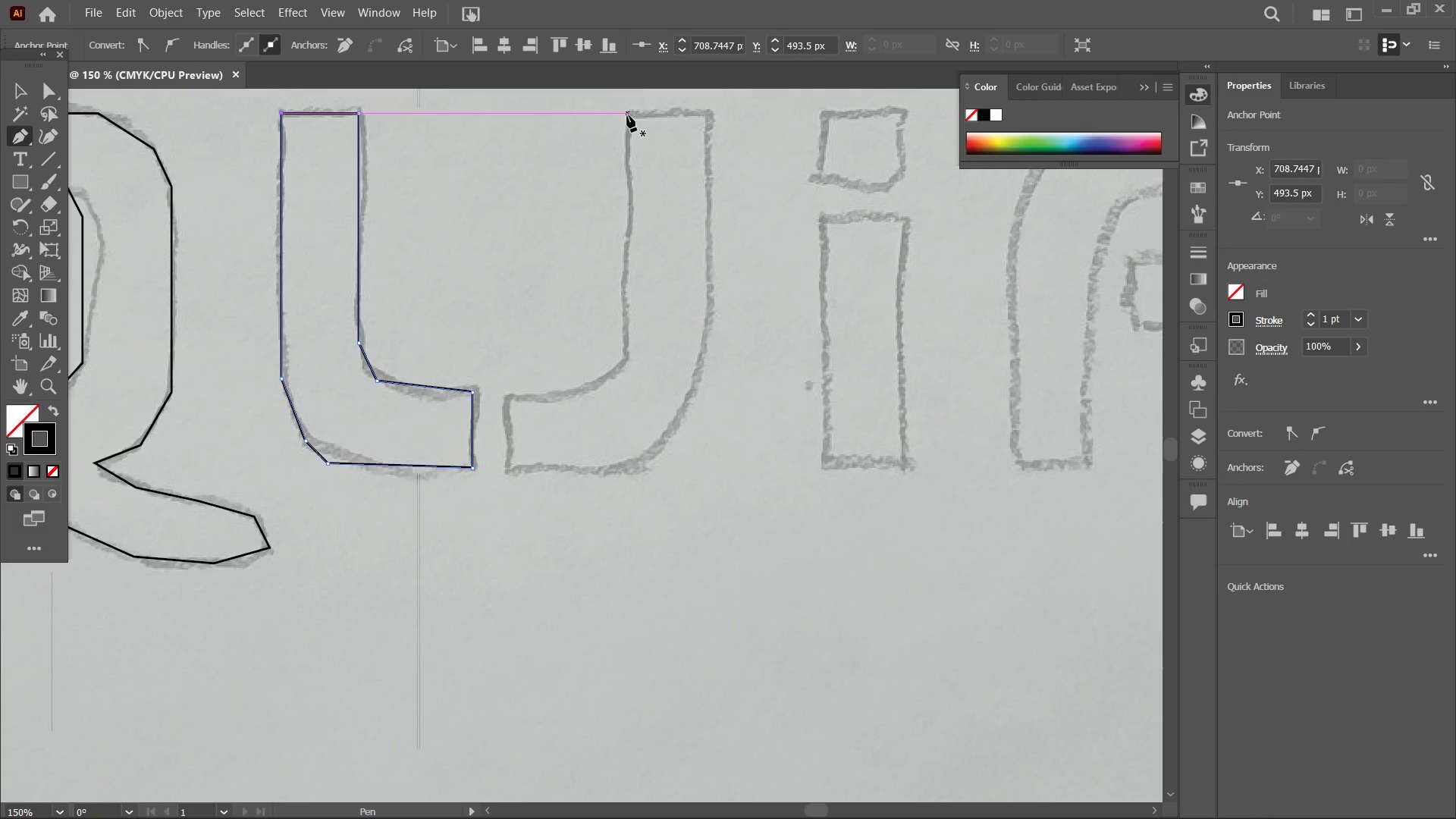 
left_click([627, 115])
 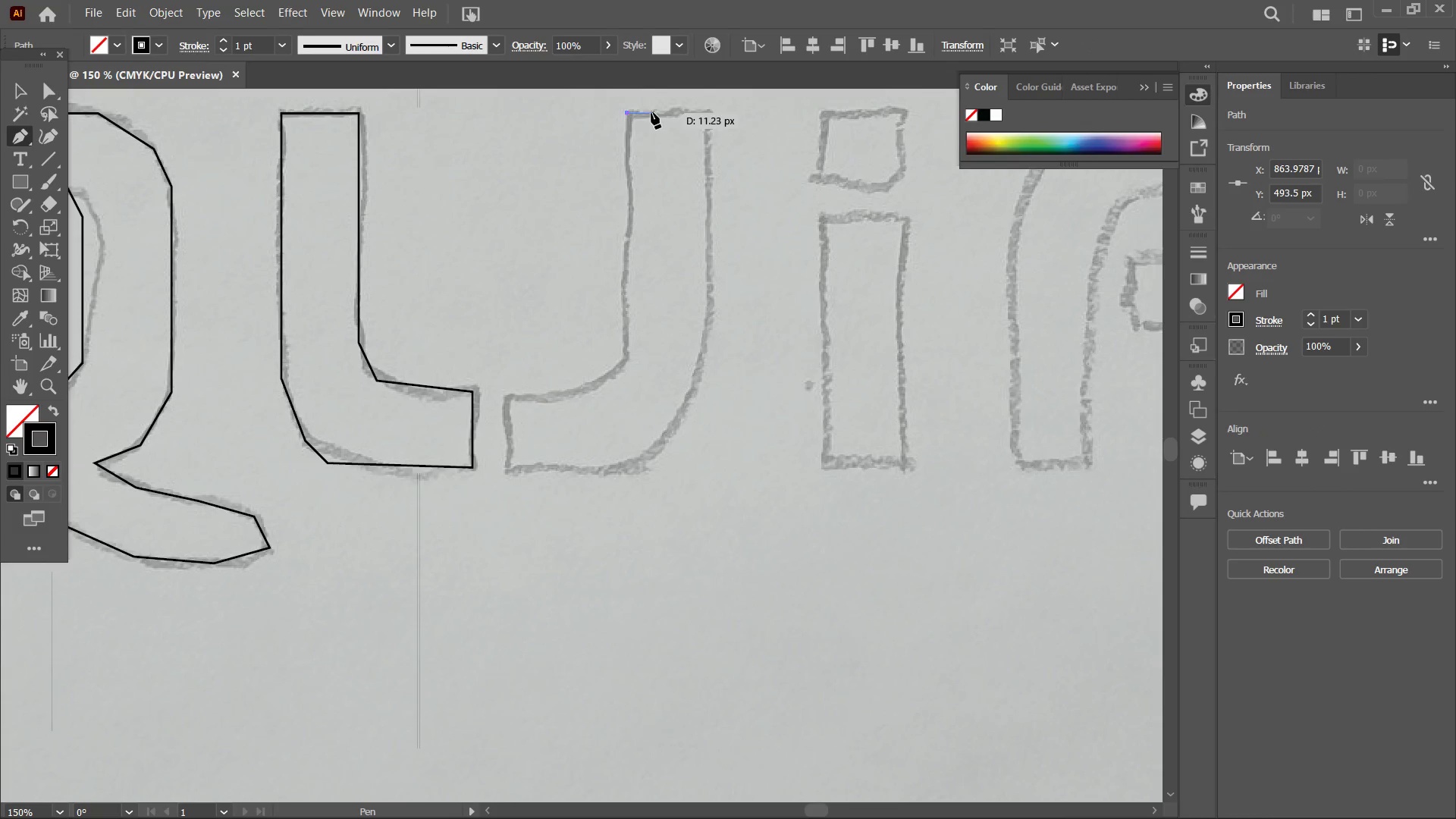 
hold_key(key=ShiftLeft, duration=3.94)
left_click([629, 337])
 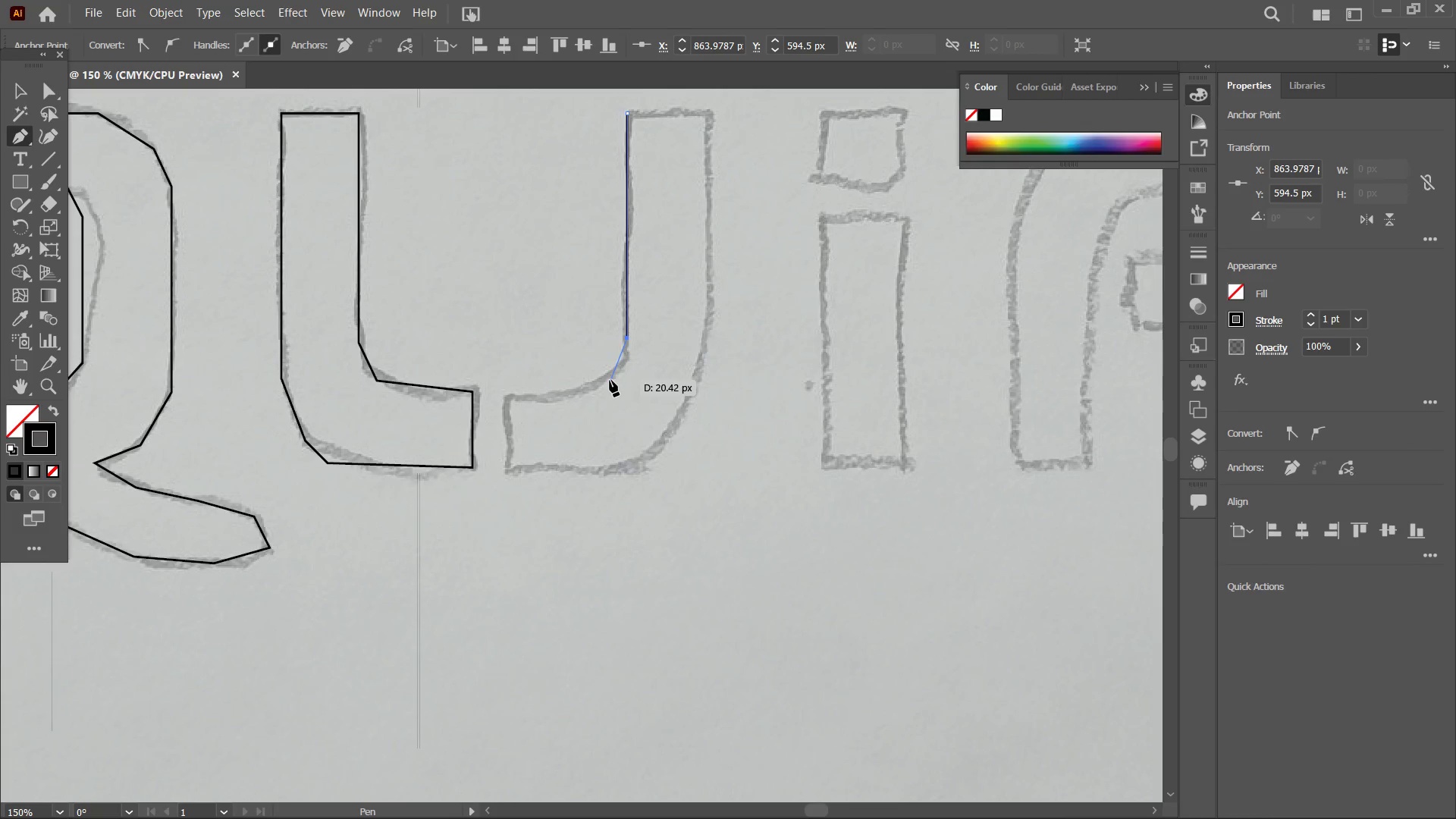 
left_click([607, 381])
 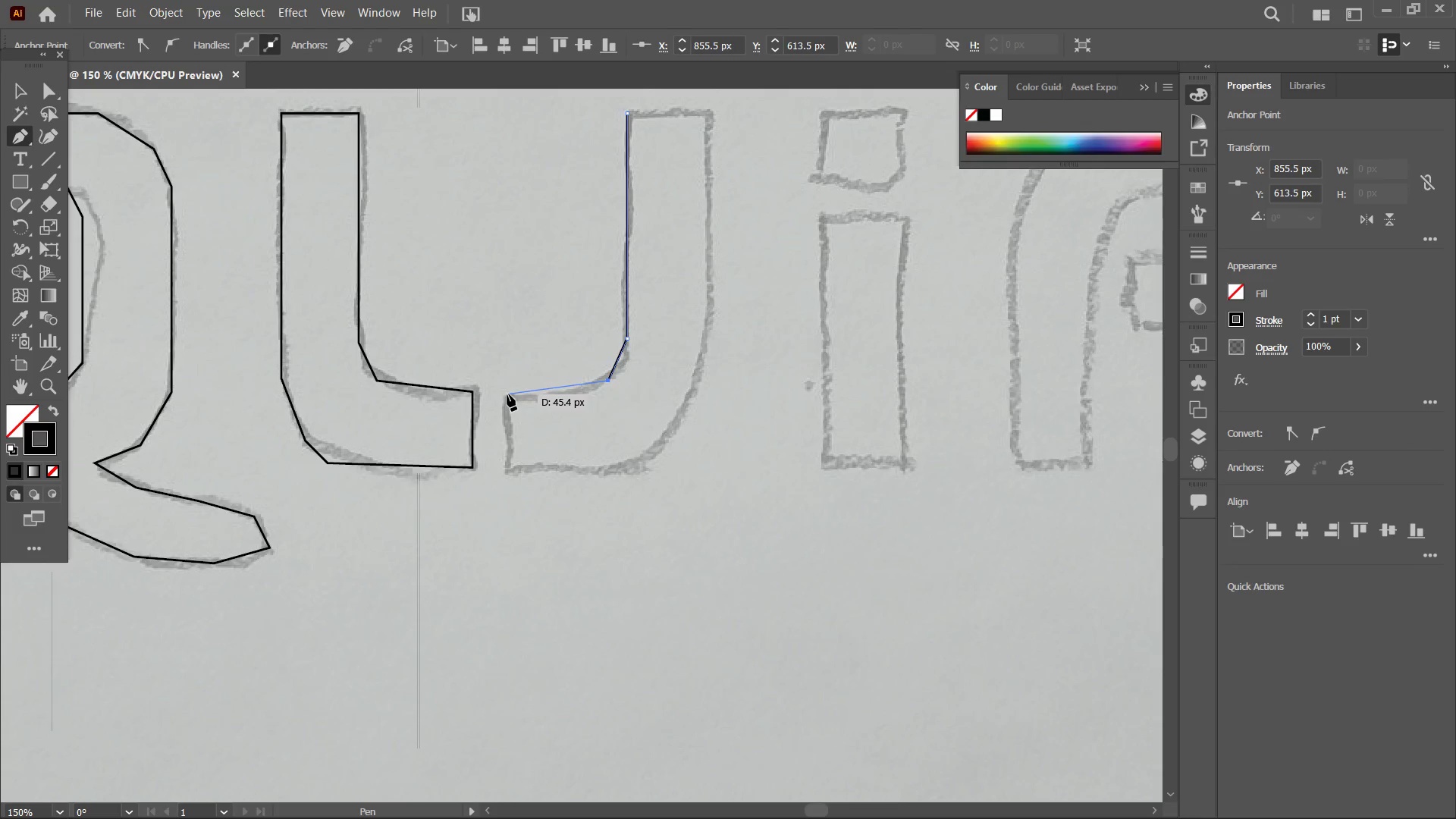 
left_click([506, 394])
 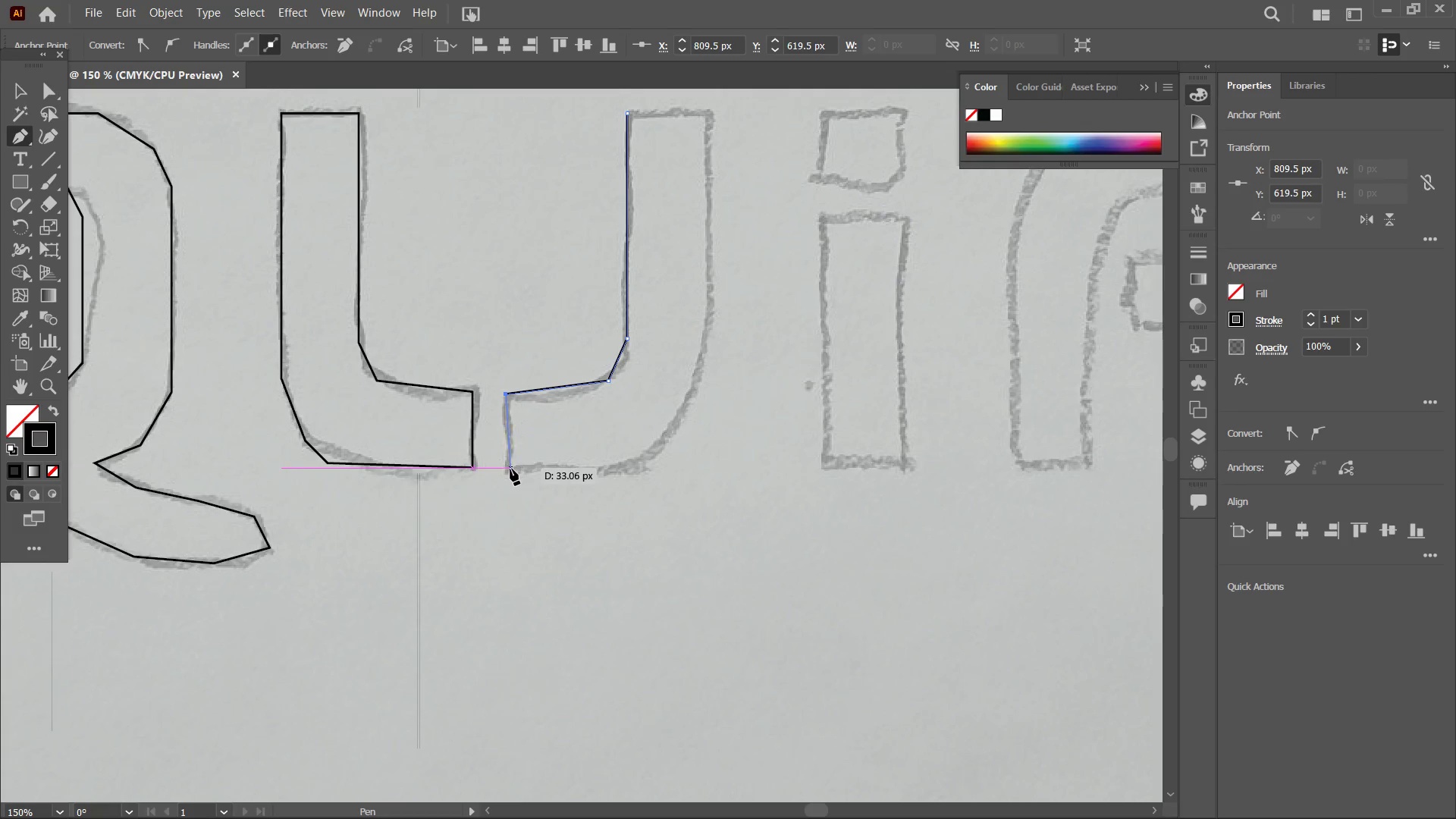 
hold_key(key=ShiftLeft, duration=0.97)
left_click([507, 469])
 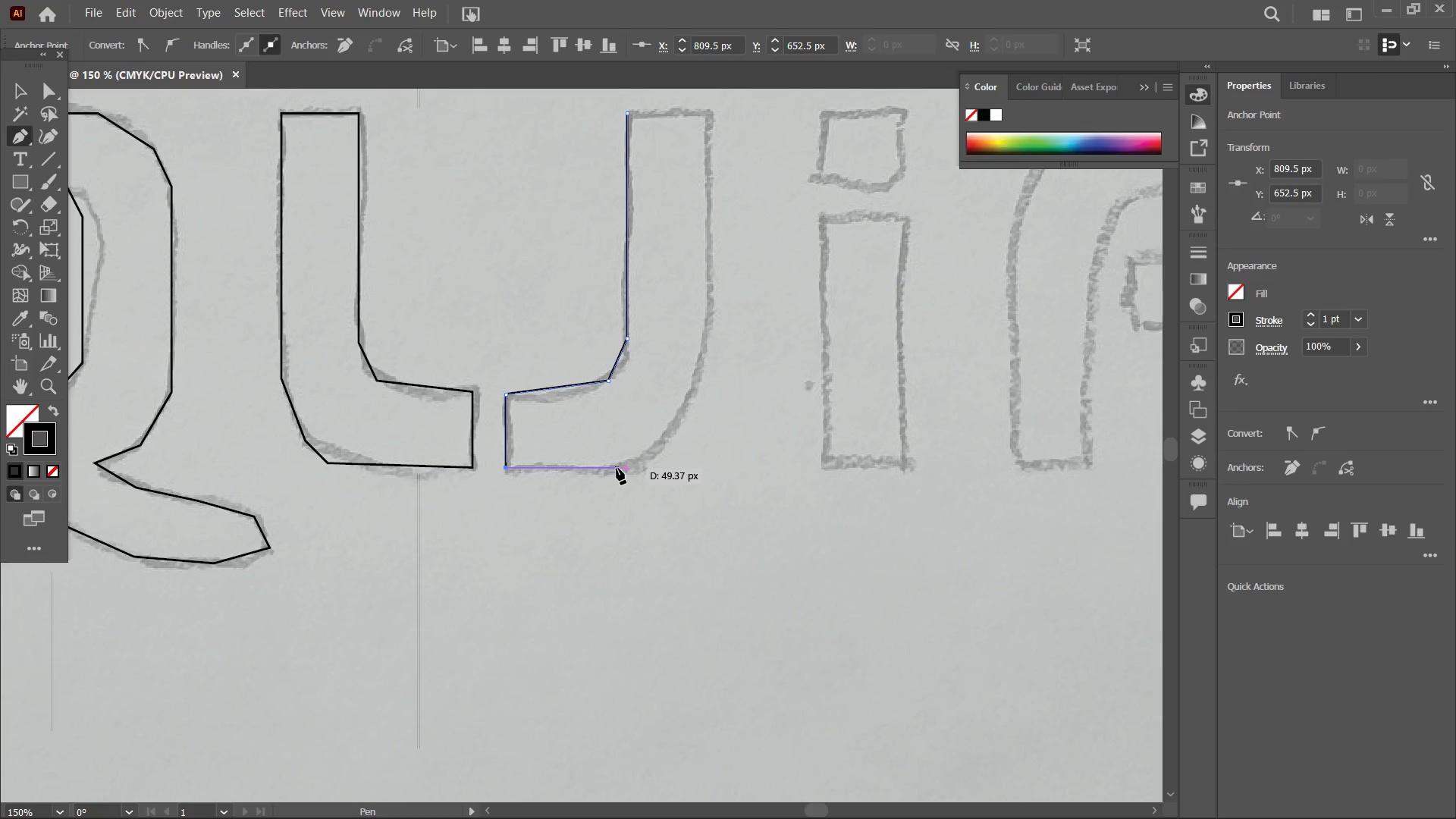 
left_click([624, 468])
 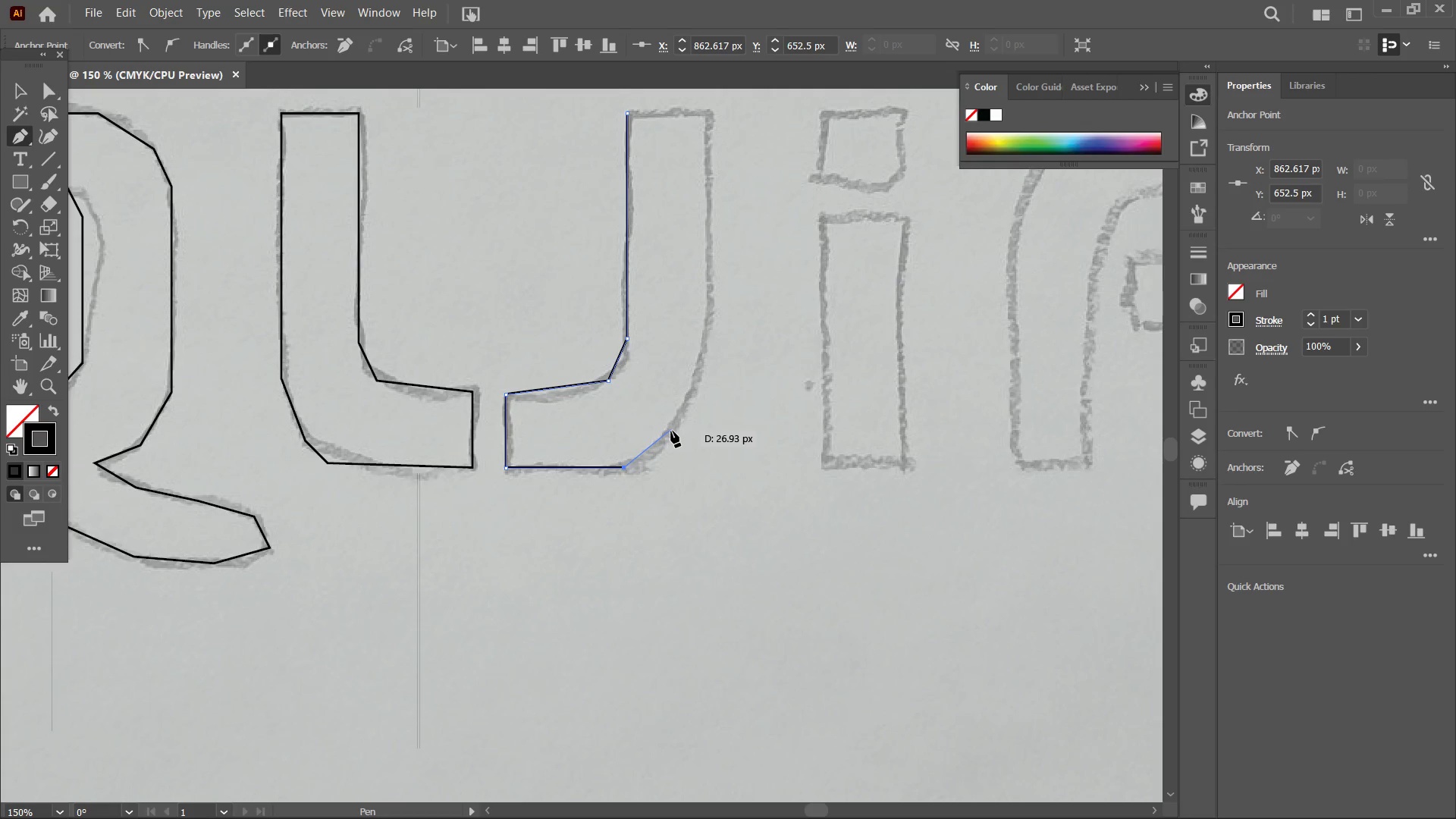 
left_click([671, 431])
 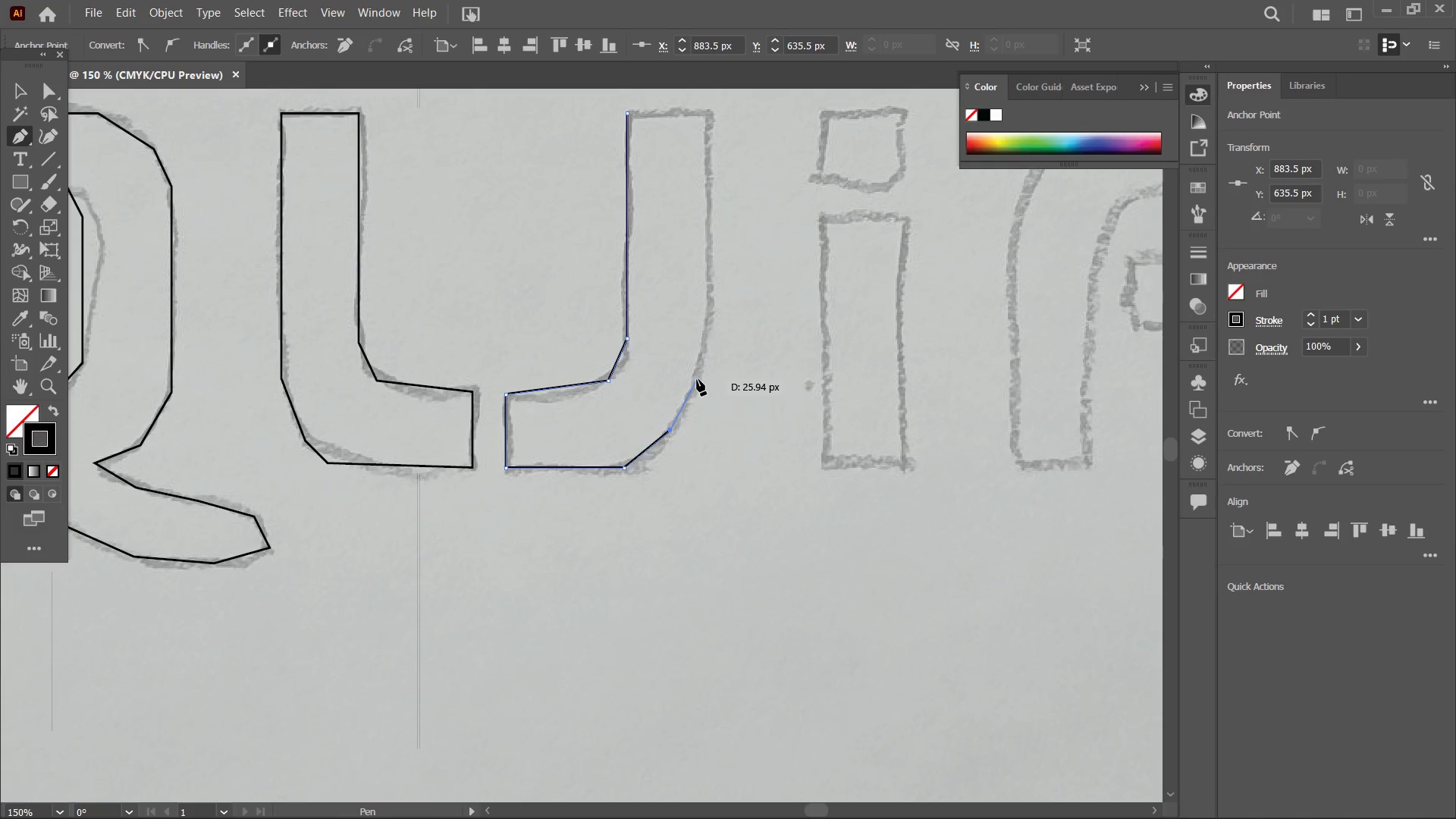 
left_click([695, 381])
 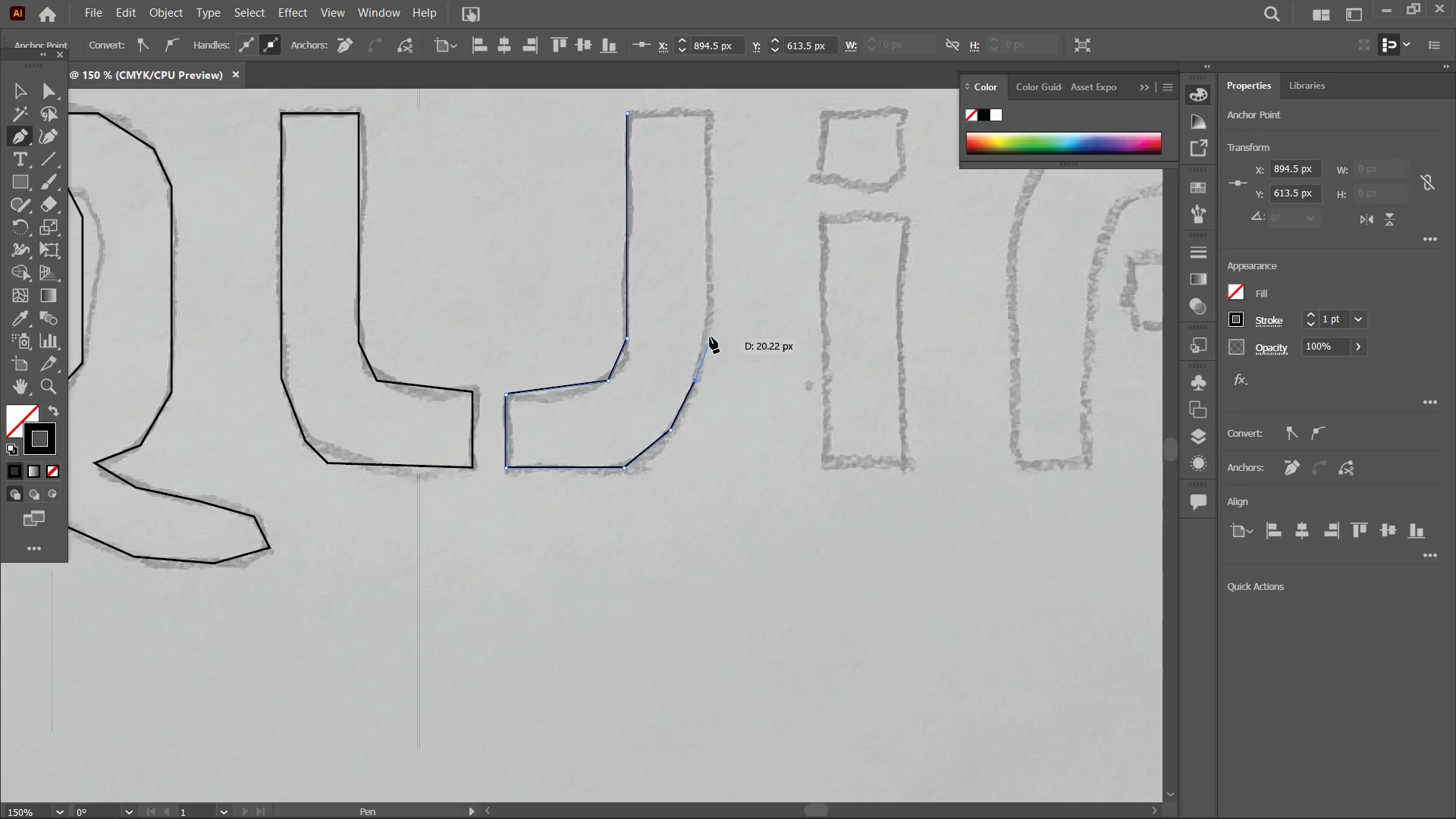 
left_click([707, 337])
 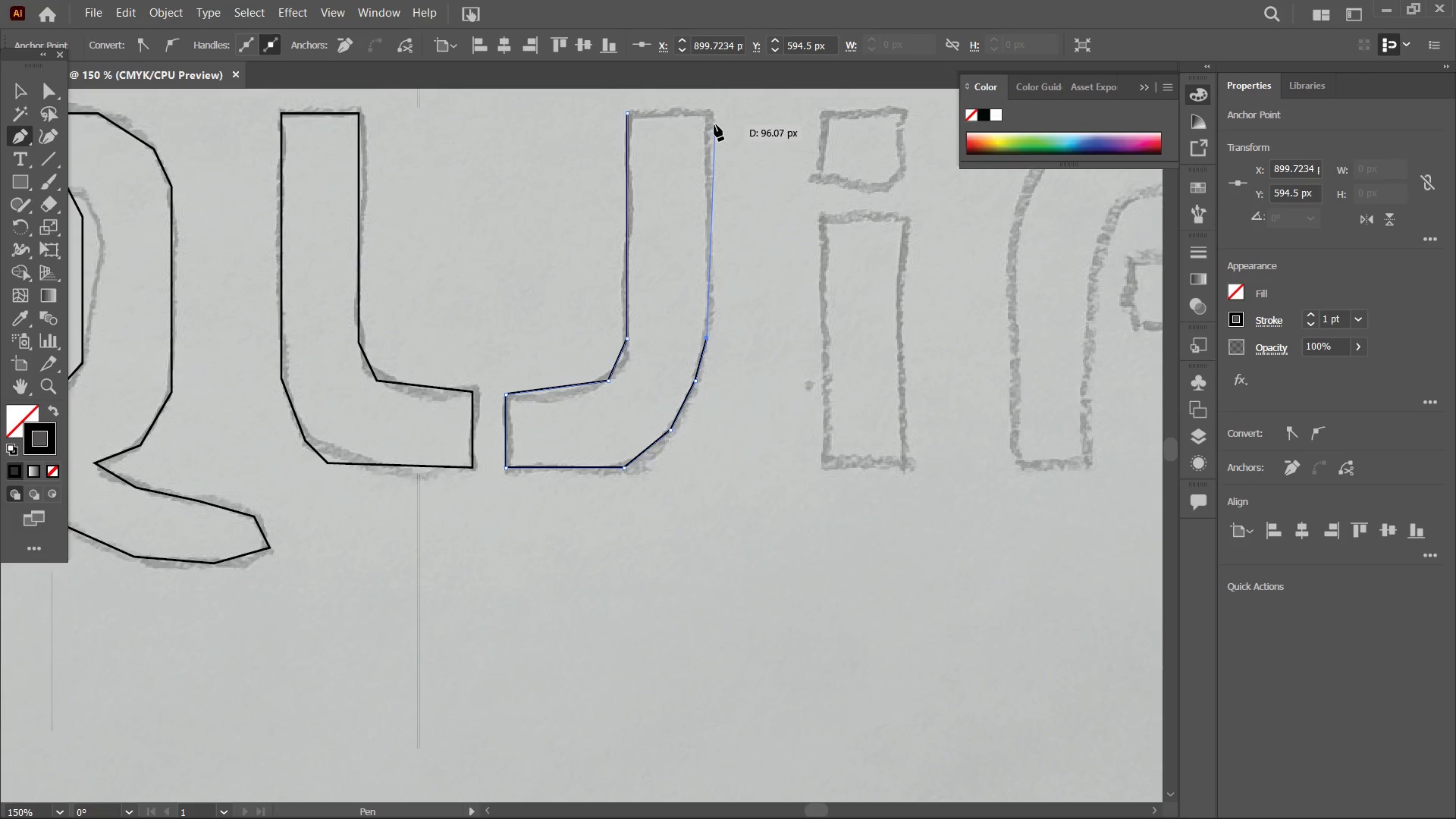 
hold_key(key=ShiftLeft, duration=2.59)
left_click([709, 113])
 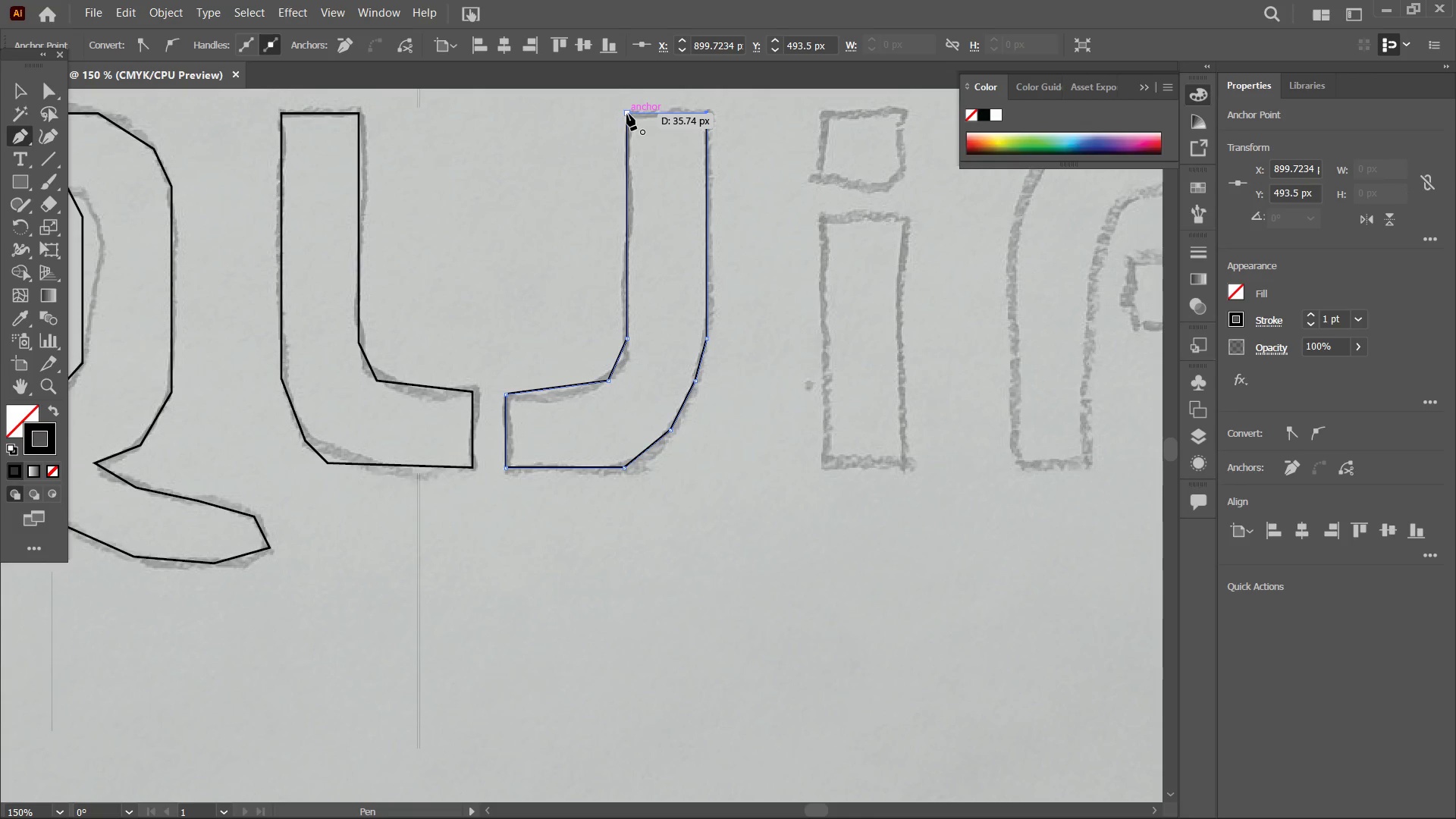 
left_click([627, 114])
 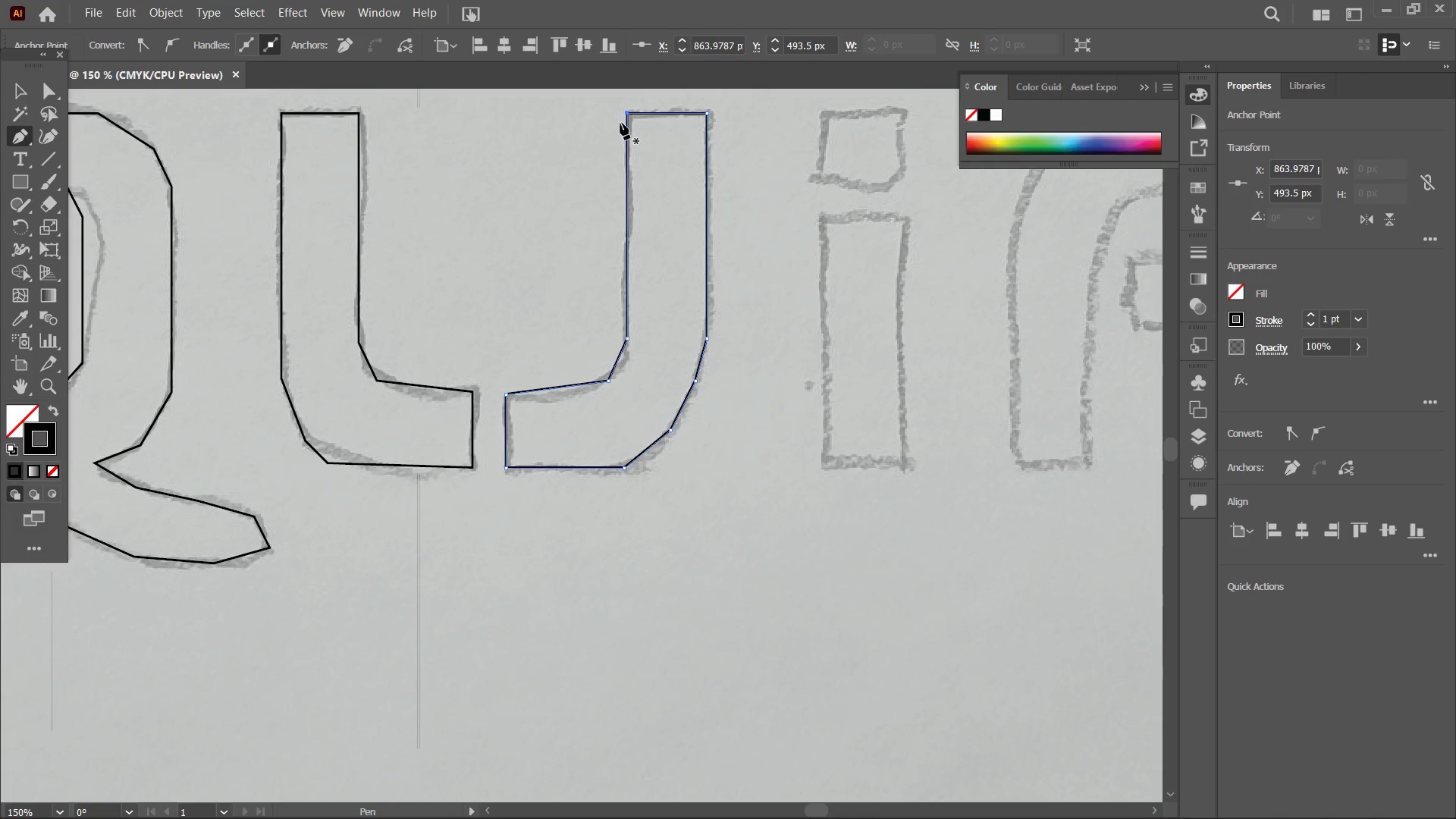 
hold_key(key=Space, duration=1.5)
 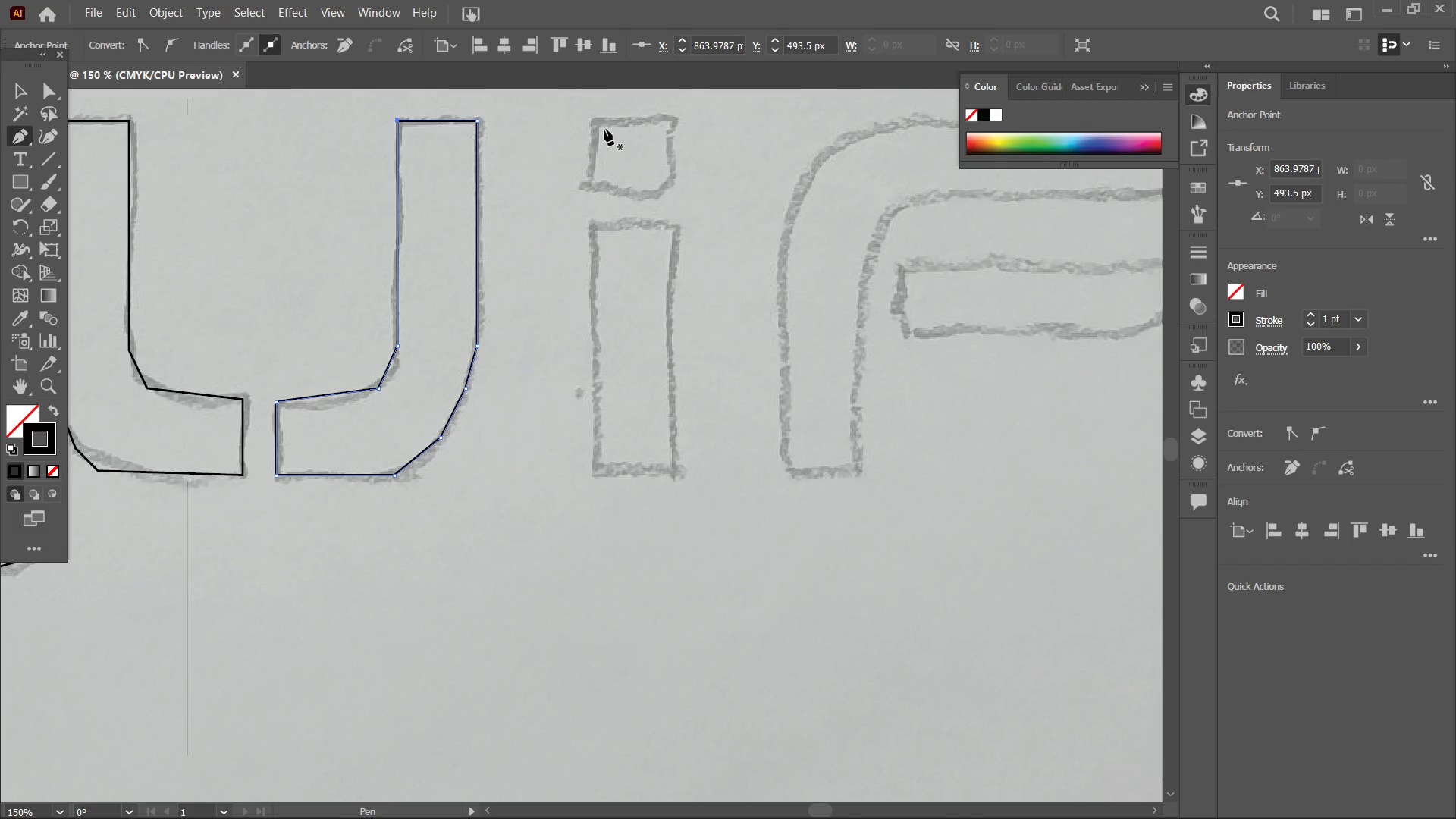 
left_click_drag(start_coordinate=[736, 265], to_coordinate=[506, 272])
 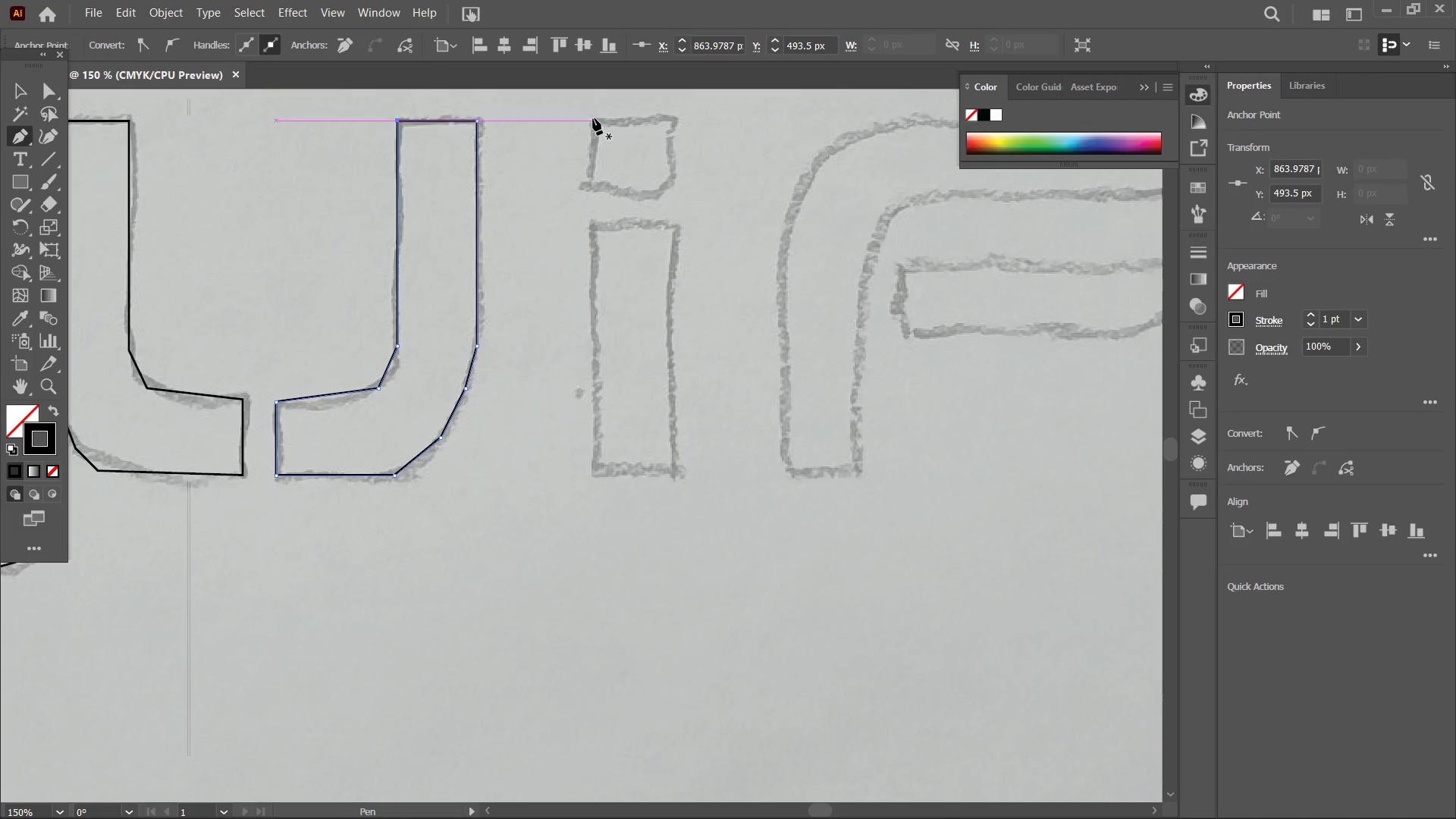 
hold_key(key=Space, duration=0.33)
 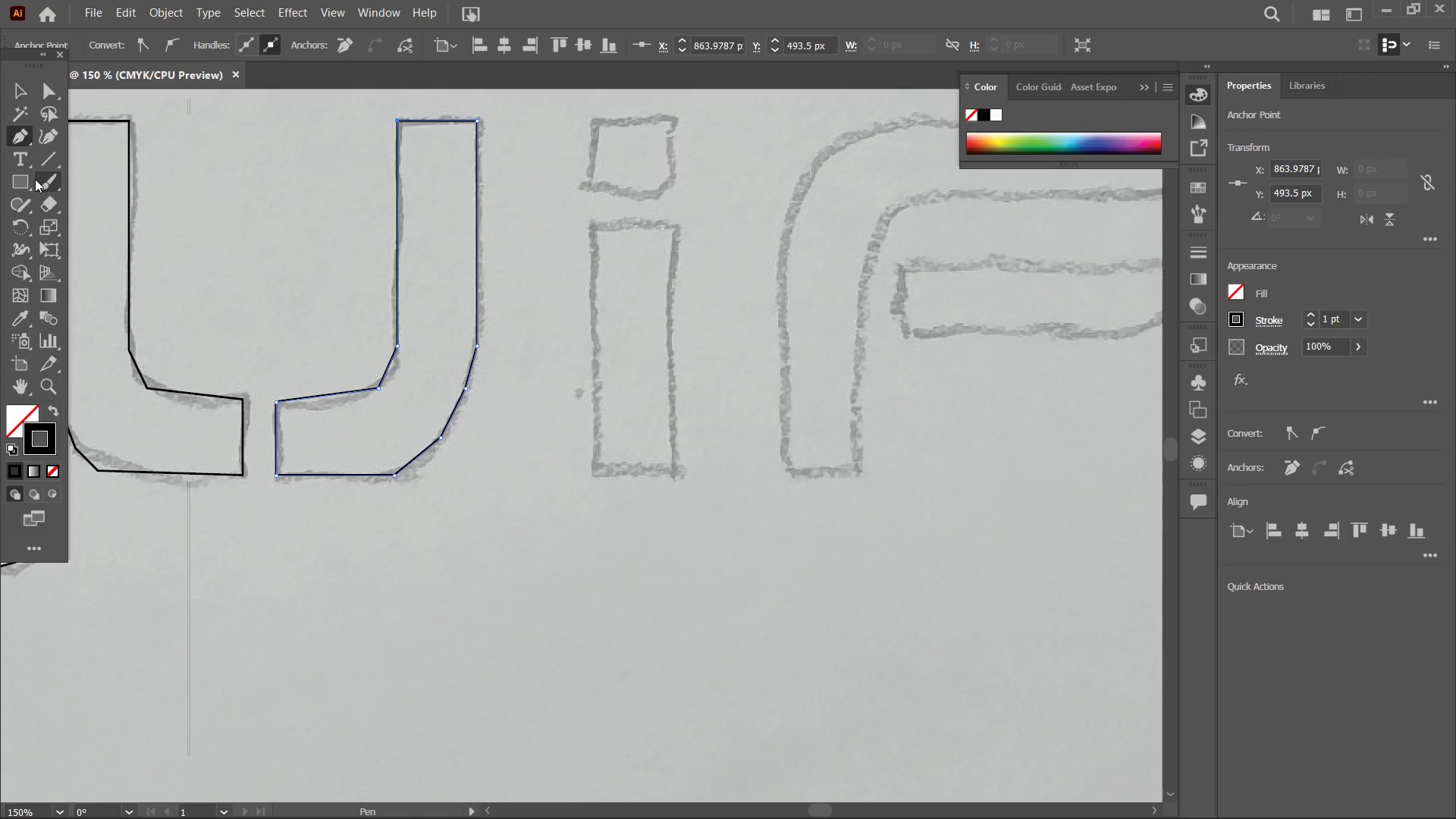 
left_click([27, 180])
 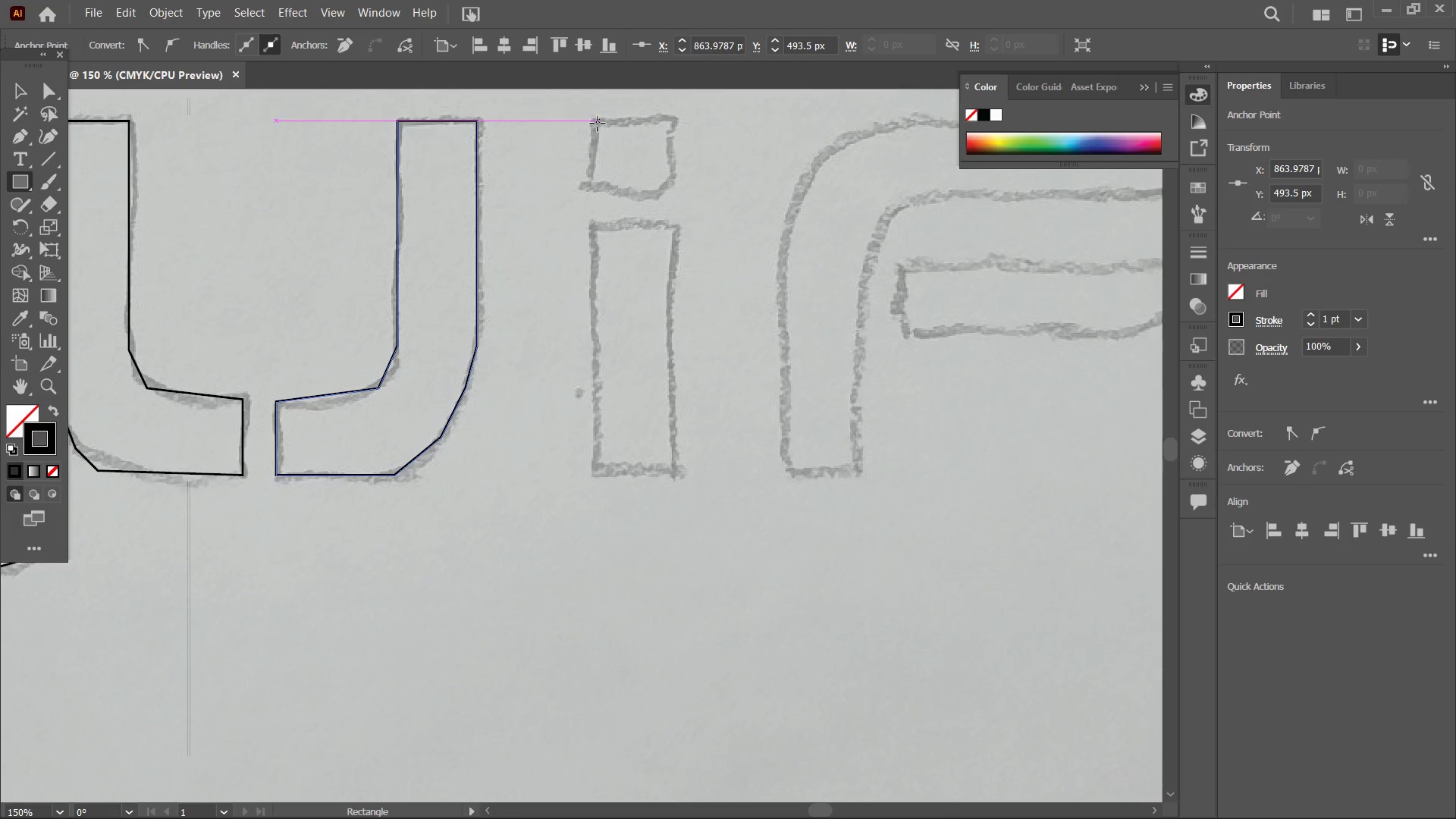 
left_click_drag(start_coordinate=[598, 124], to_coordinate=[668, 177])
 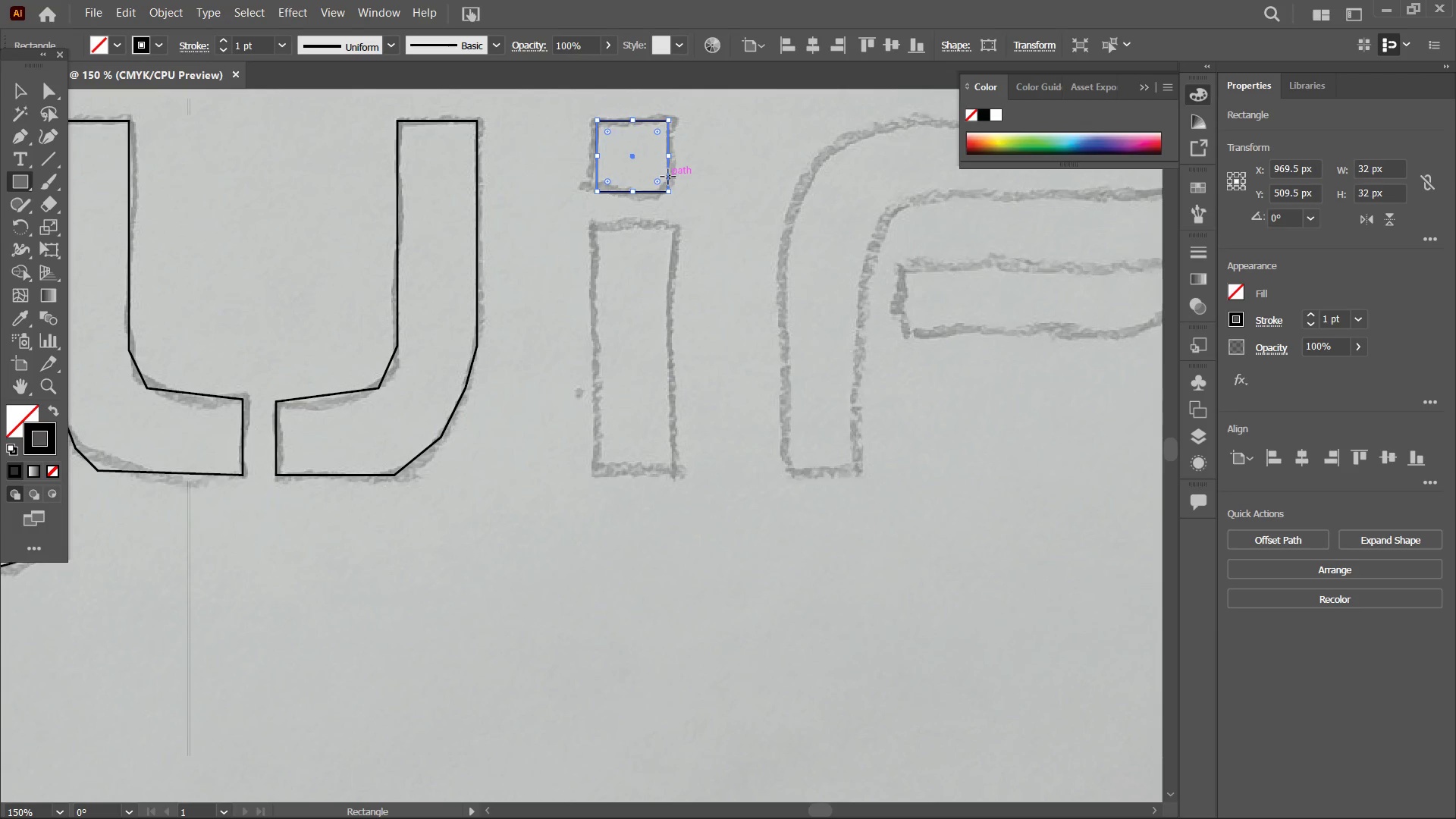 
hold_key(key=ShiftLeft, duration=7.08)
 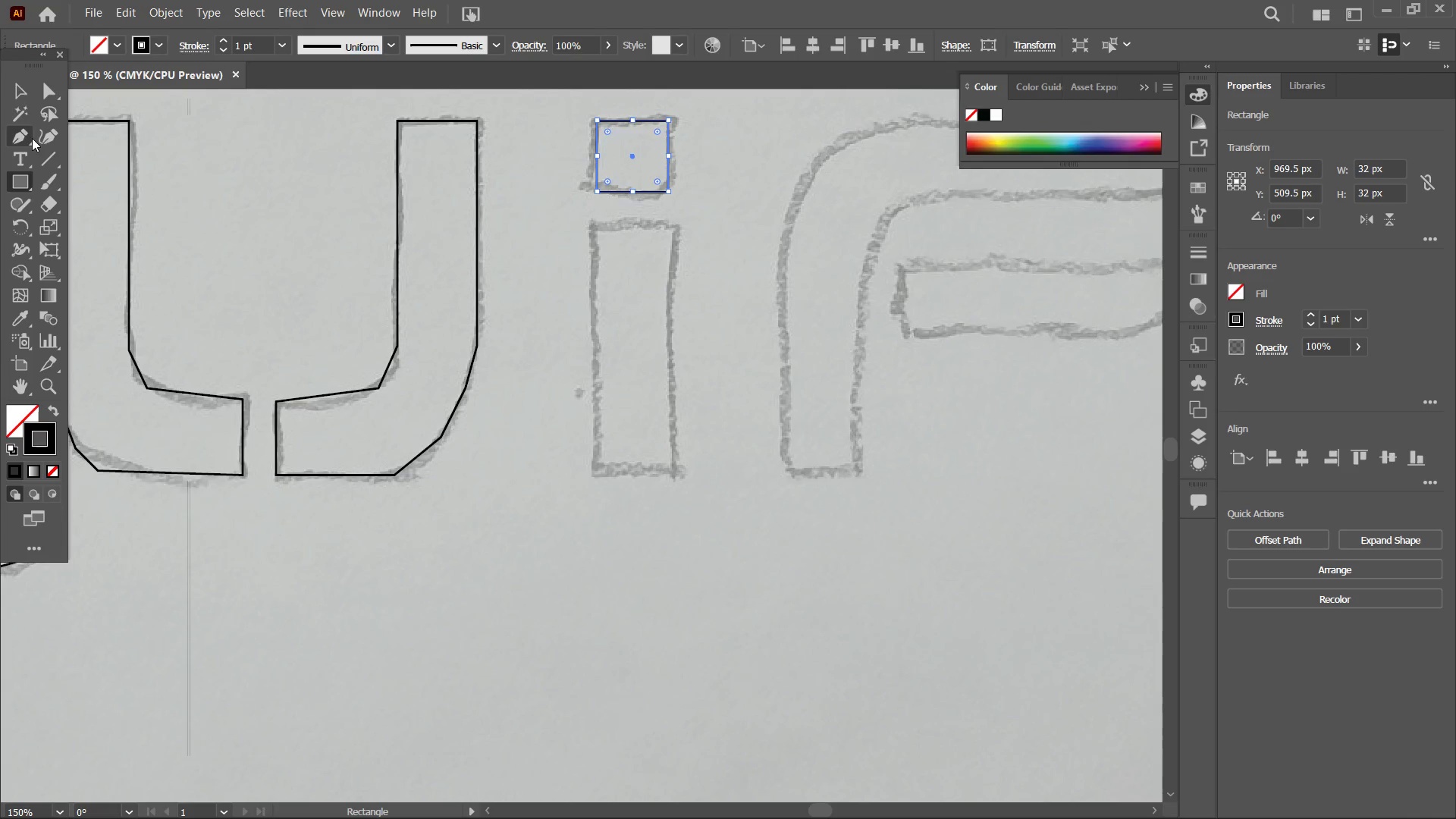 
left_click([24, 130])
 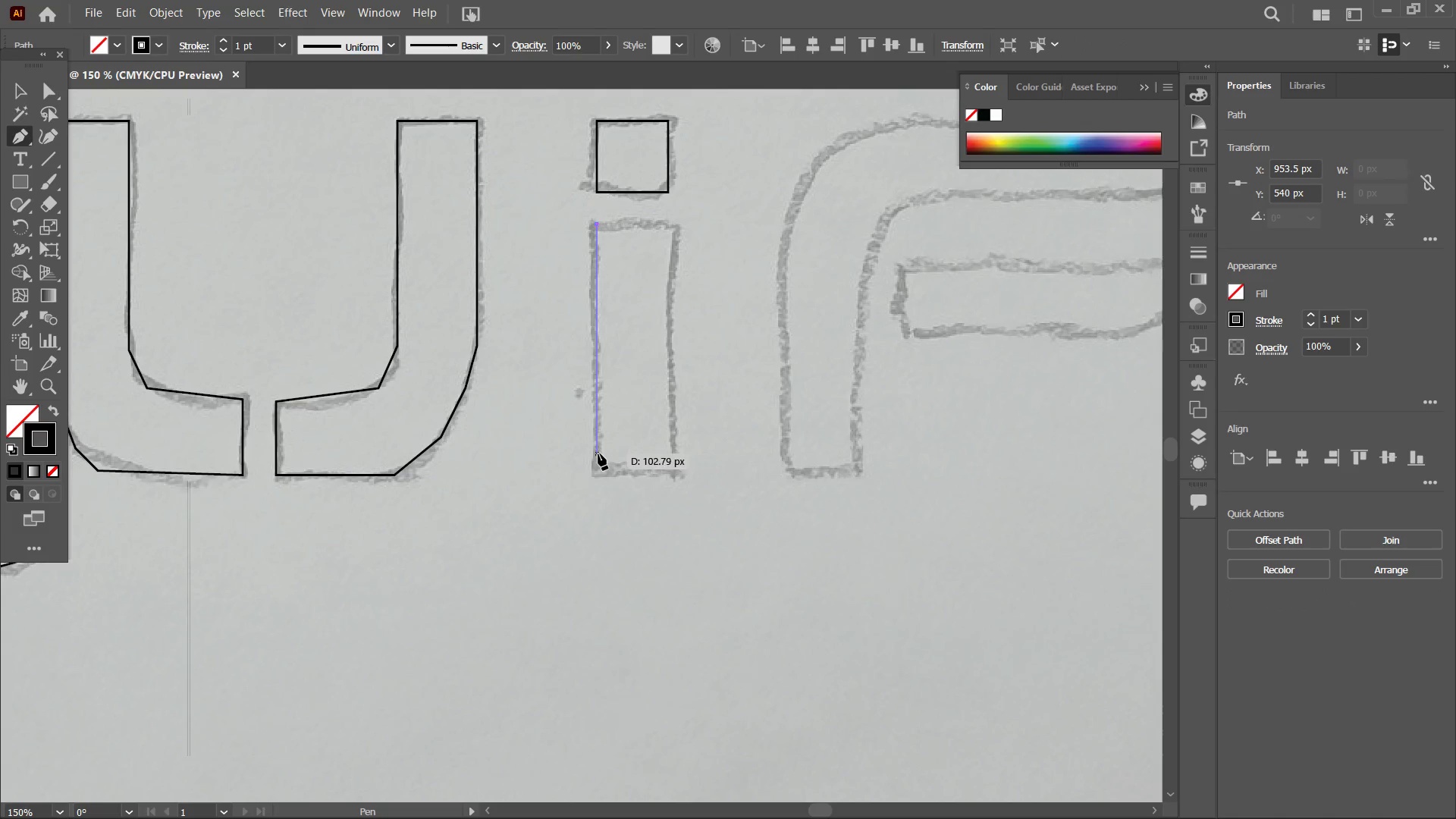 
key(Shift+ShiftLeft)
 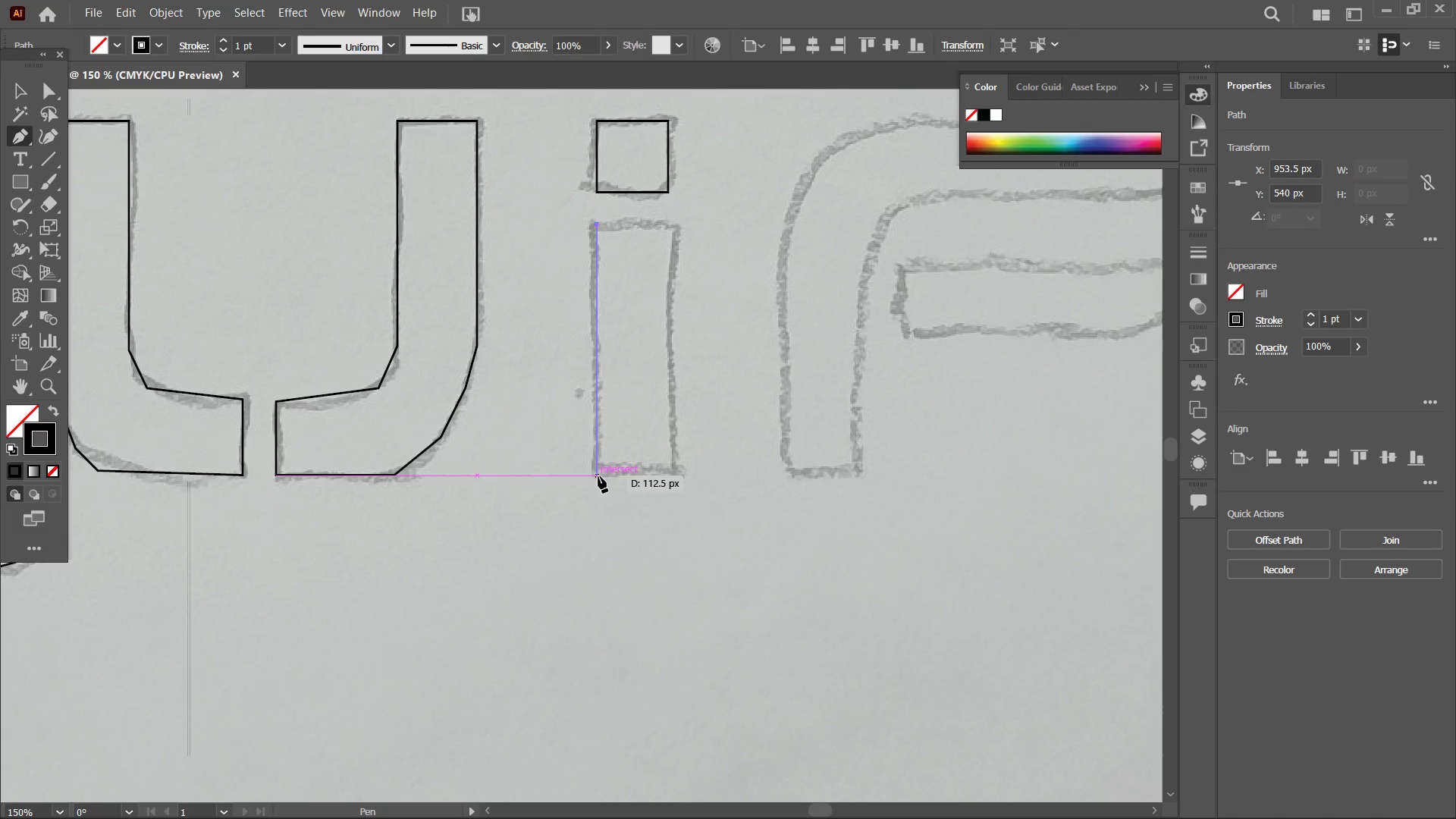 
left_click([598, 476])
 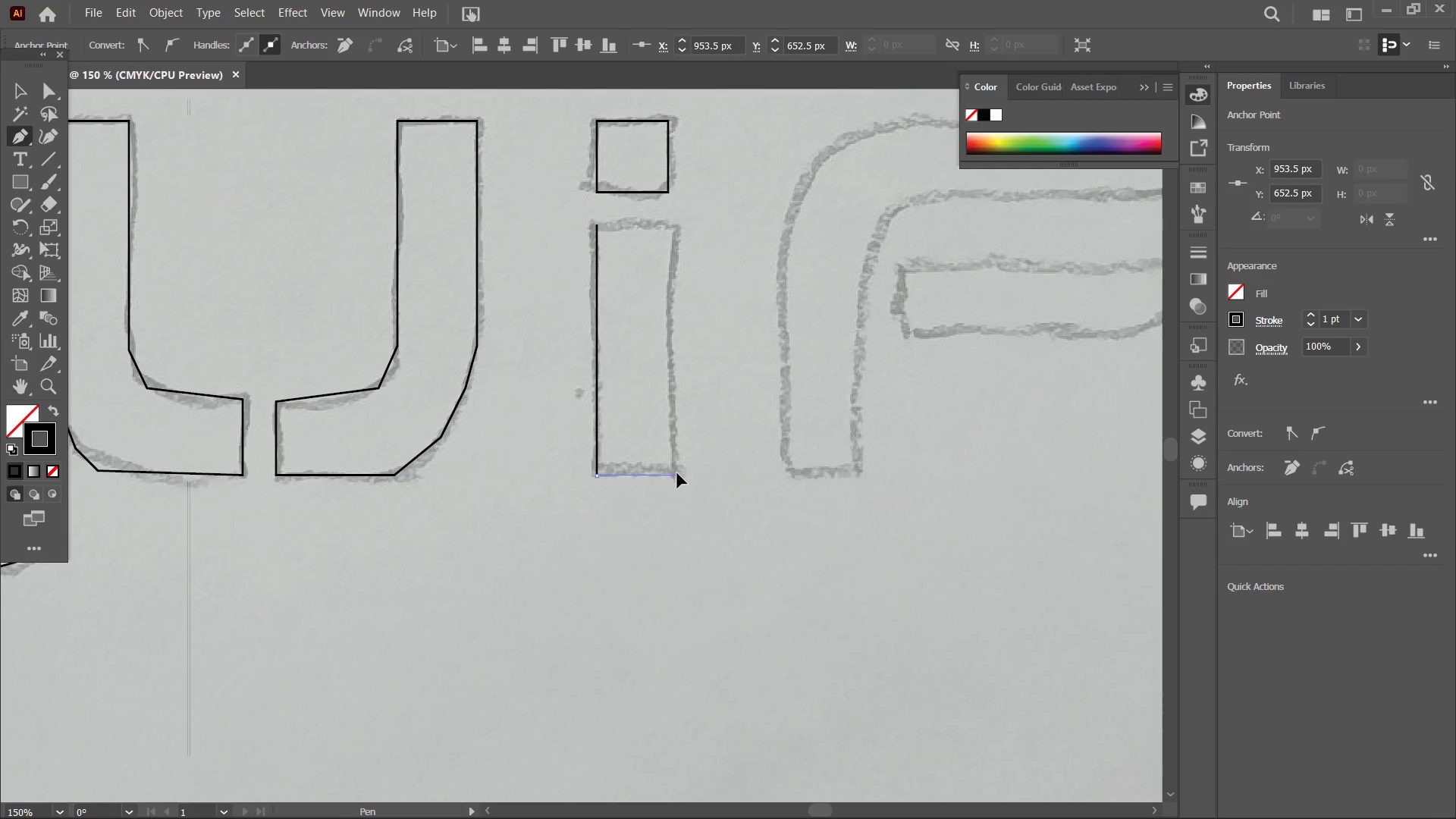 
left_click([677, 473])
 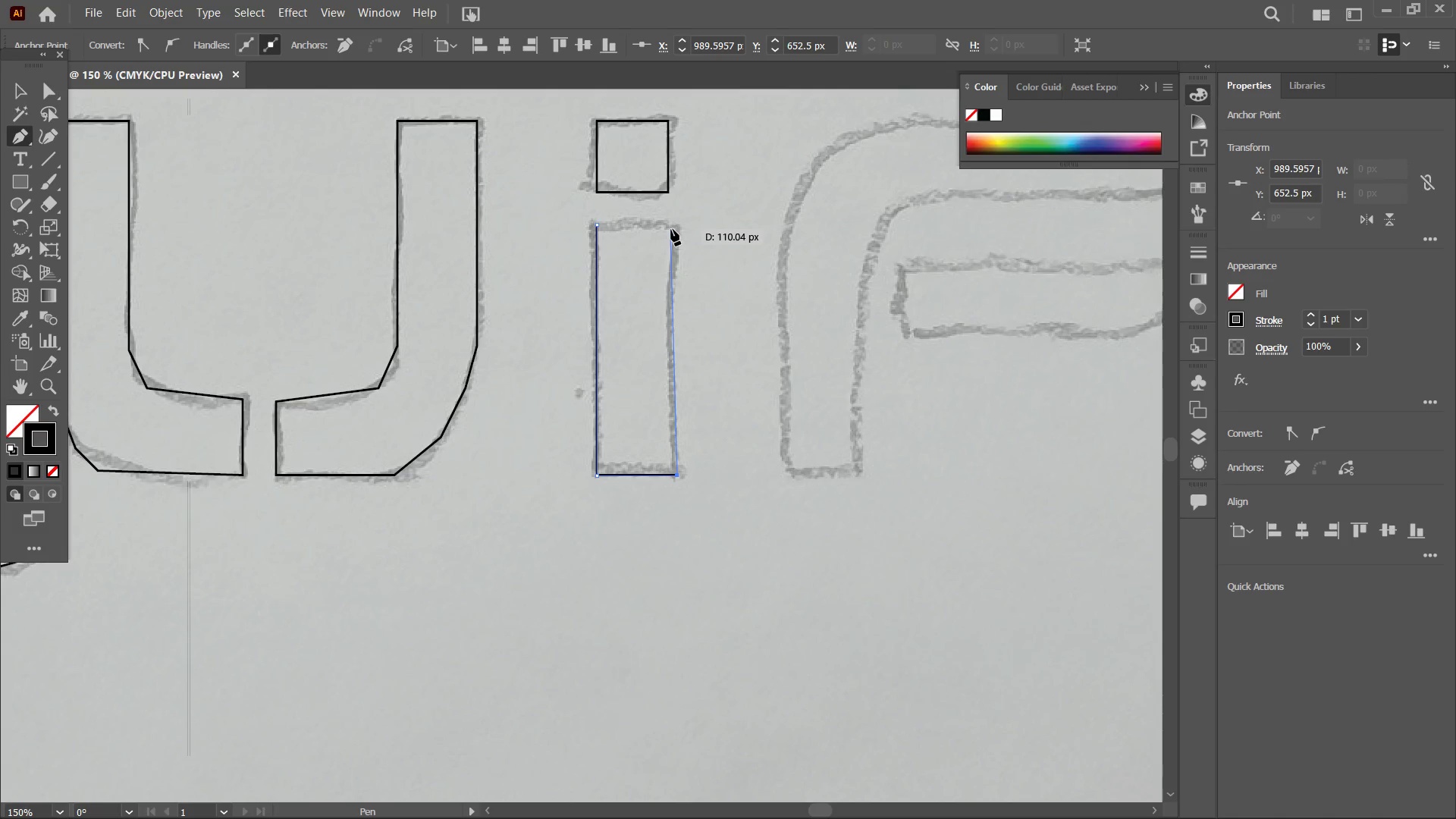 
left_click([671, 225])
 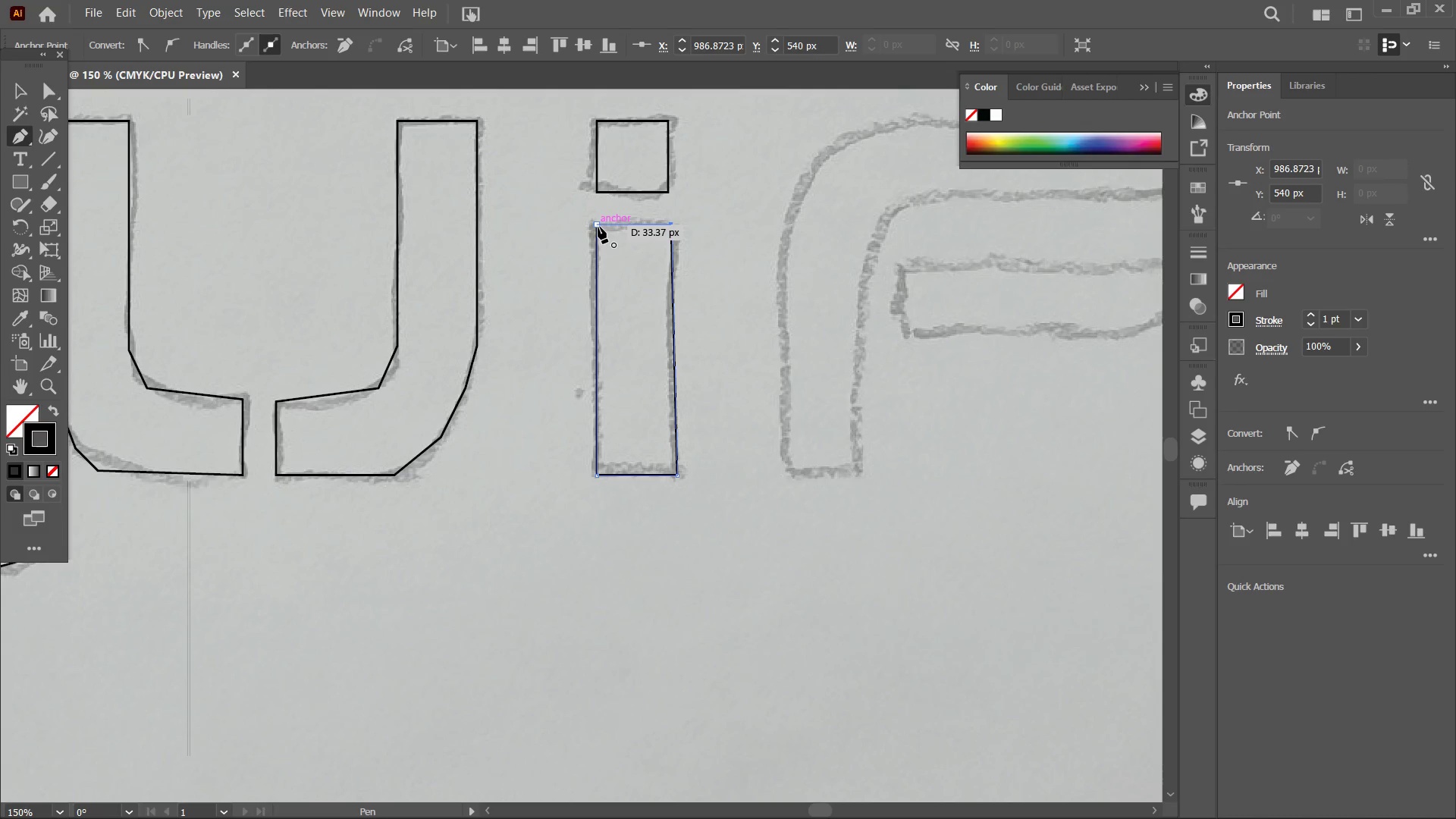 
left_click([598, 227])
 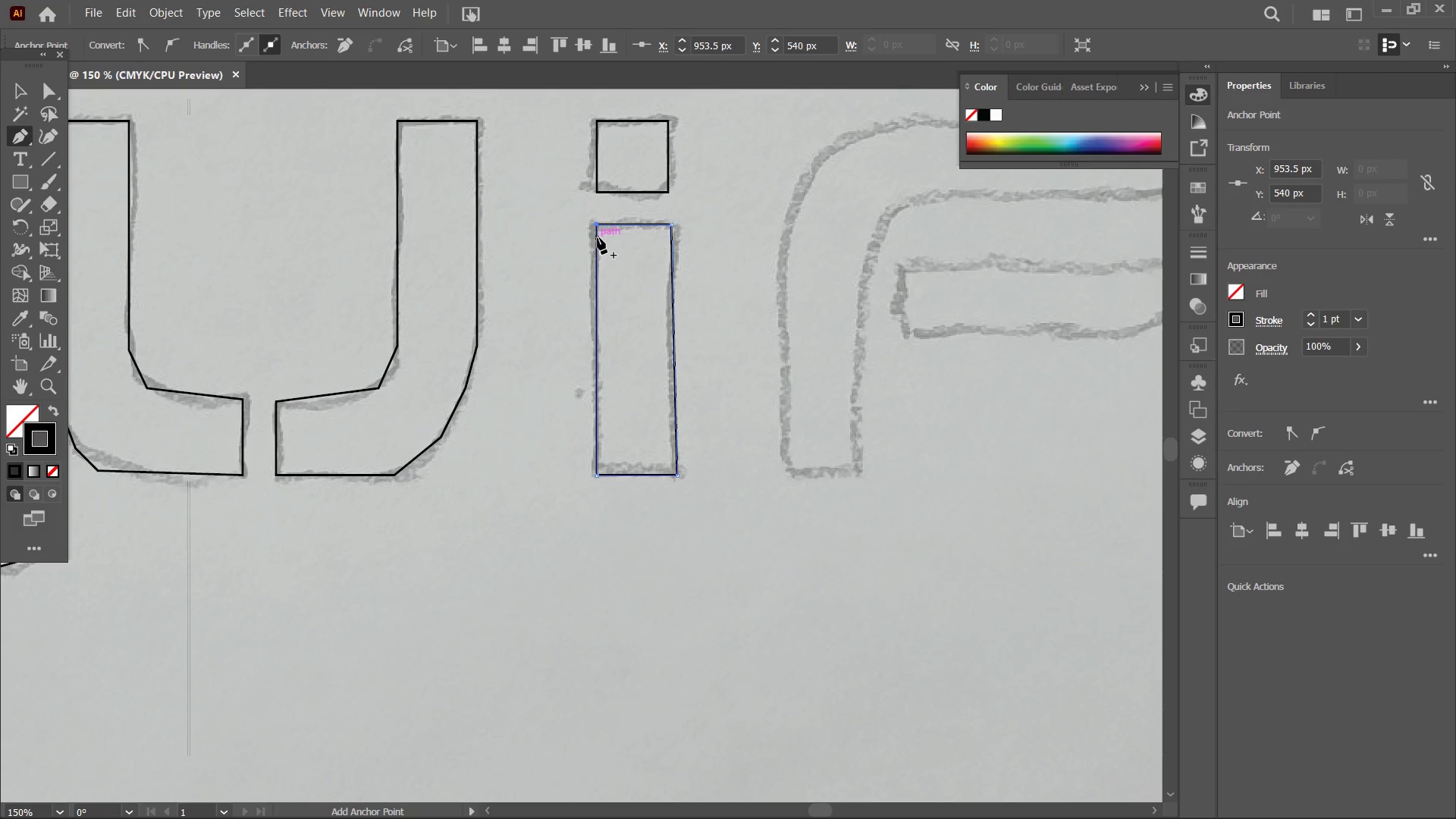 
wait(12.48)
 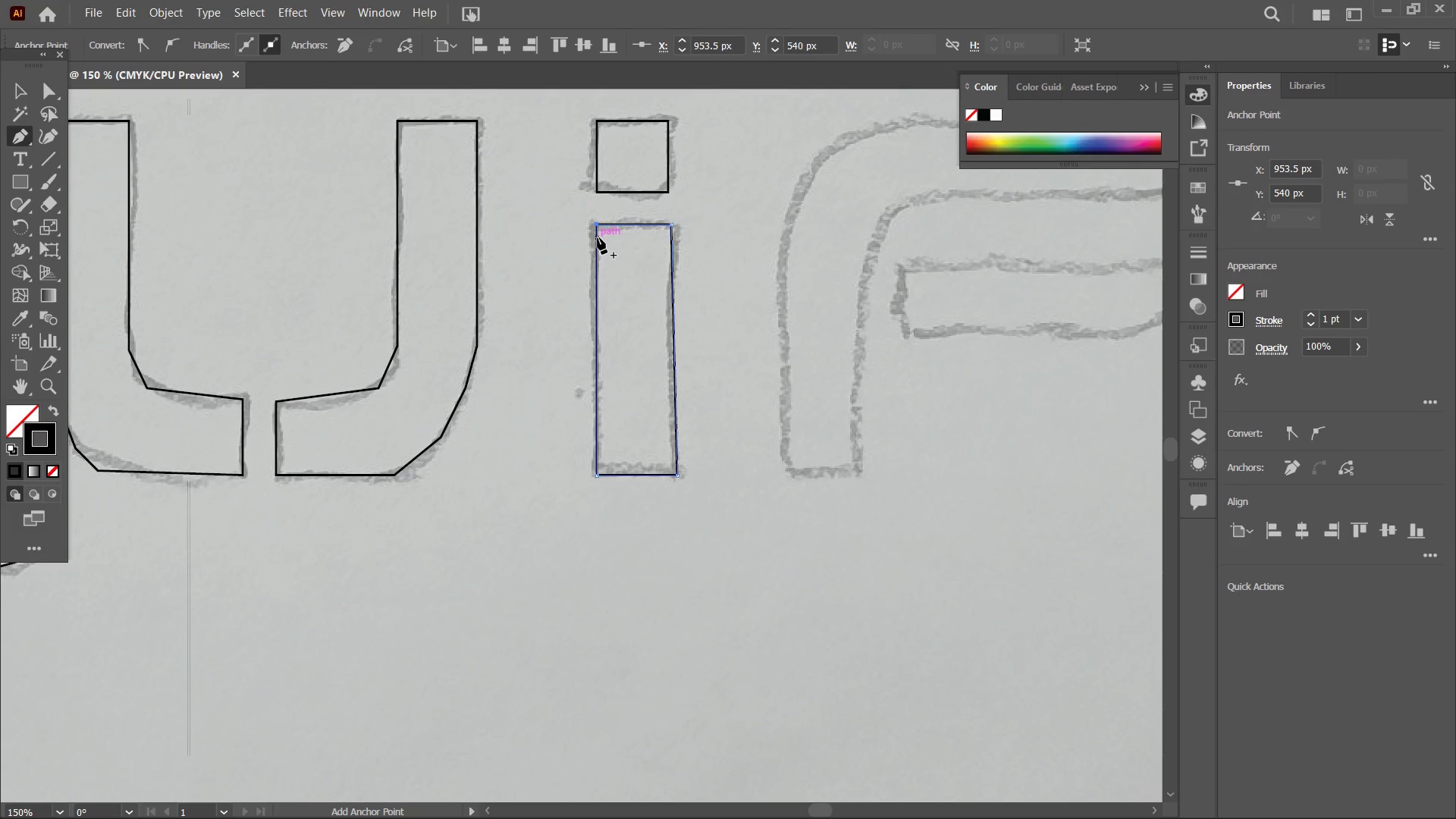 
hold_key(key=Space, duration=1.12)
 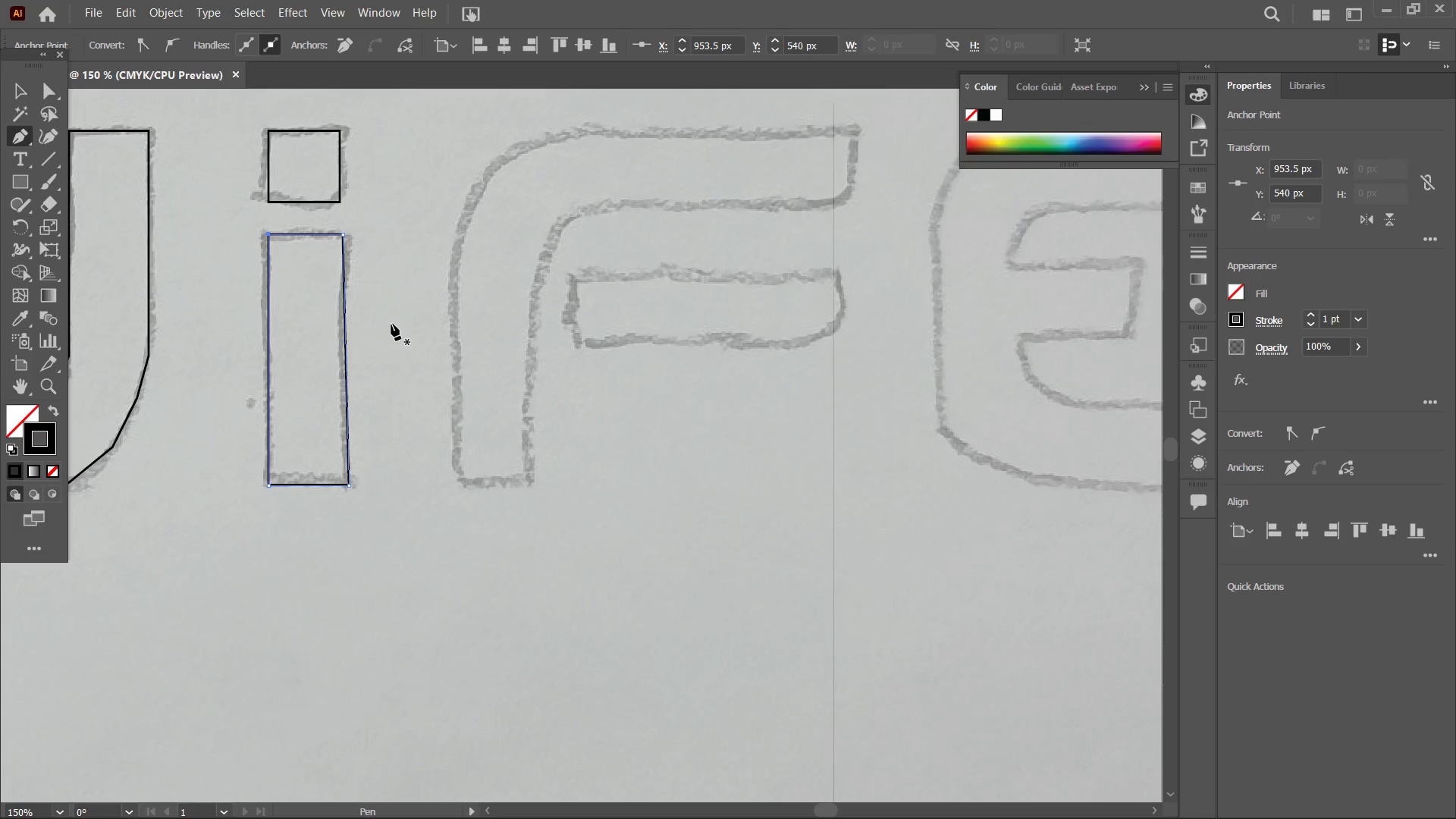 
left_click_drag(start_coordinate=[723, 315], to_coordinate=[394, 325])
 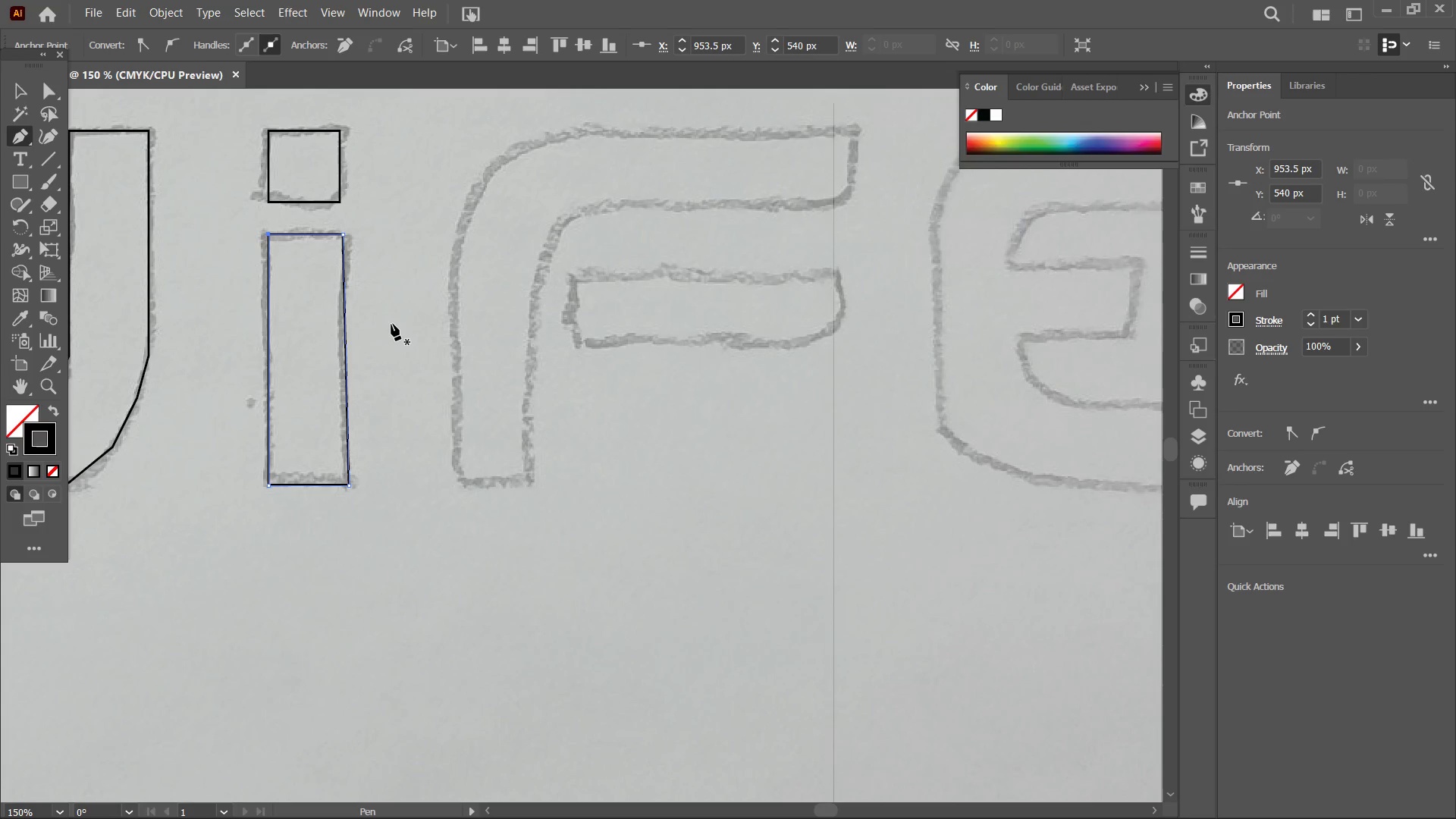 
wait(39.06)
 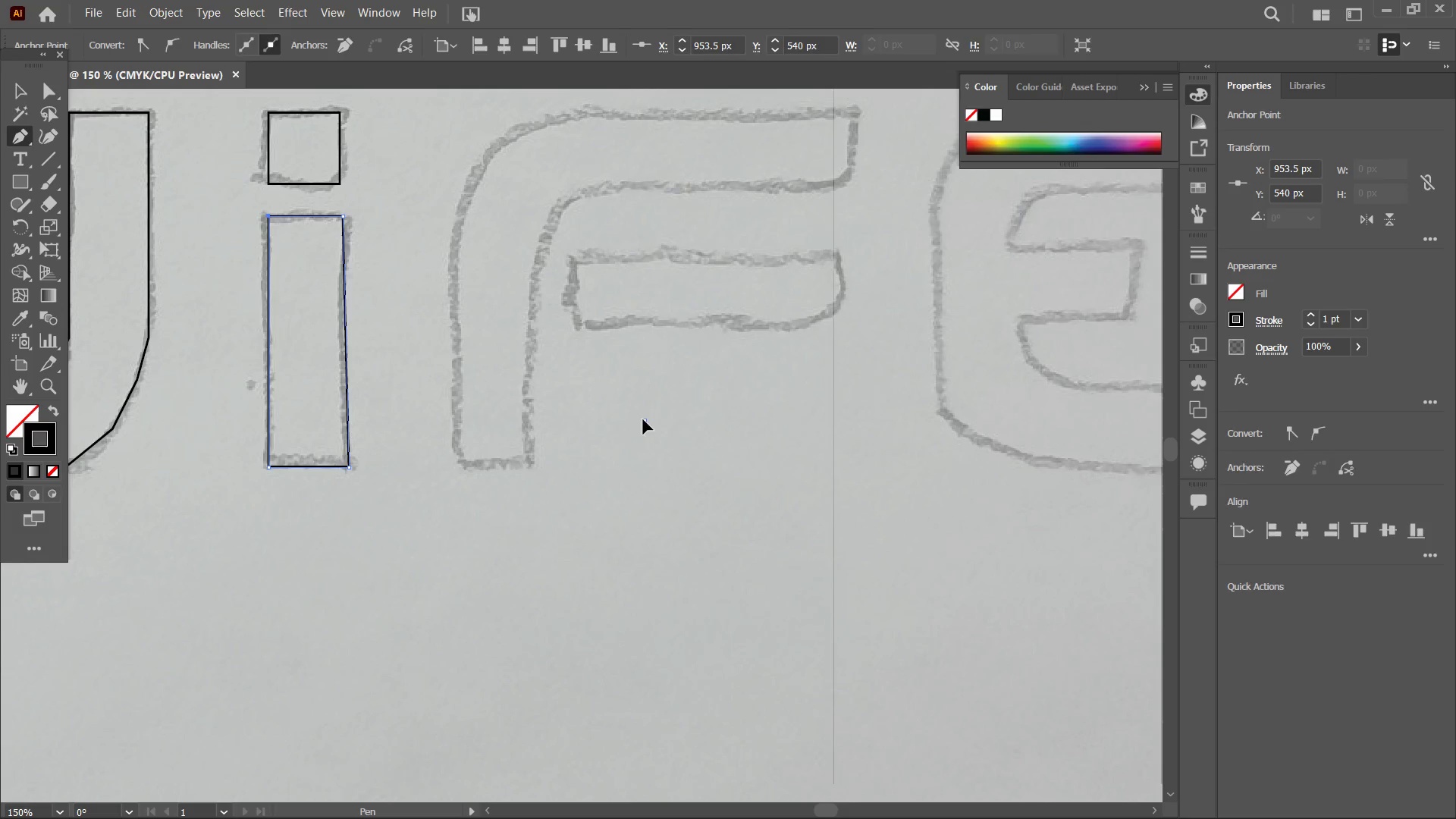 
left_click_drag(start_coordinate=[644, 419], to_coordinate=[630, 417])
 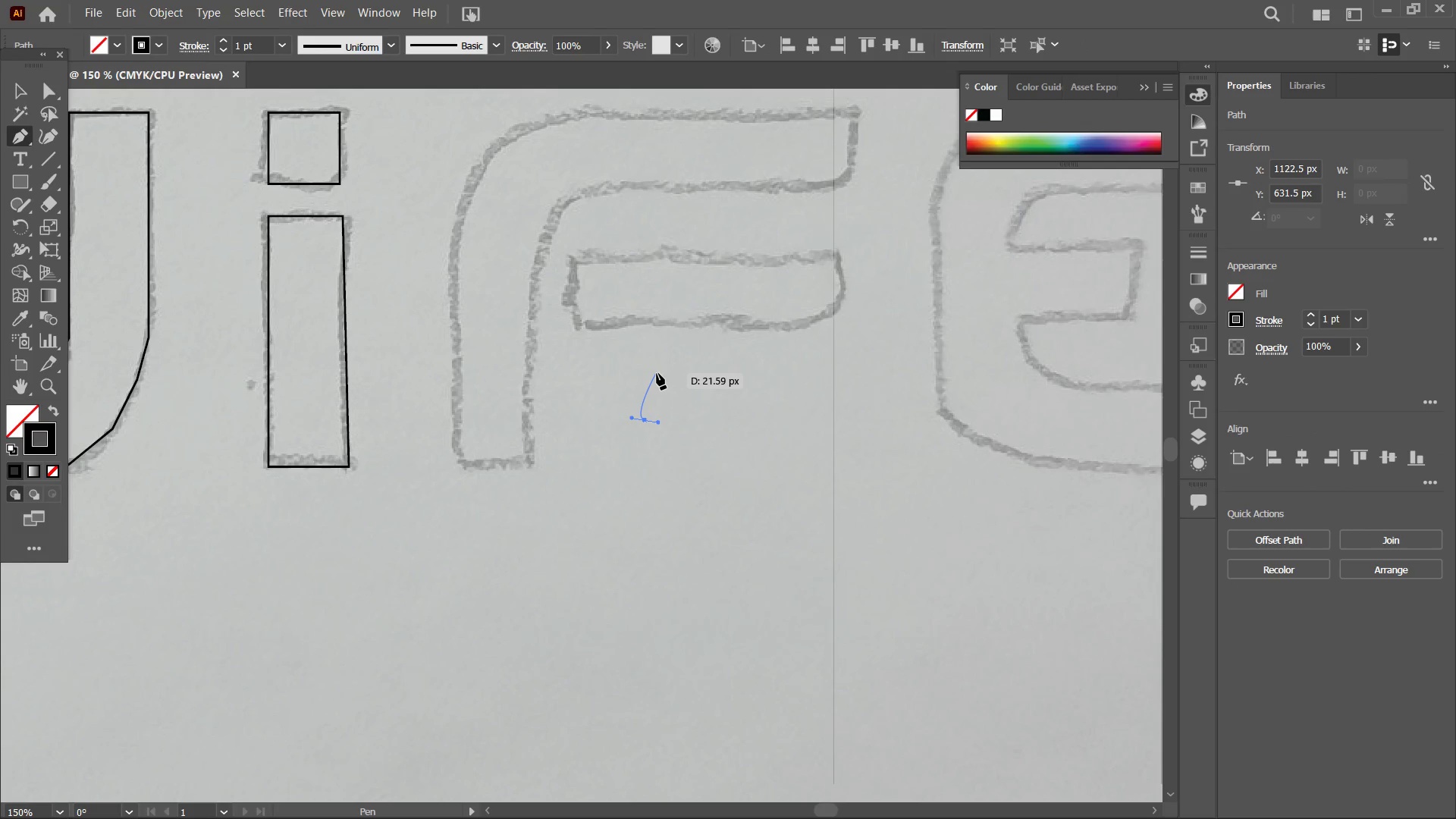 
scroll: coordinate [391, 324], scroll_direction: down, amount: 1.0
 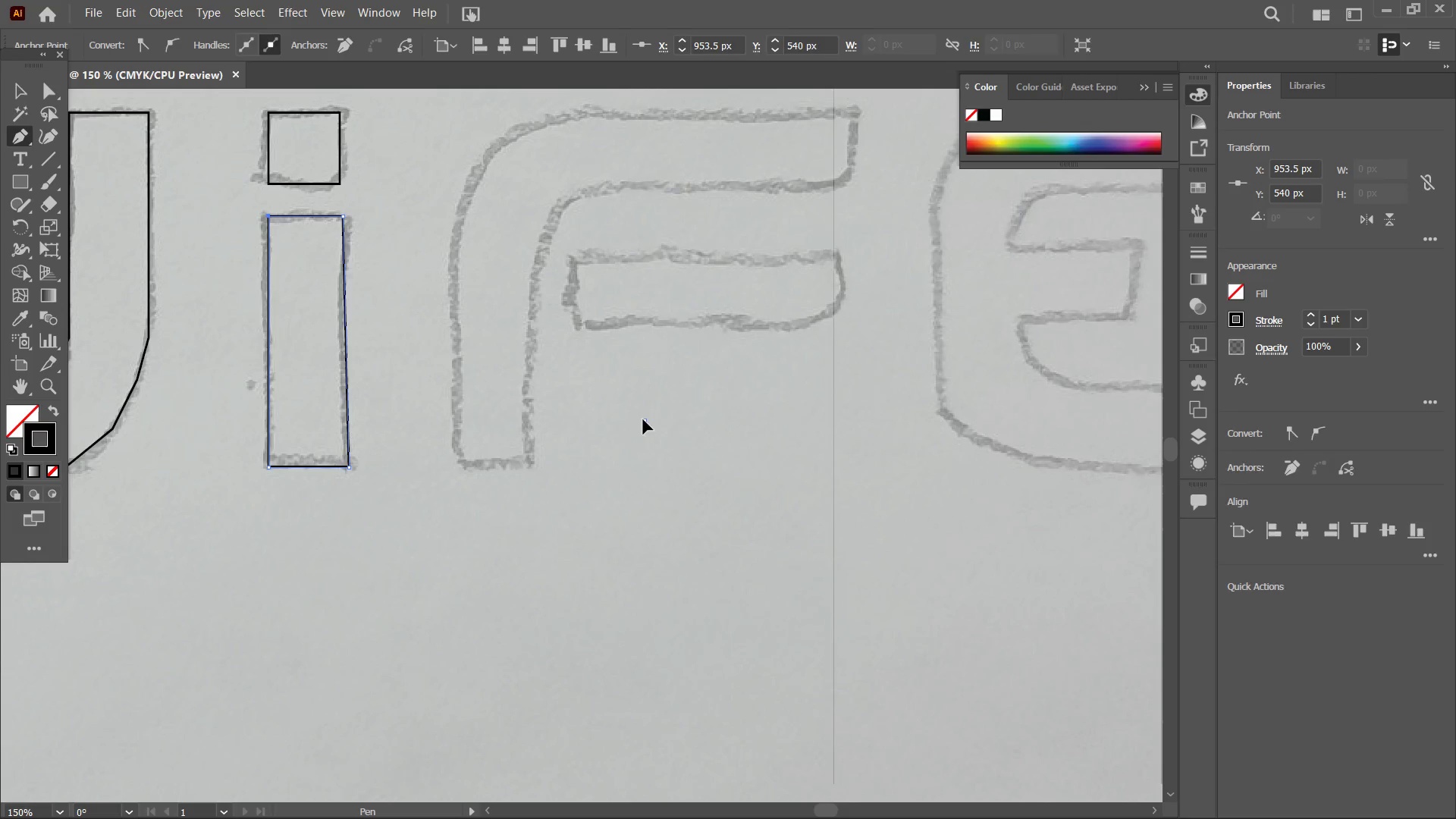 
key(Backspace)
 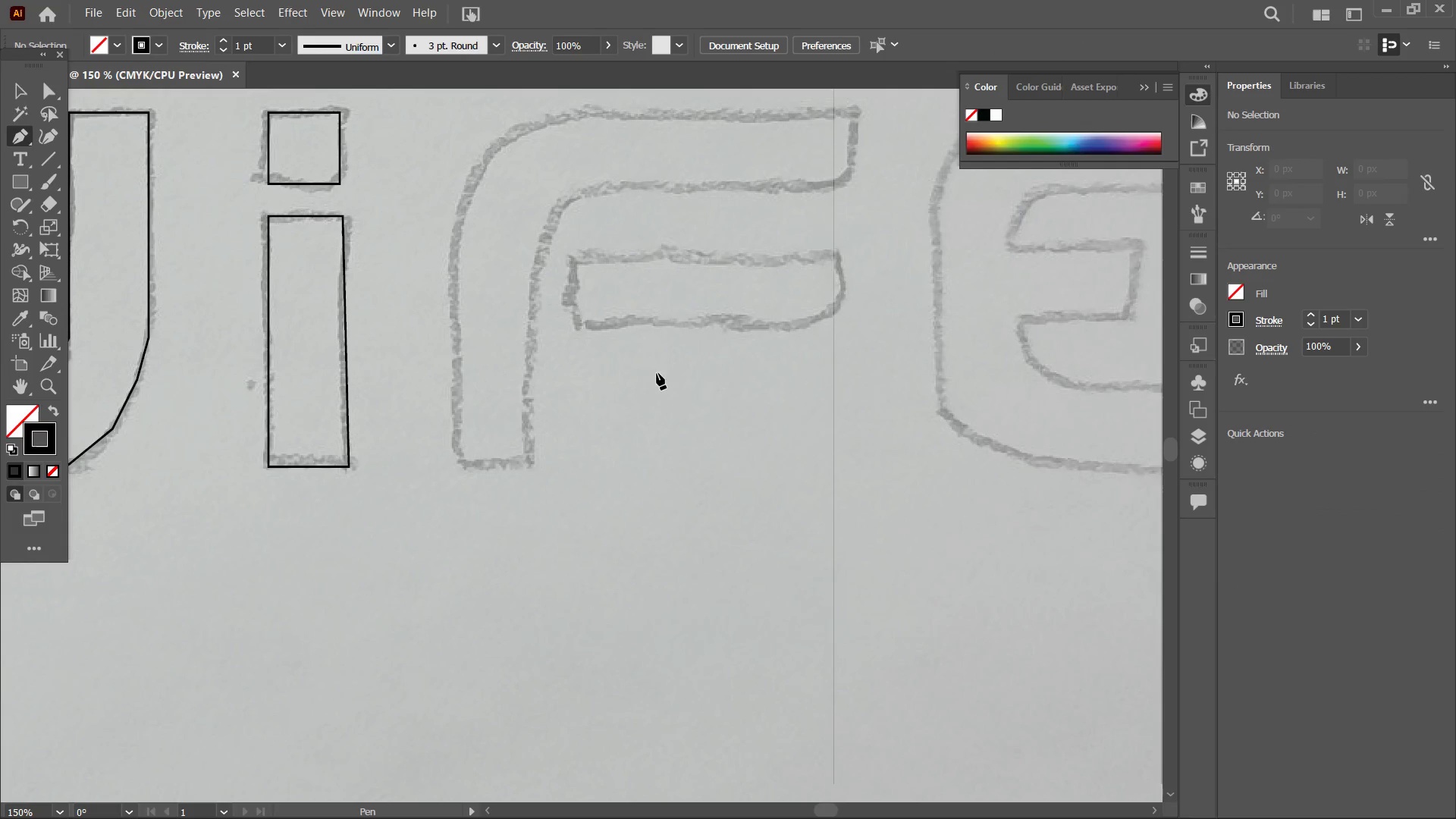 
hold_key(key=Space, duration=1.5)
 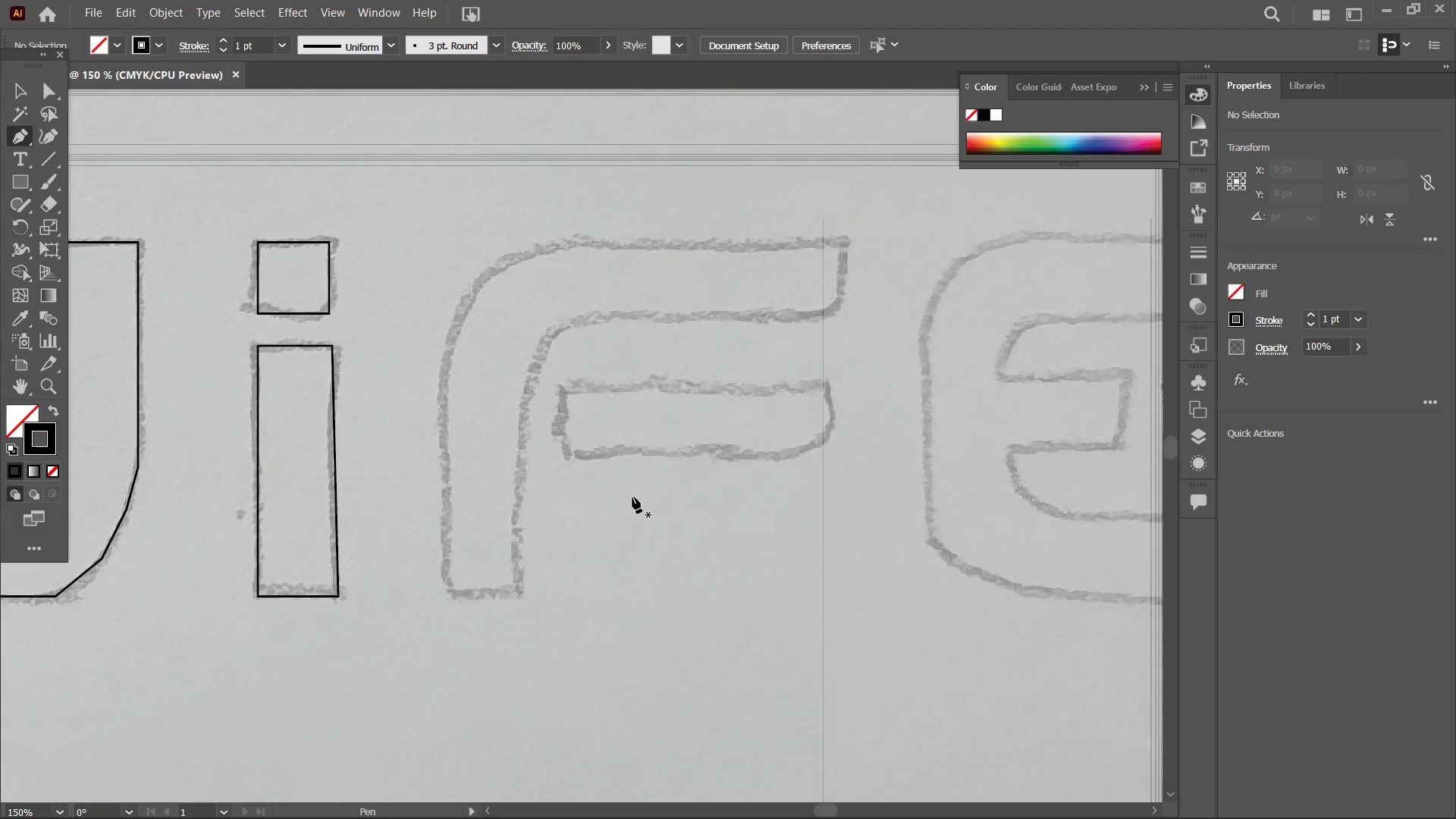 
left_click_drag(start_coordinate=[644, 367], to_coordinate=[632, 497])
 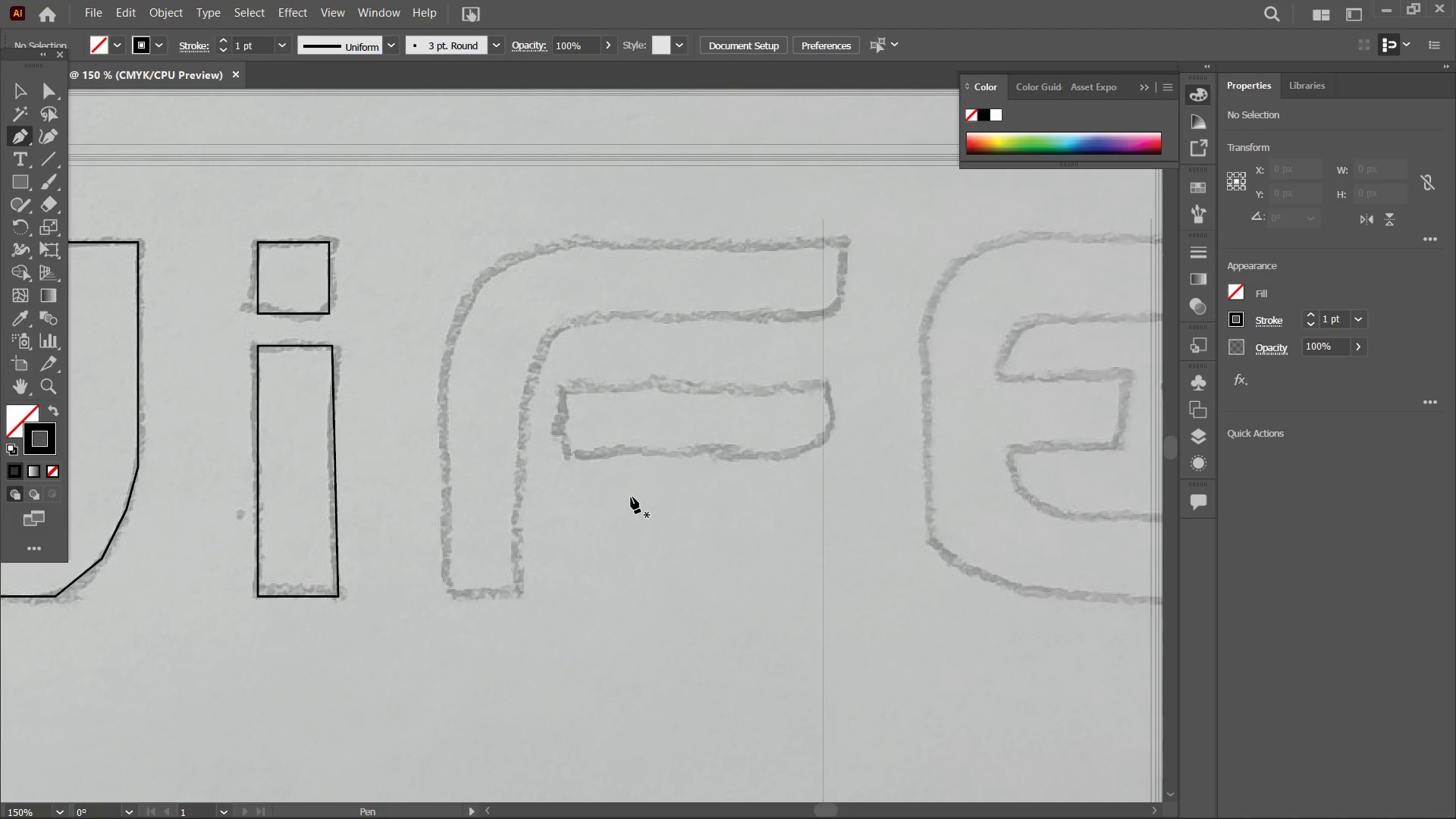 
key(Space)
 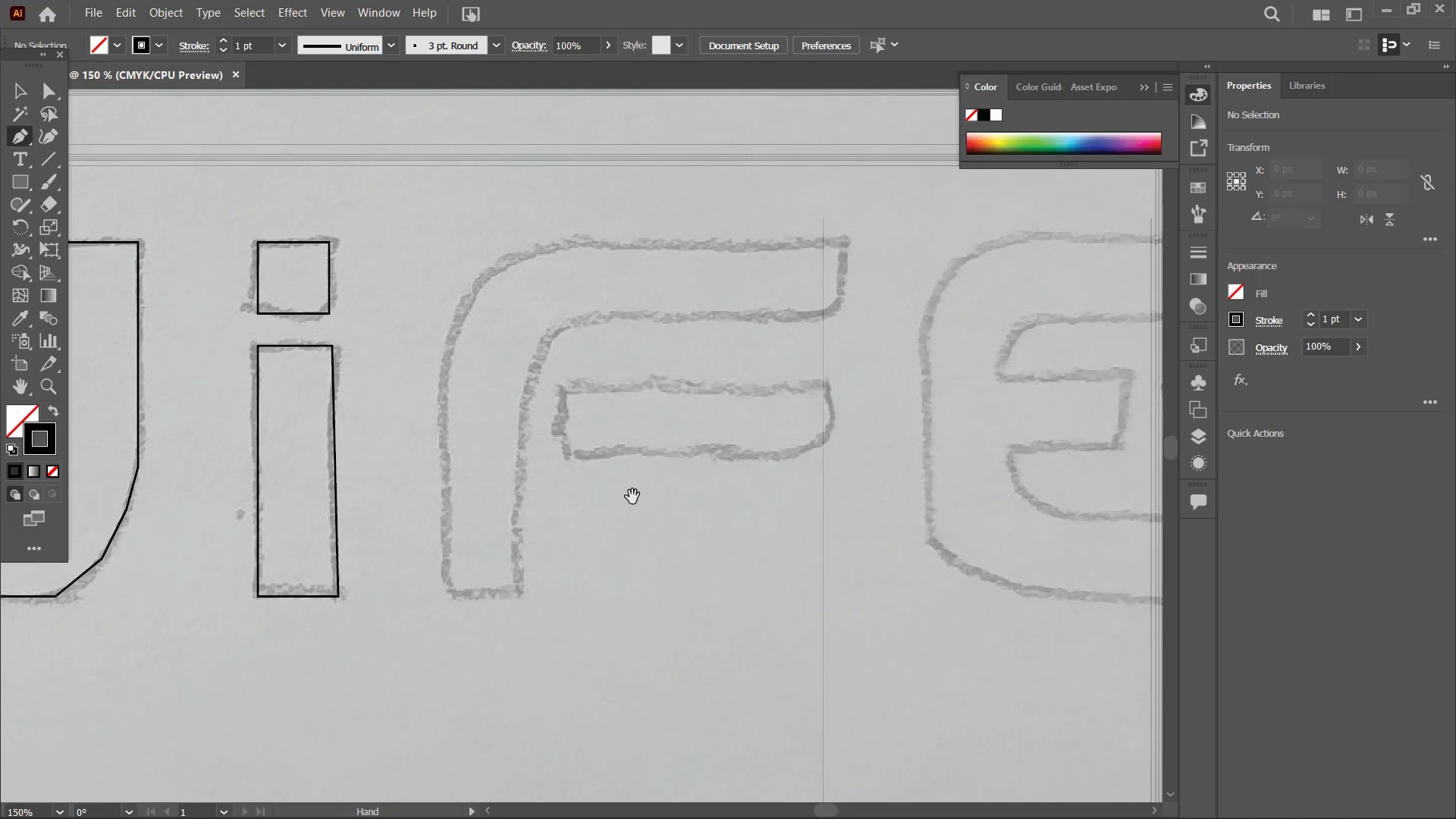 
key(Space)
 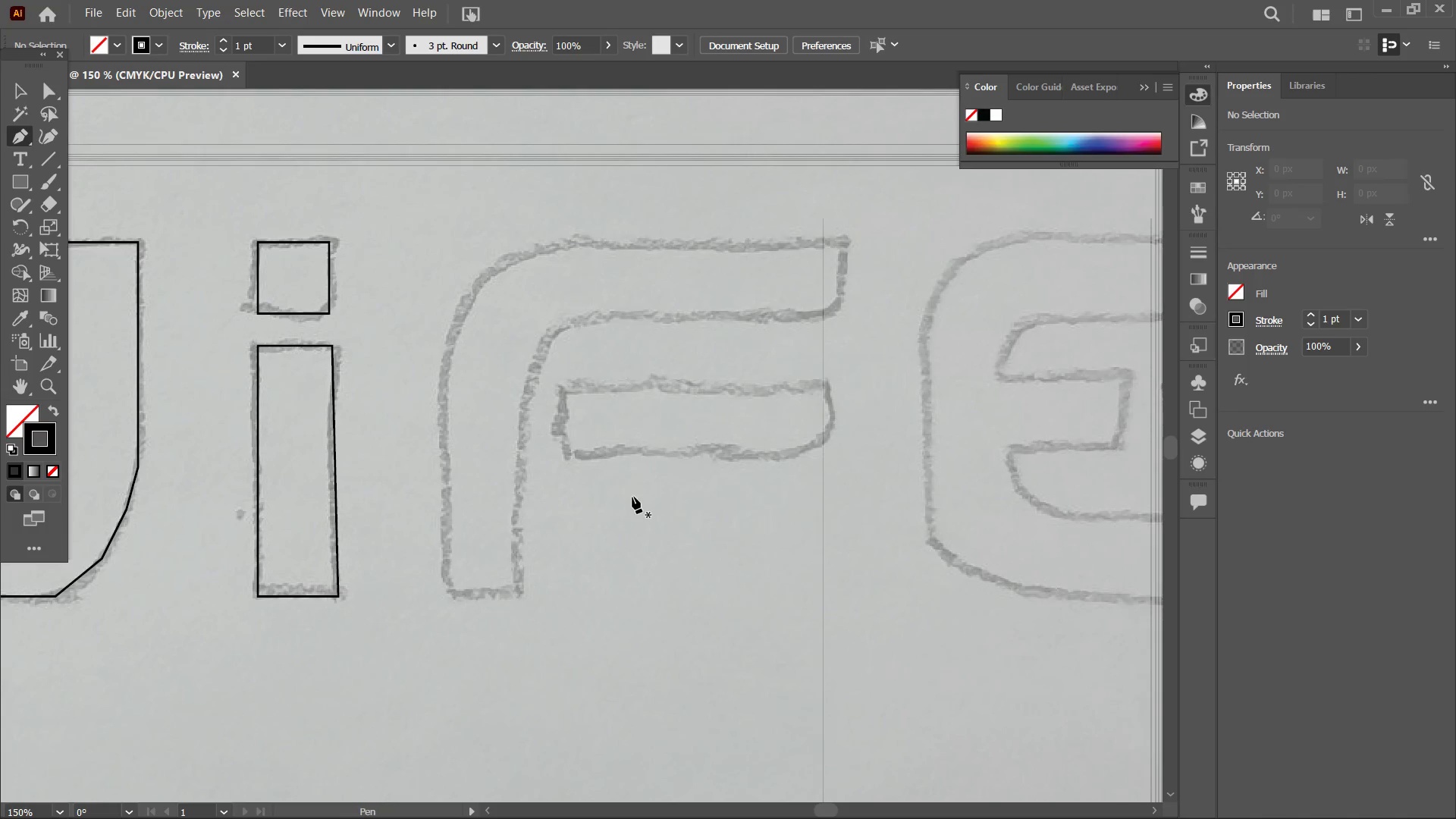 
key(Space)
 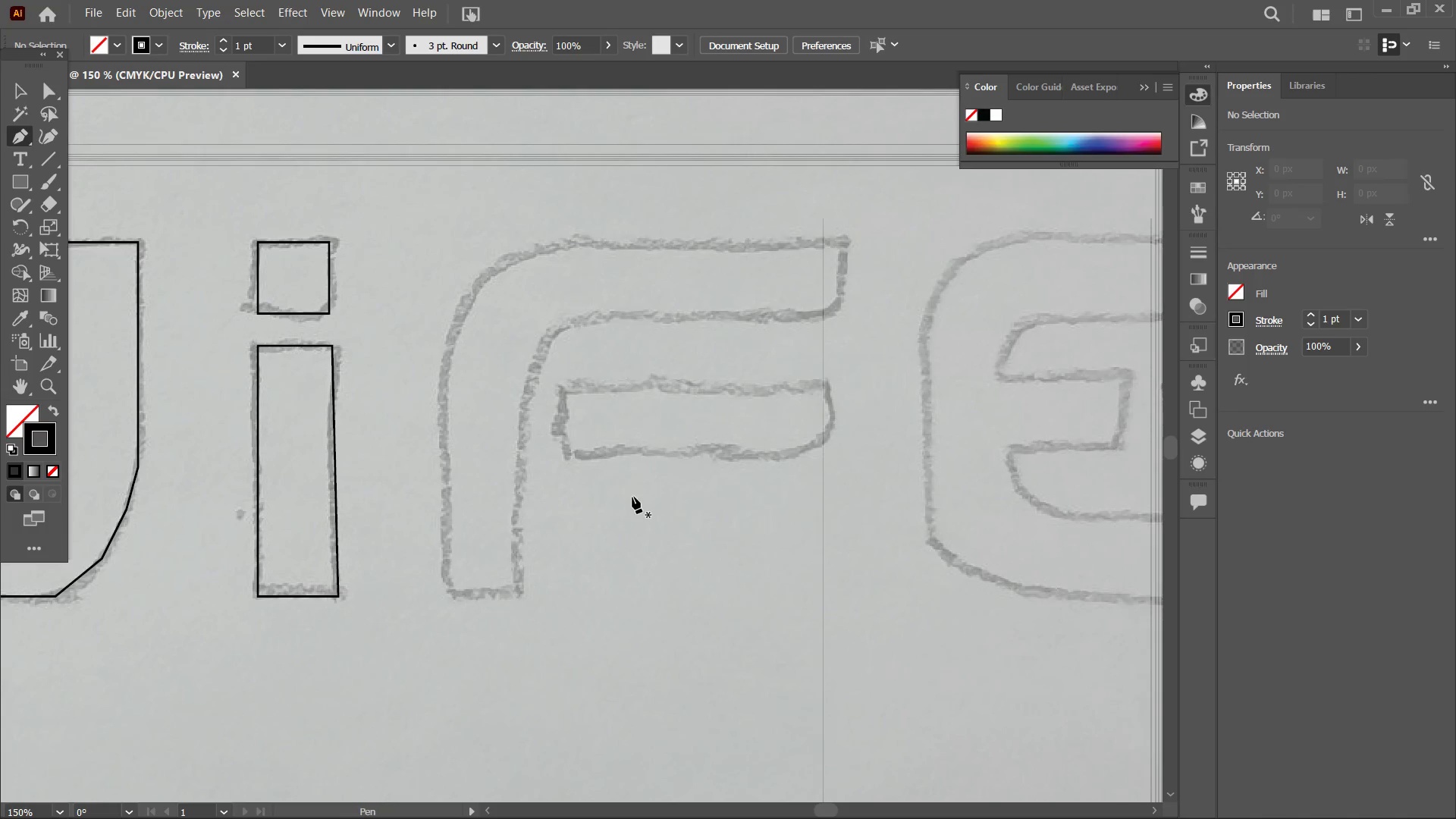 
key(Space)
 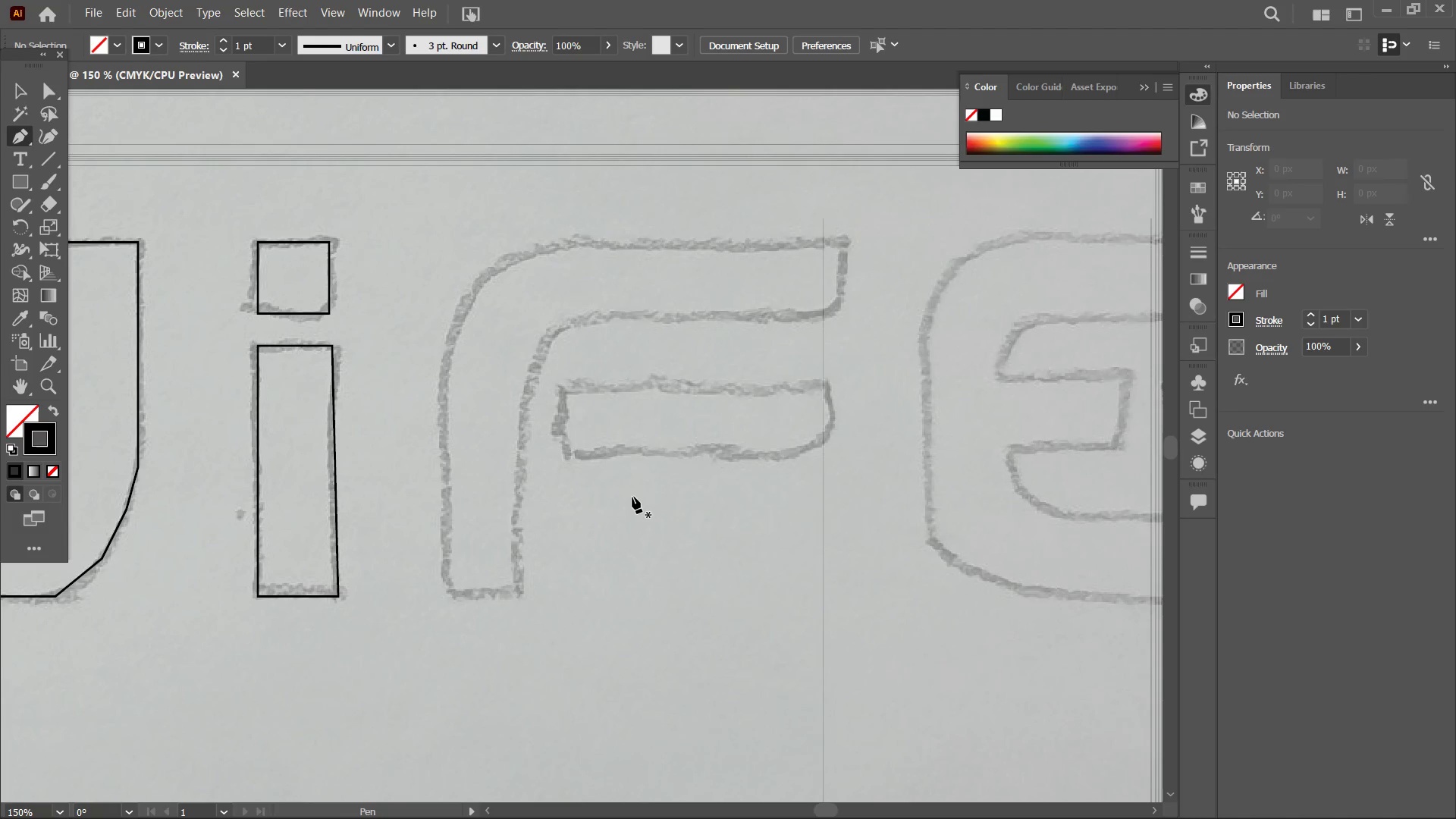 
key(Space)
 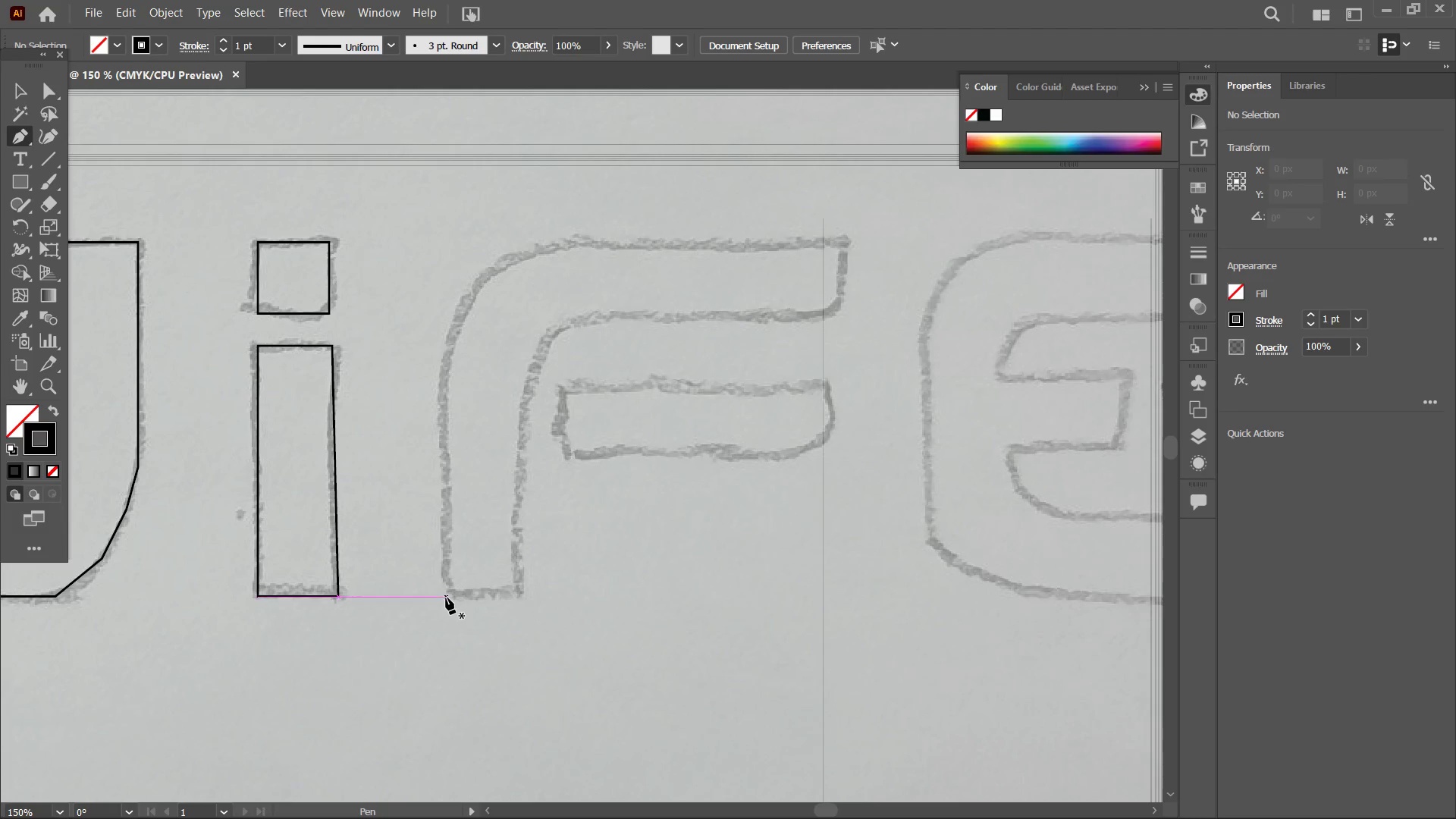 
wait(7.59)
 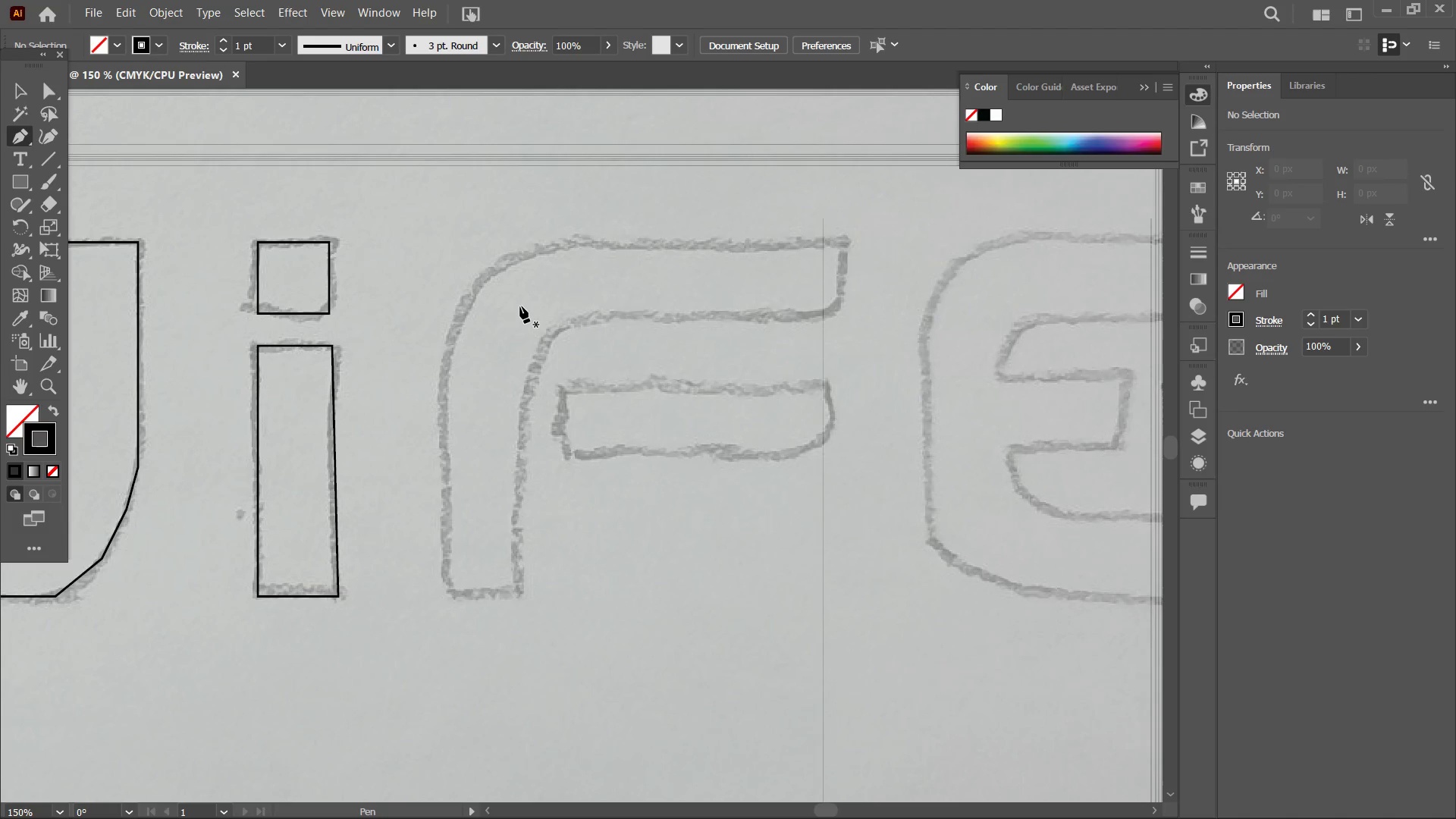 
hold_key(key=ShiftLeft, duration=2.55)
left_click([450, 340])
 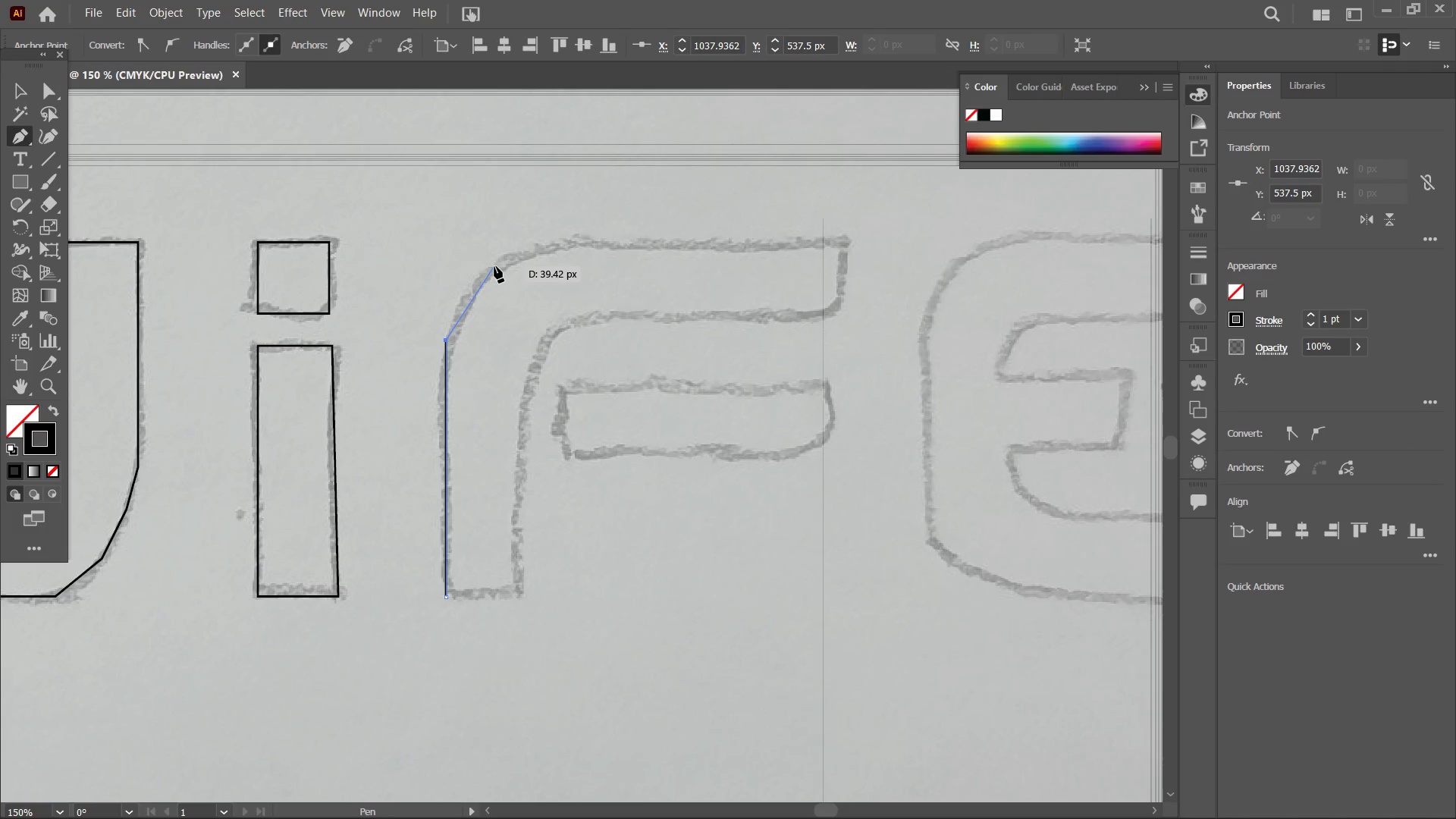 
left_click([494, 266])
 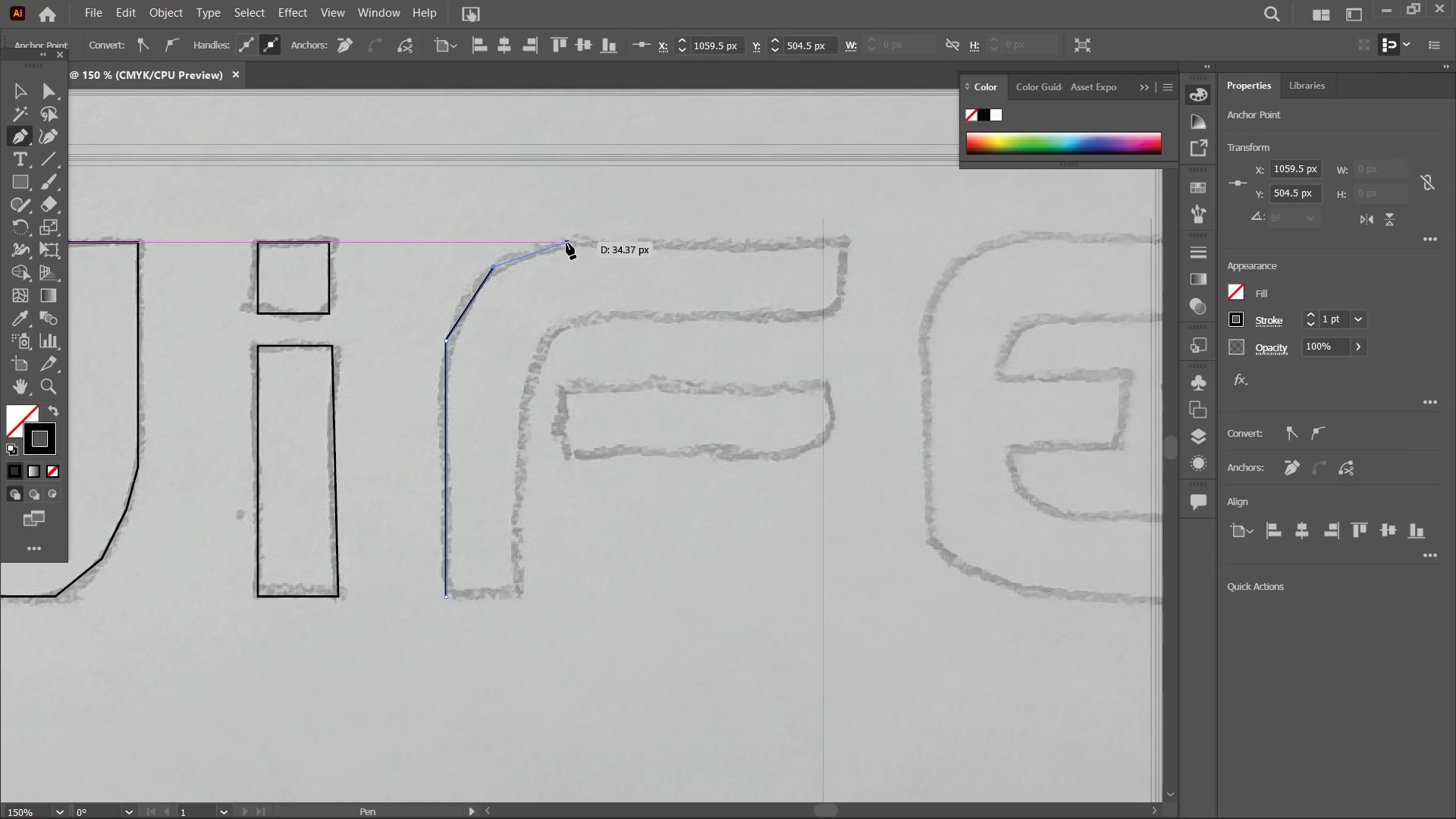 
left_click([566, 243])
 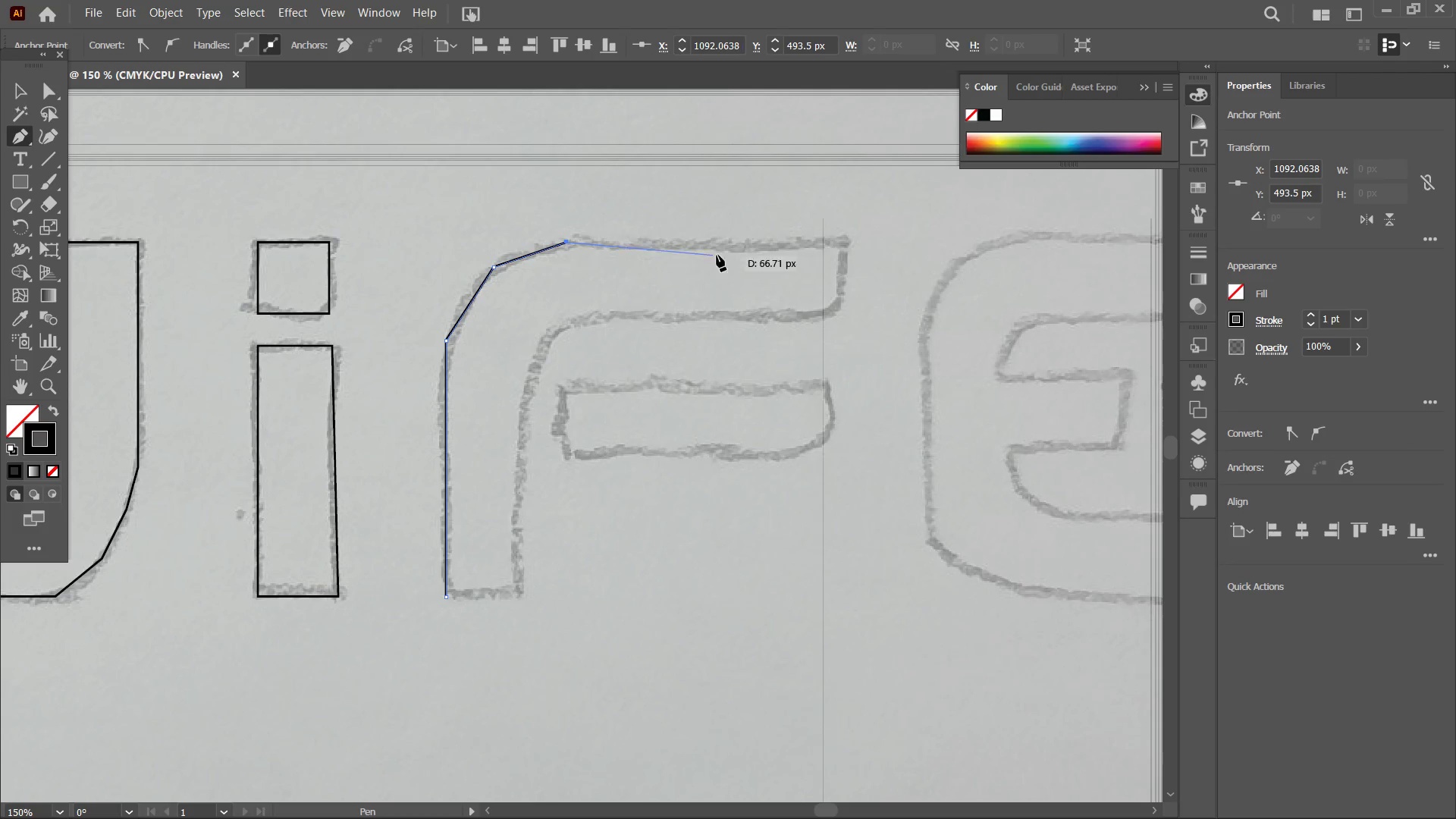 
hold_key(key=ShiftLeft, duration=2.72)
left_click([846, 243])
 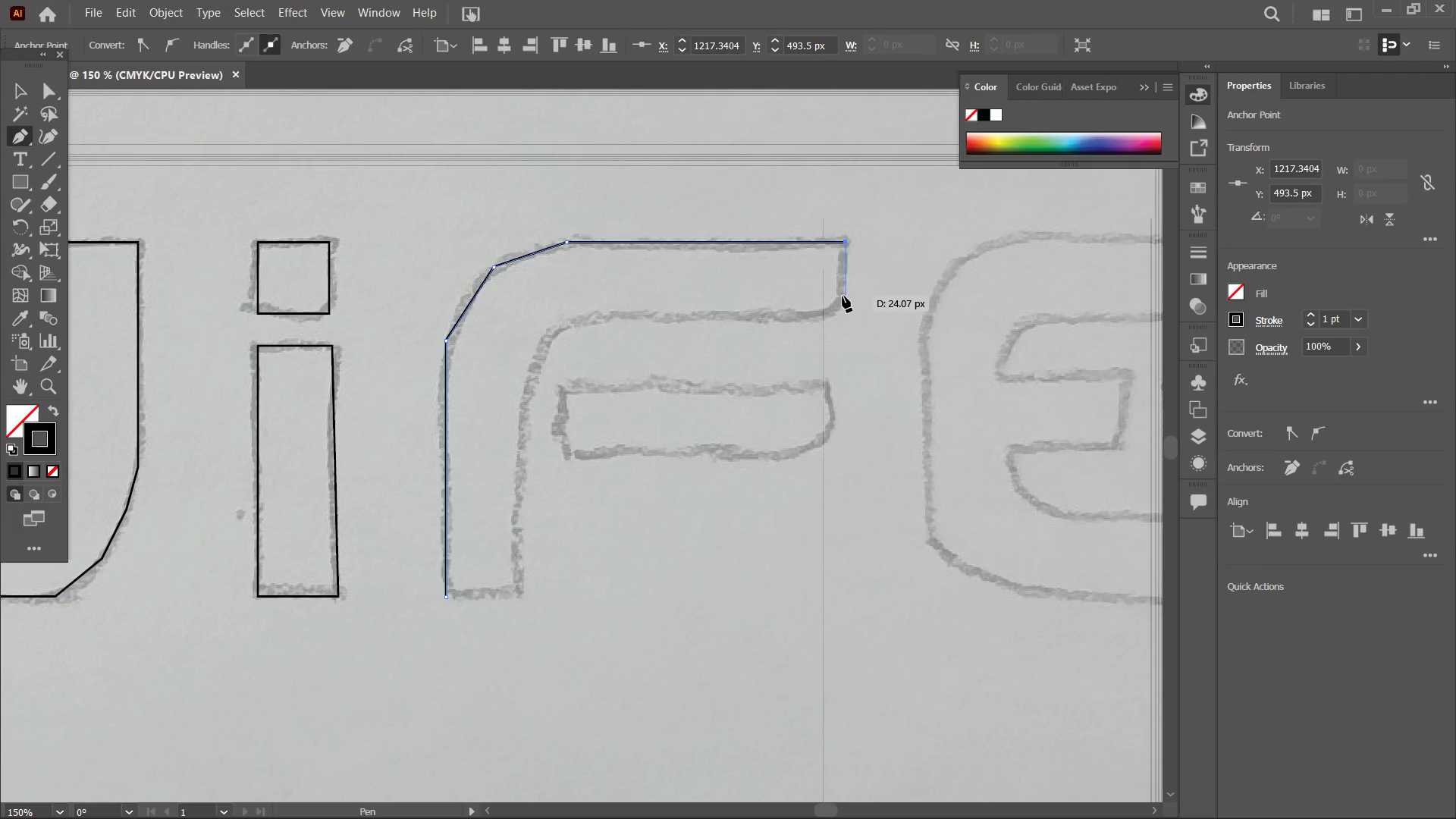 
hold_key(key=ShiftLeft, duration=2.64)
left_click([845, 293])
 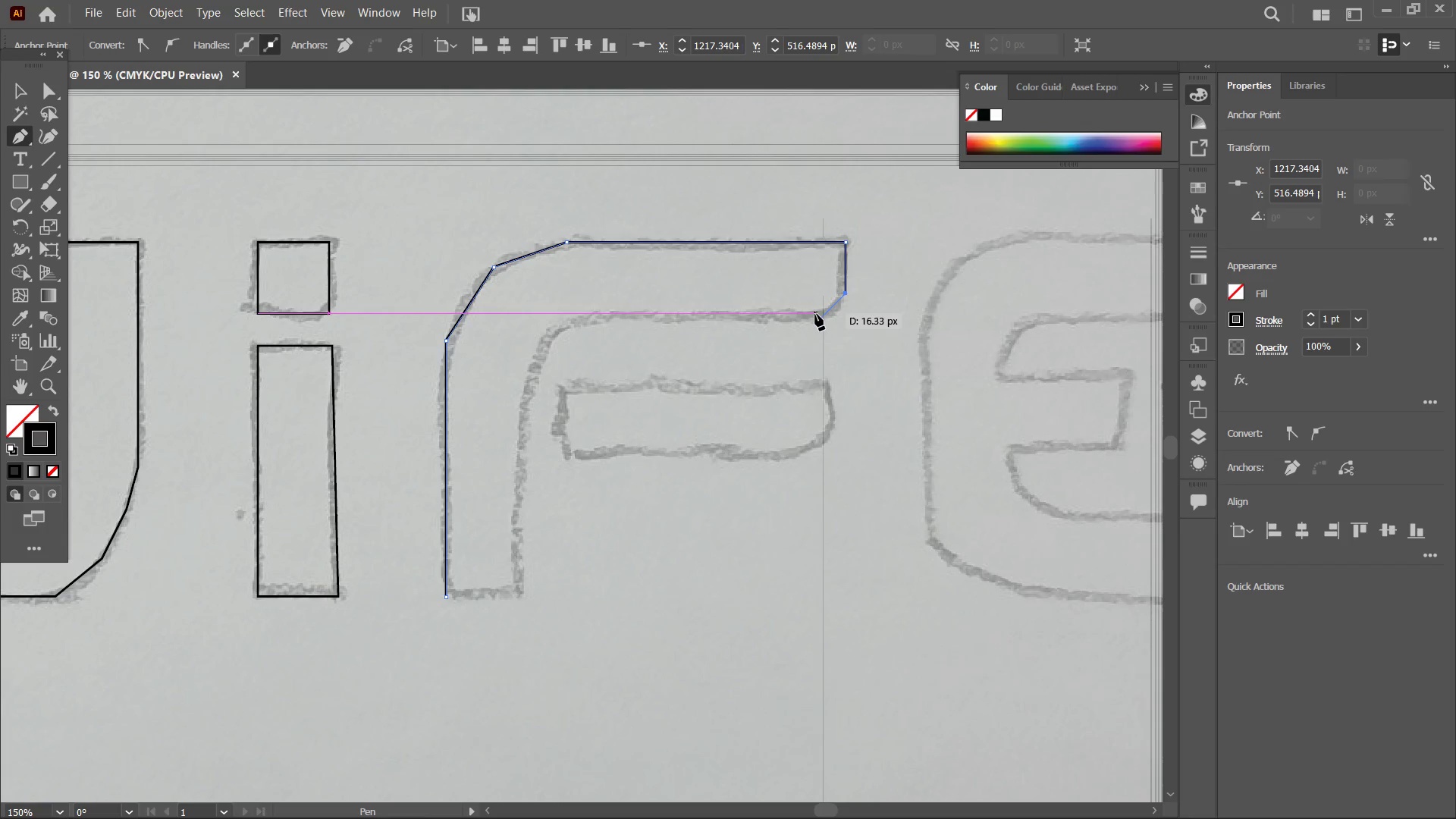 
left_click([815, 313])
 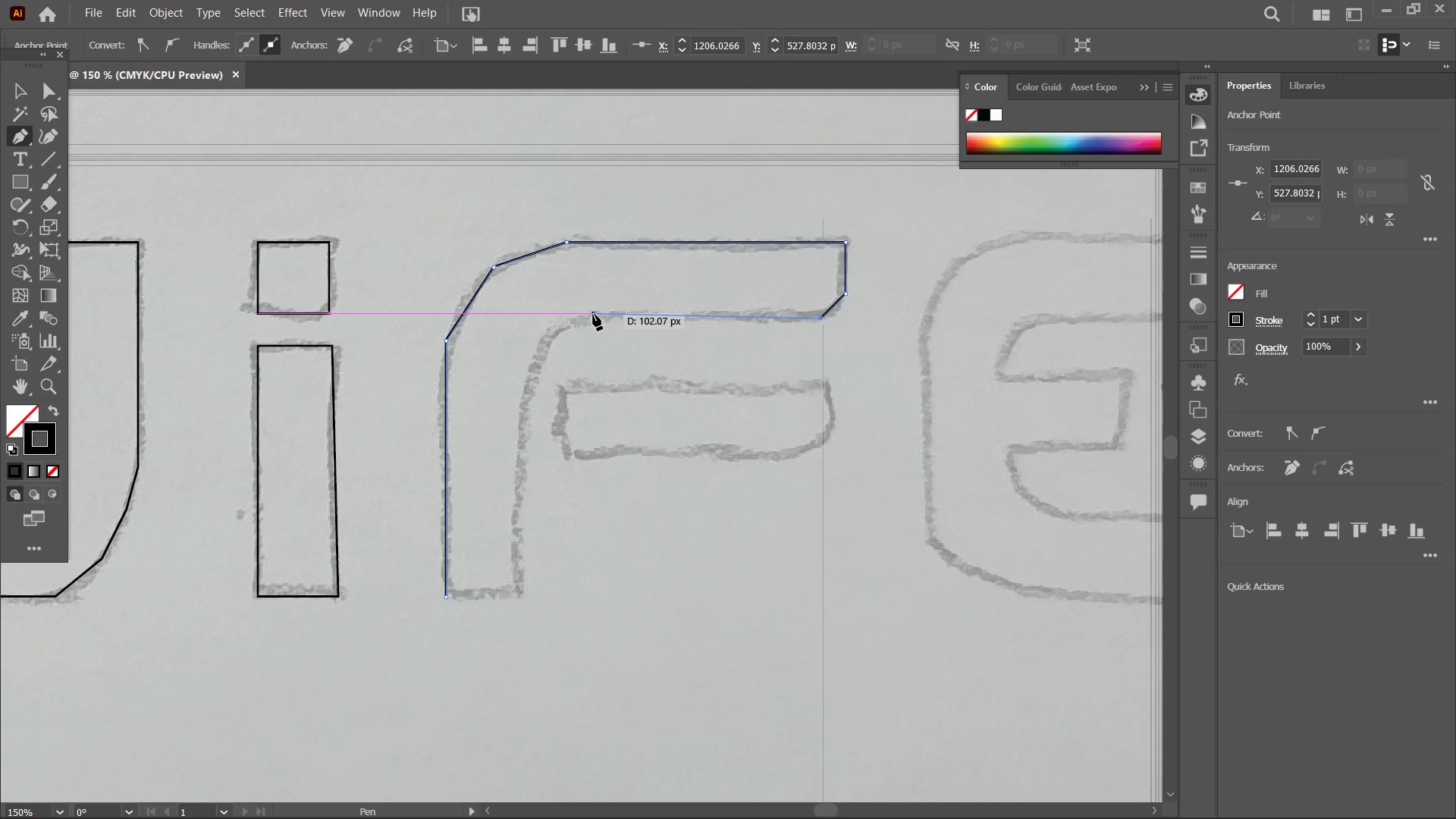 
hold_key(key=ShiftLeft, duration=1.17)
left_click([593, 314])
 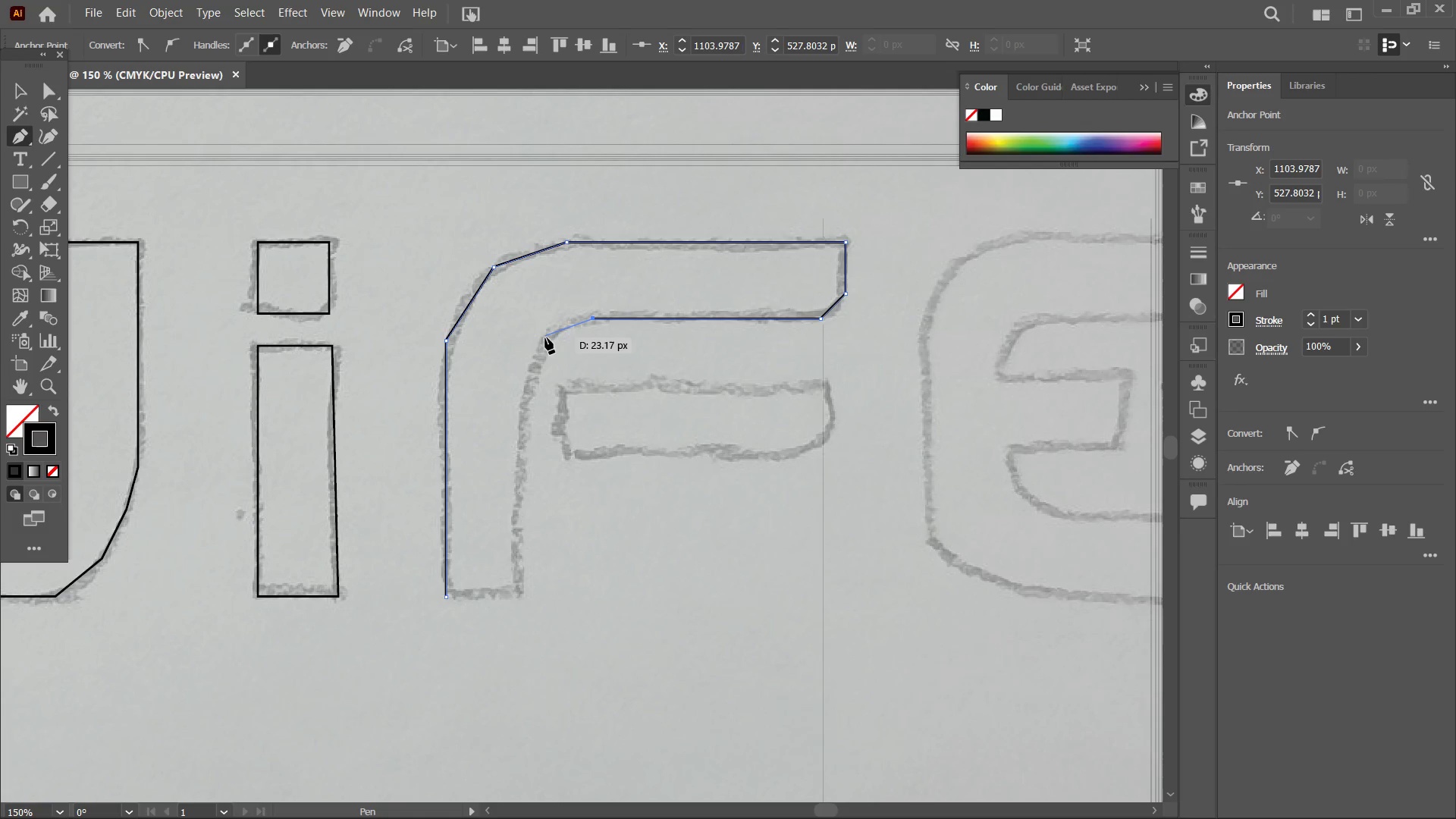 
left_click([545, 337])
 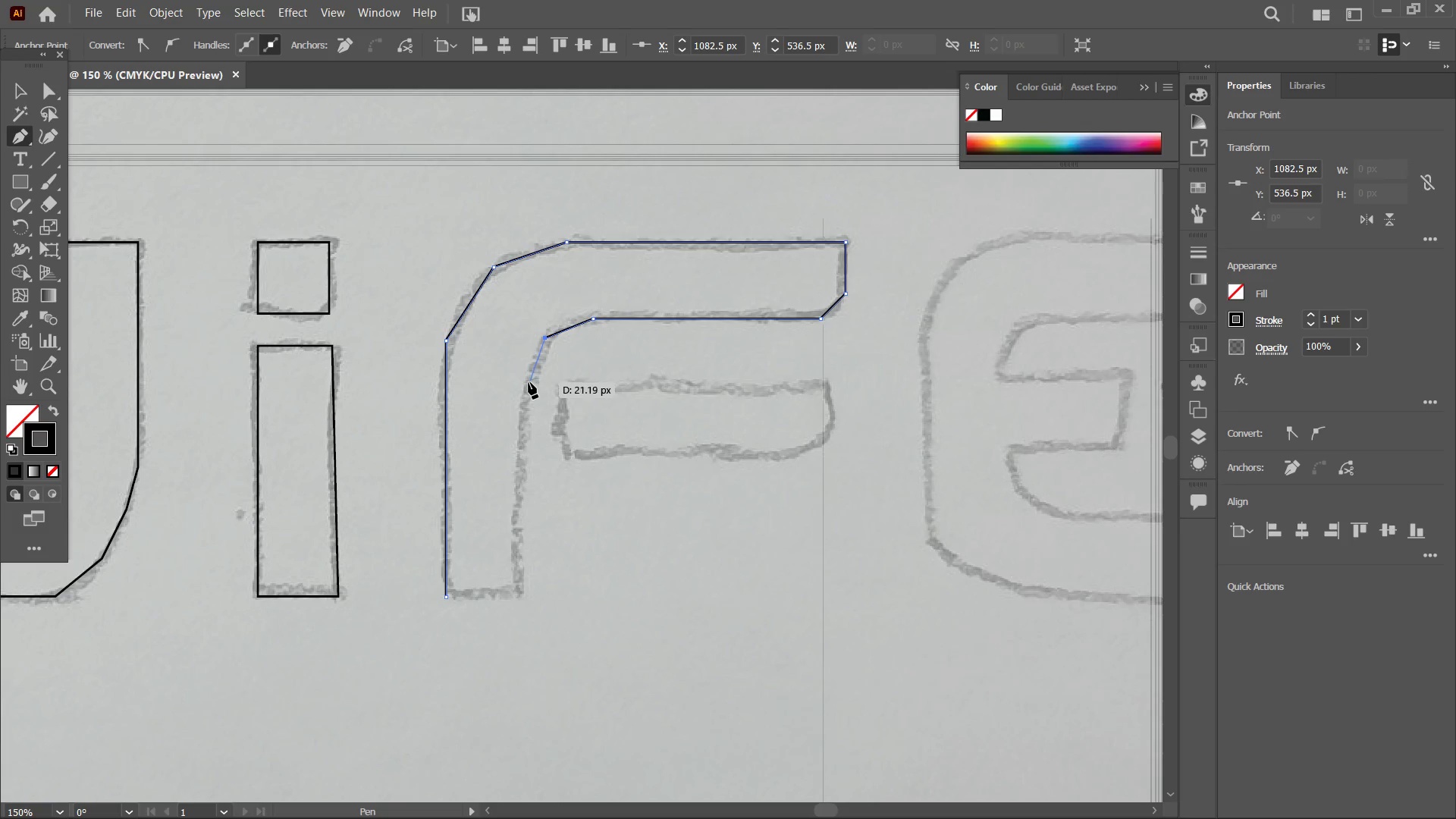 
left_click([529, 382])
 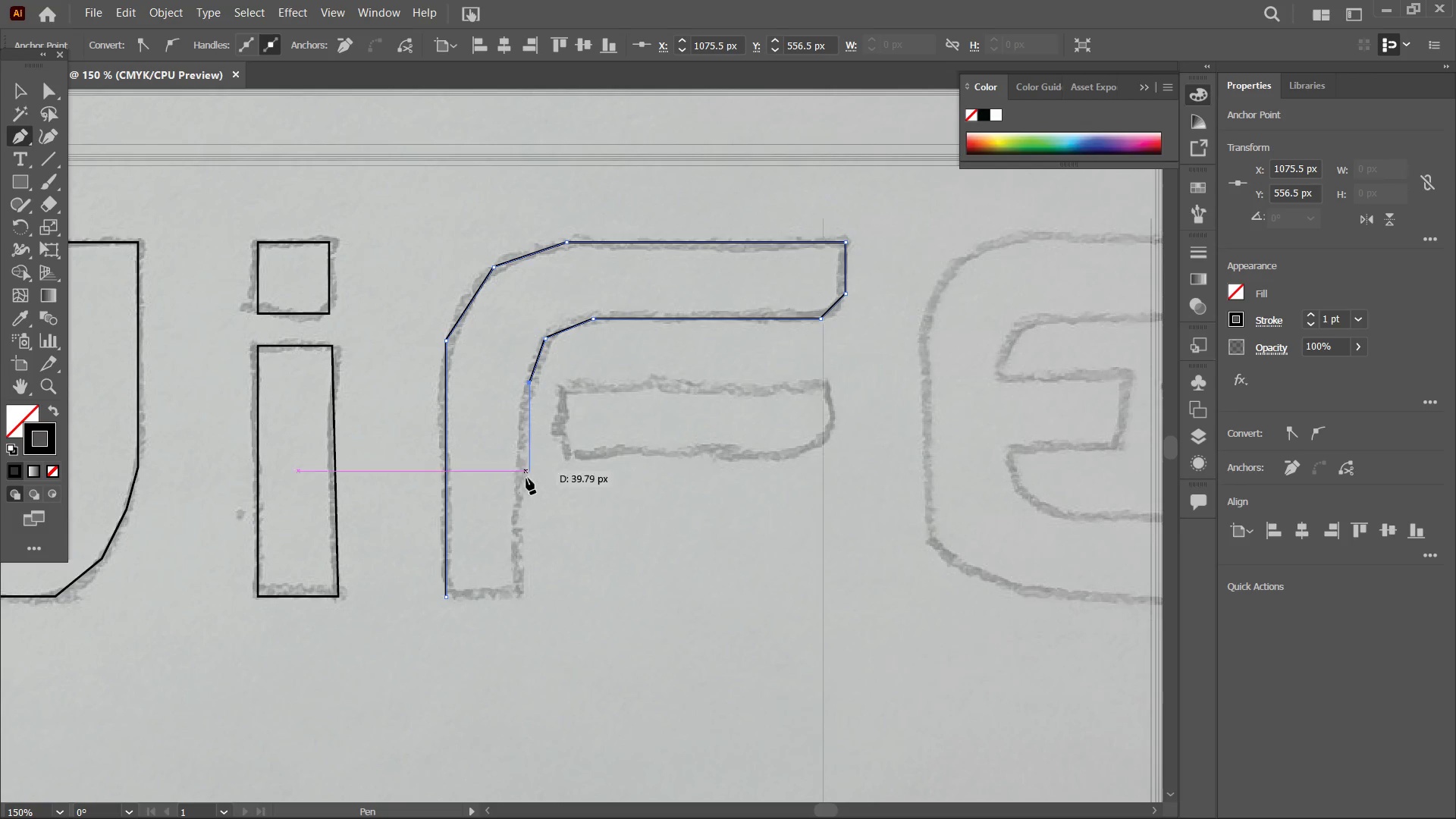 
hold_key(key=ShiftLeft, duration=3.2)
left_click([525, 599])
 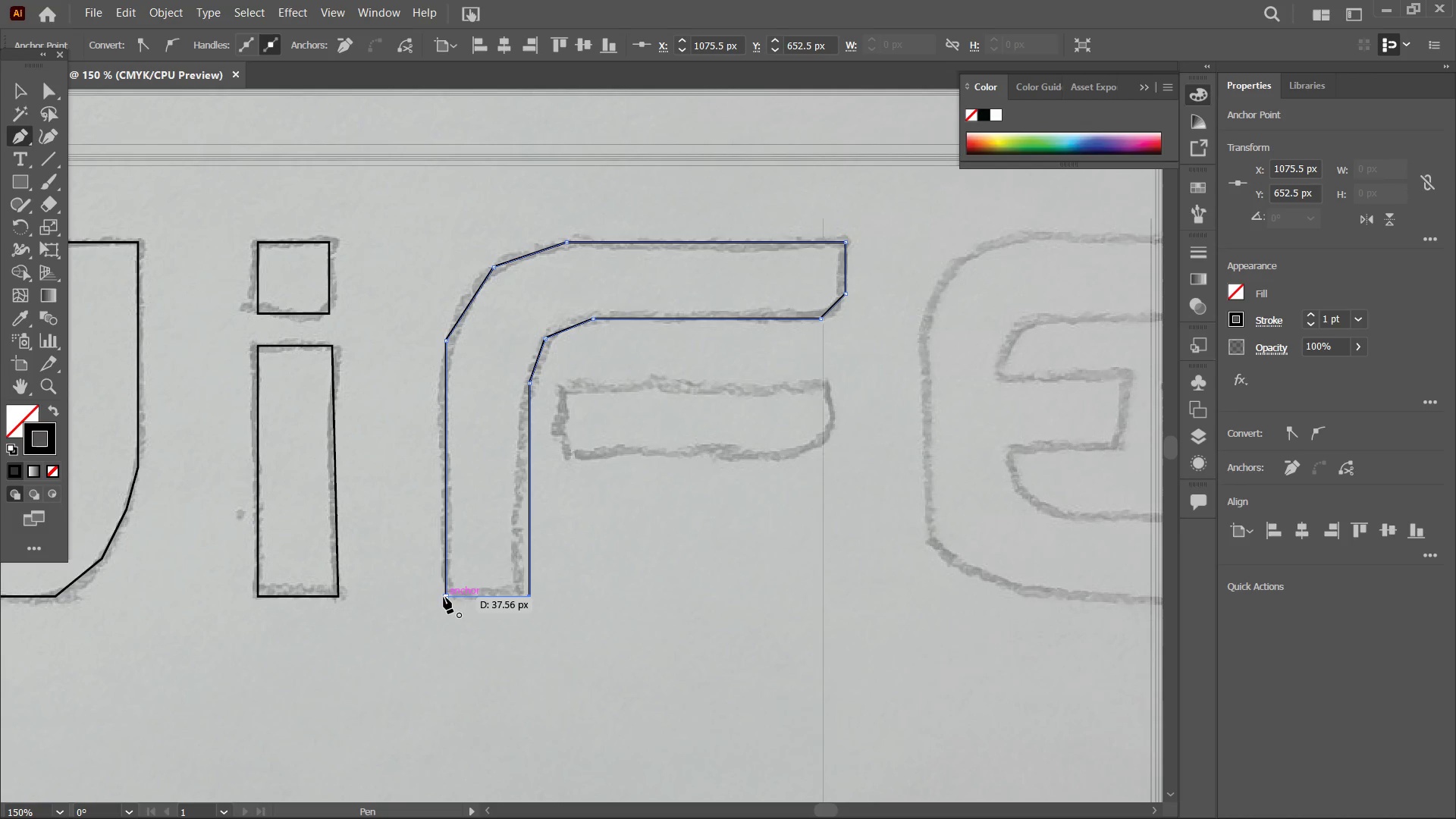 
left_click([444, 597])
 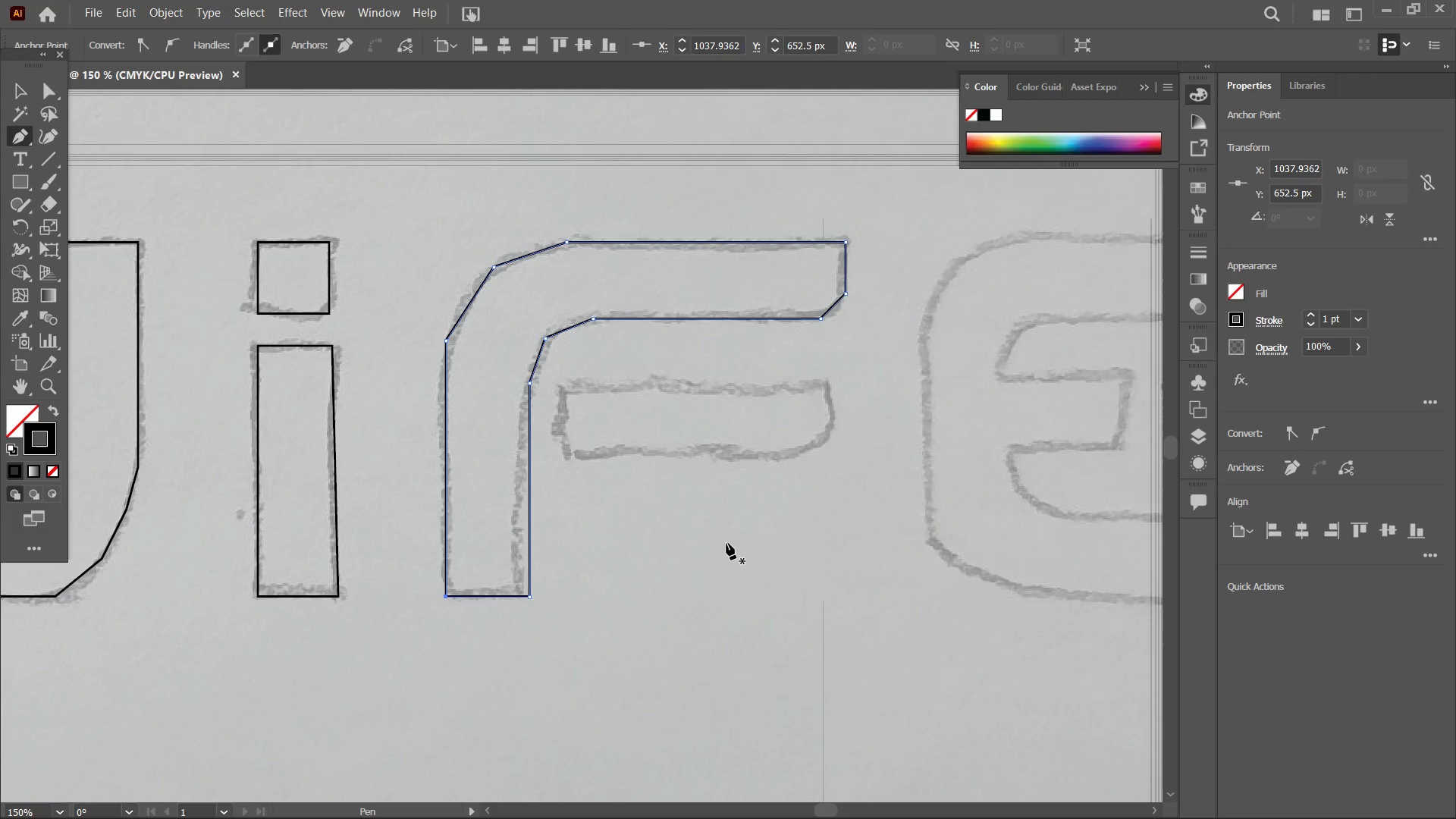 
hold_key(key=Space, duration=1.0)
 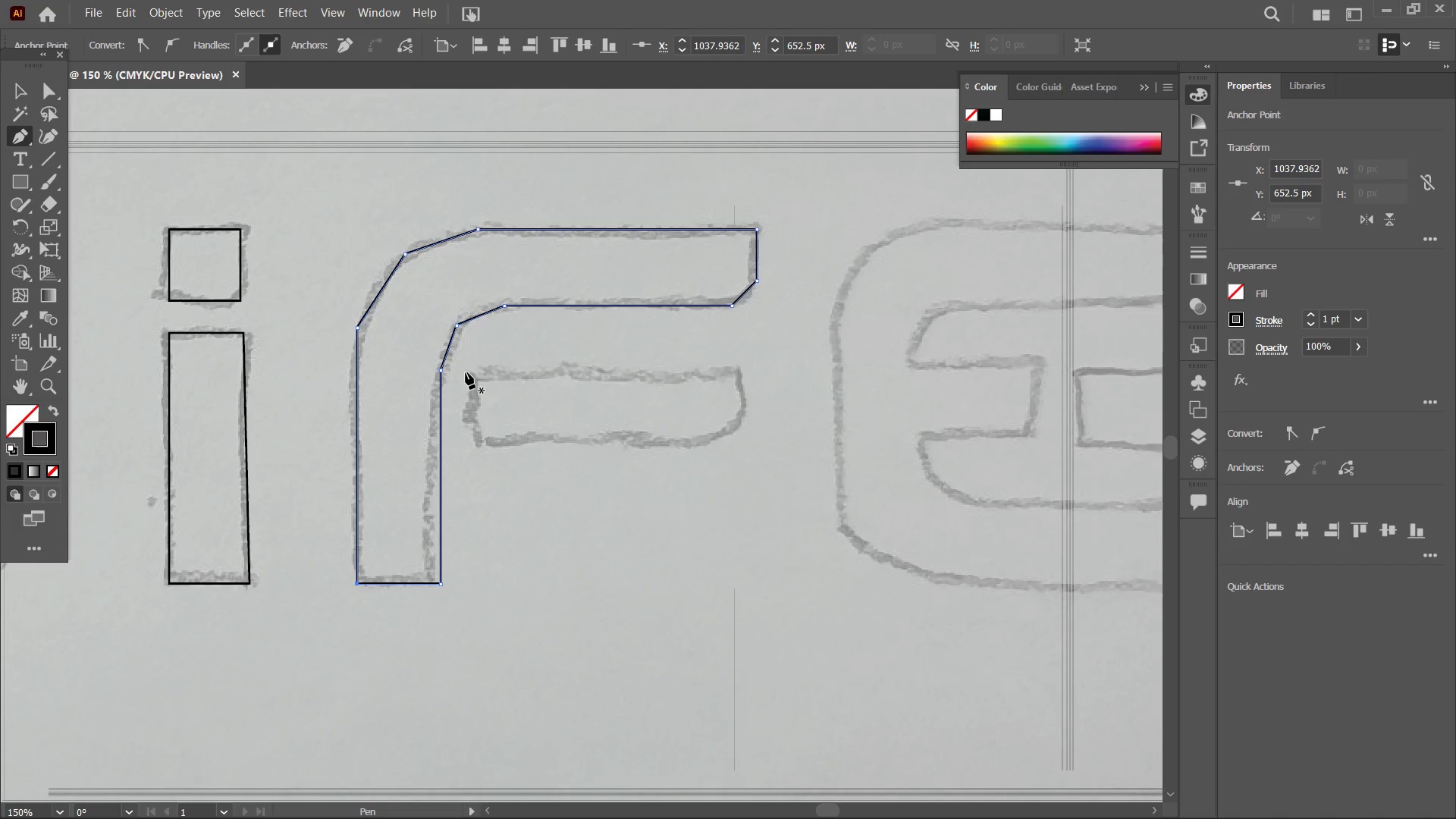 
left_click_drag(start_coordinate=[771, 546], to_coordinate=[683, 532])
 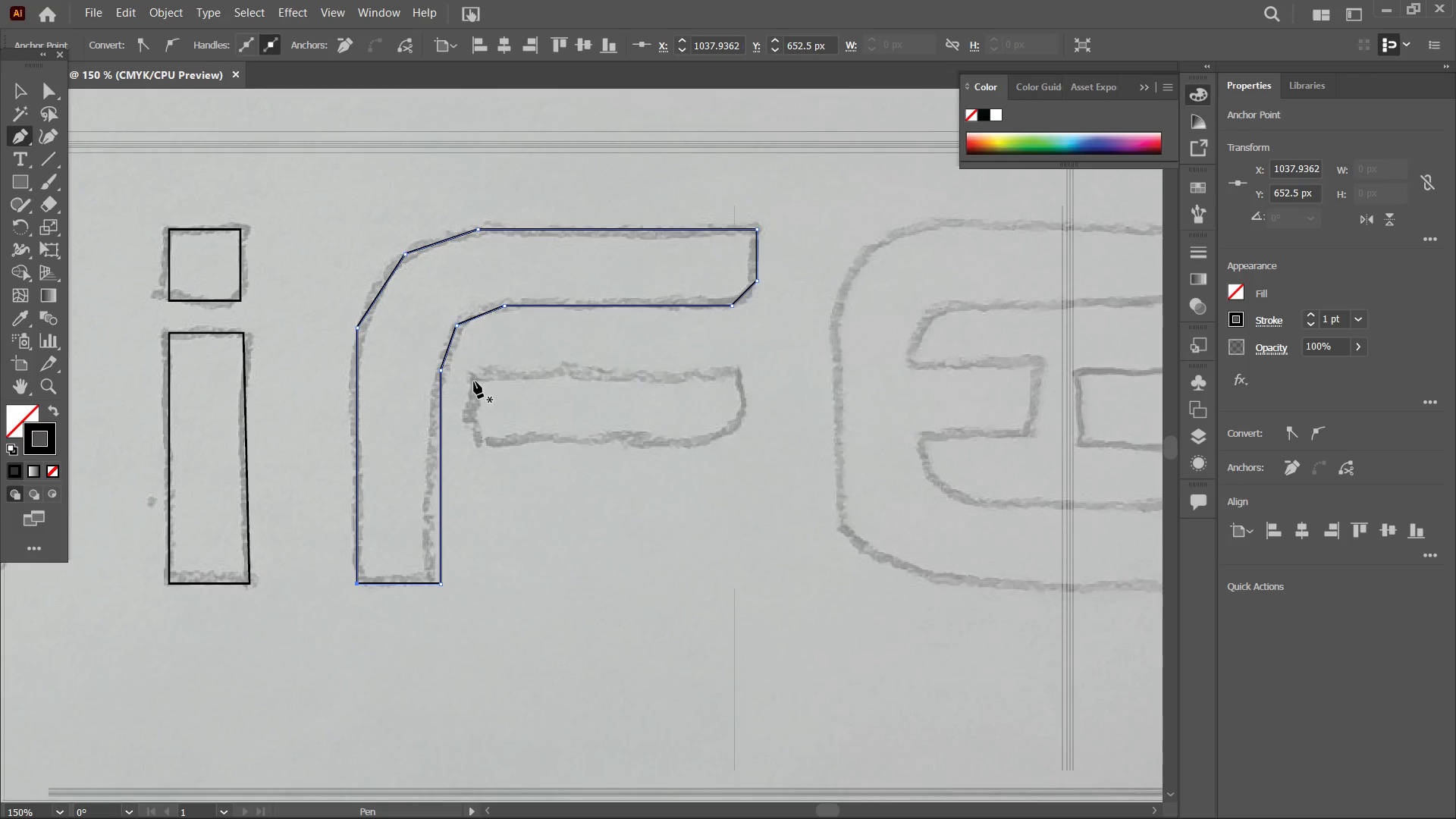 
left_click([475, 379])
 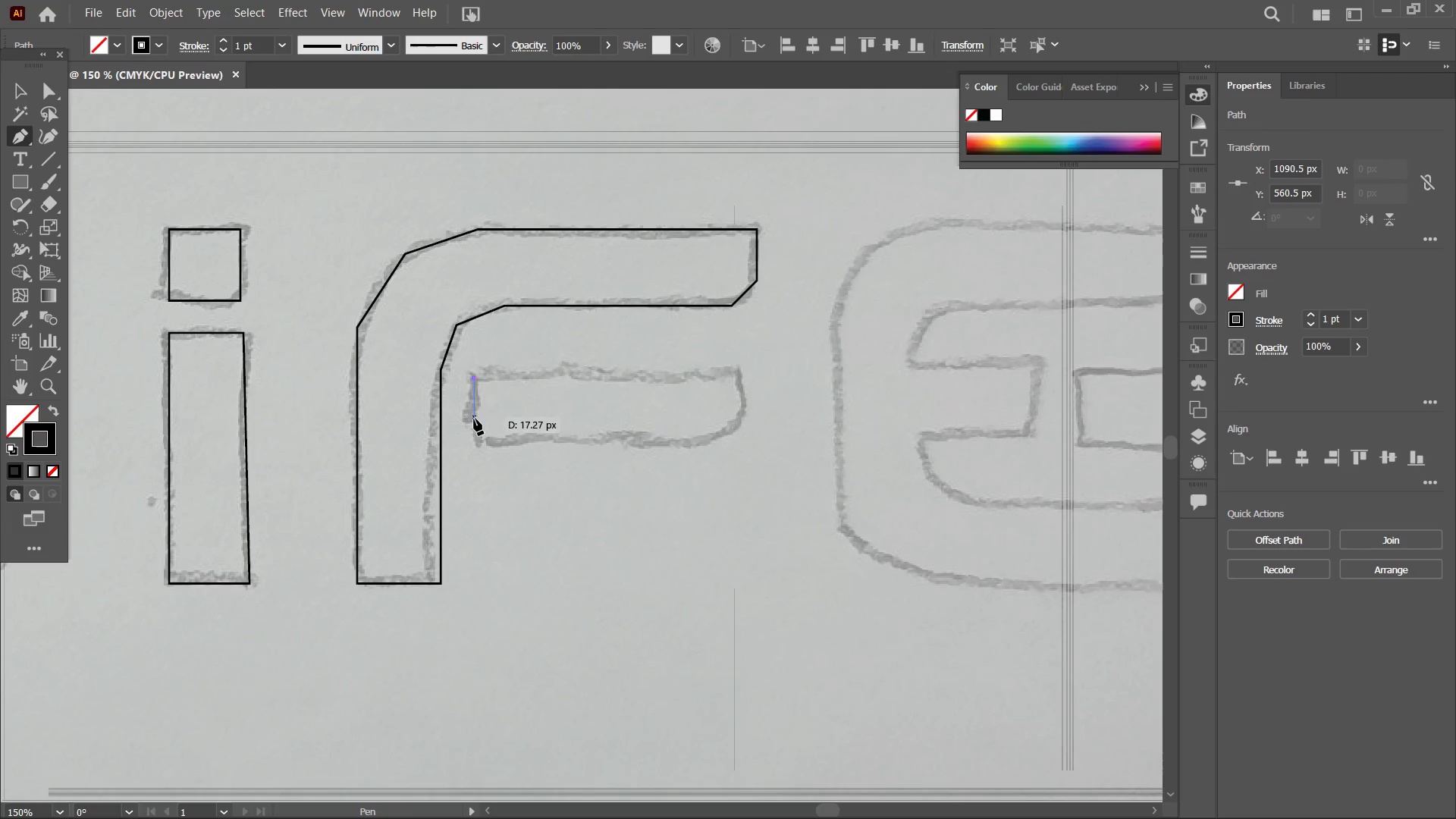 
hold_key(key=ShiftLeft, duration=2.97)
left_click([475, 444])
 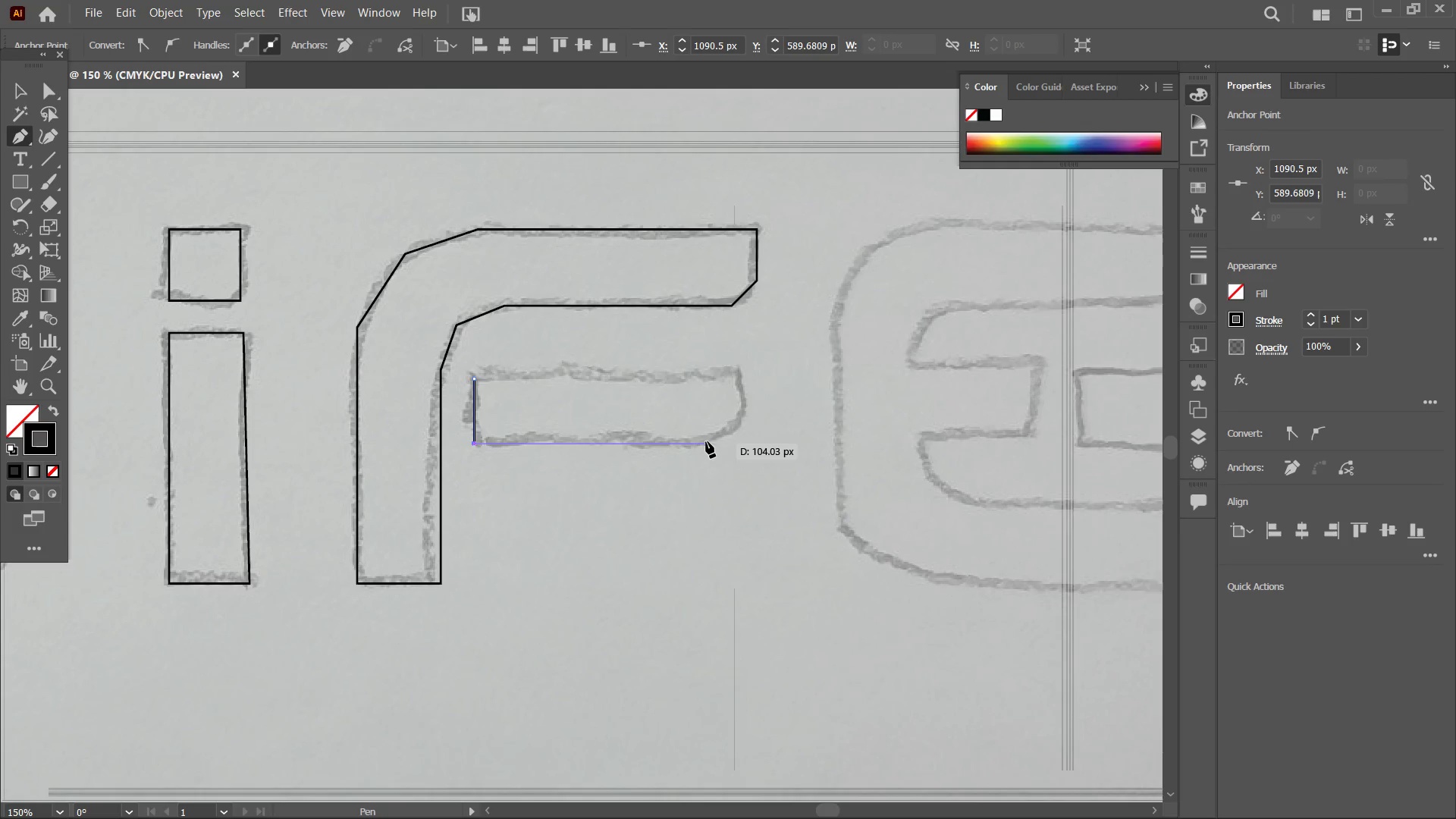 
left_click([706, 441])
 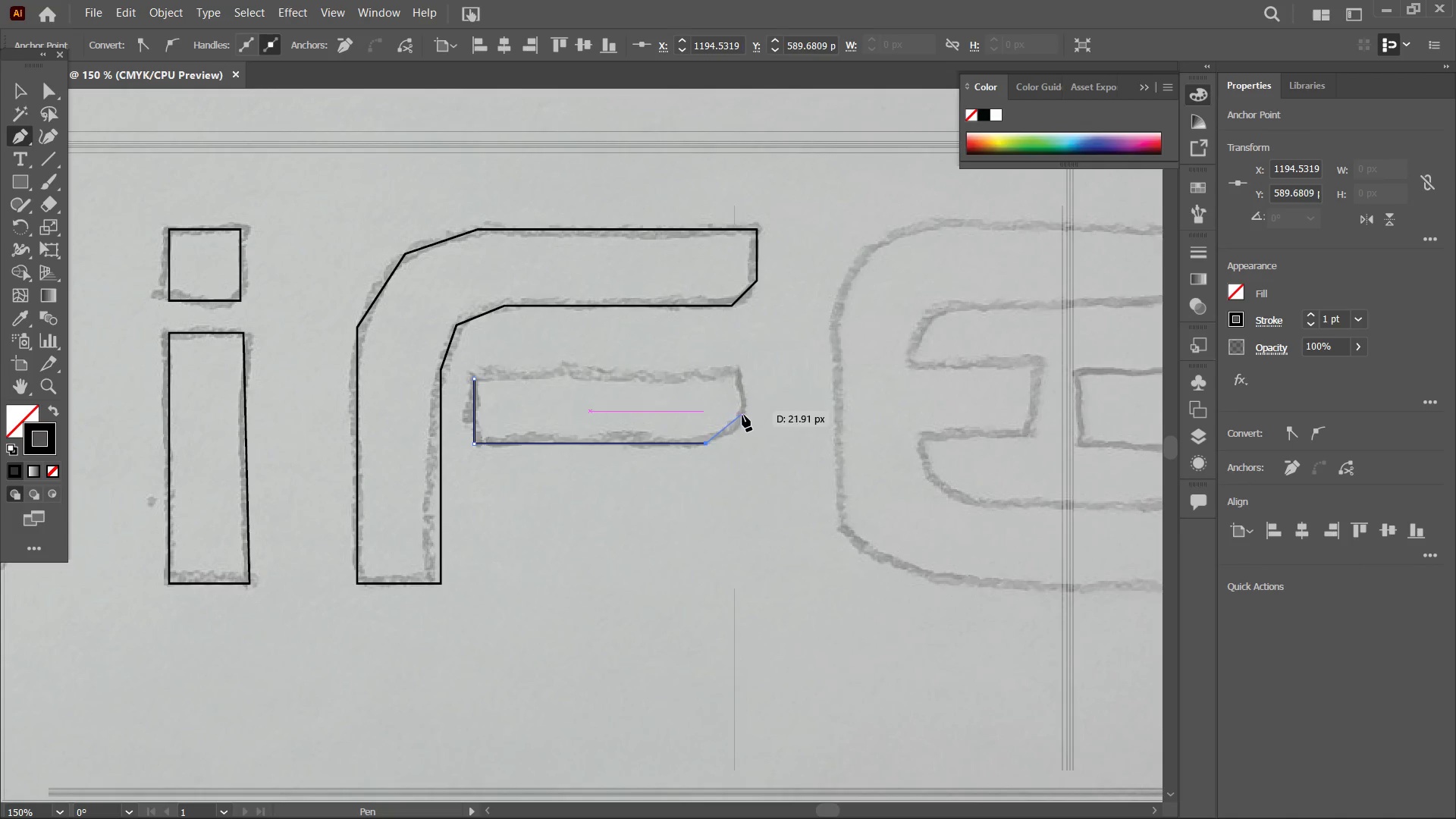 
left_click([742, 415])
 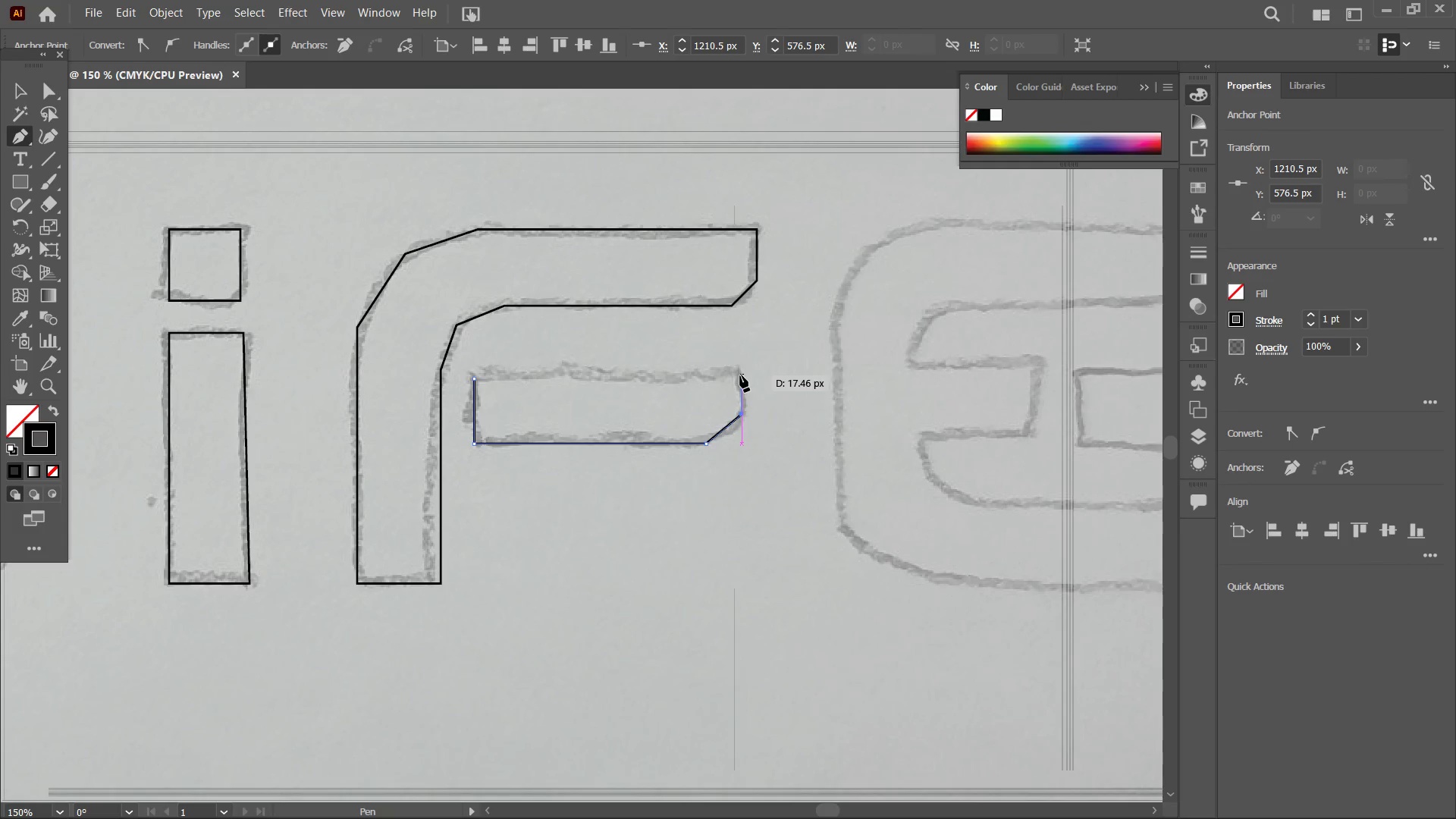 
left_click([740, 374])
 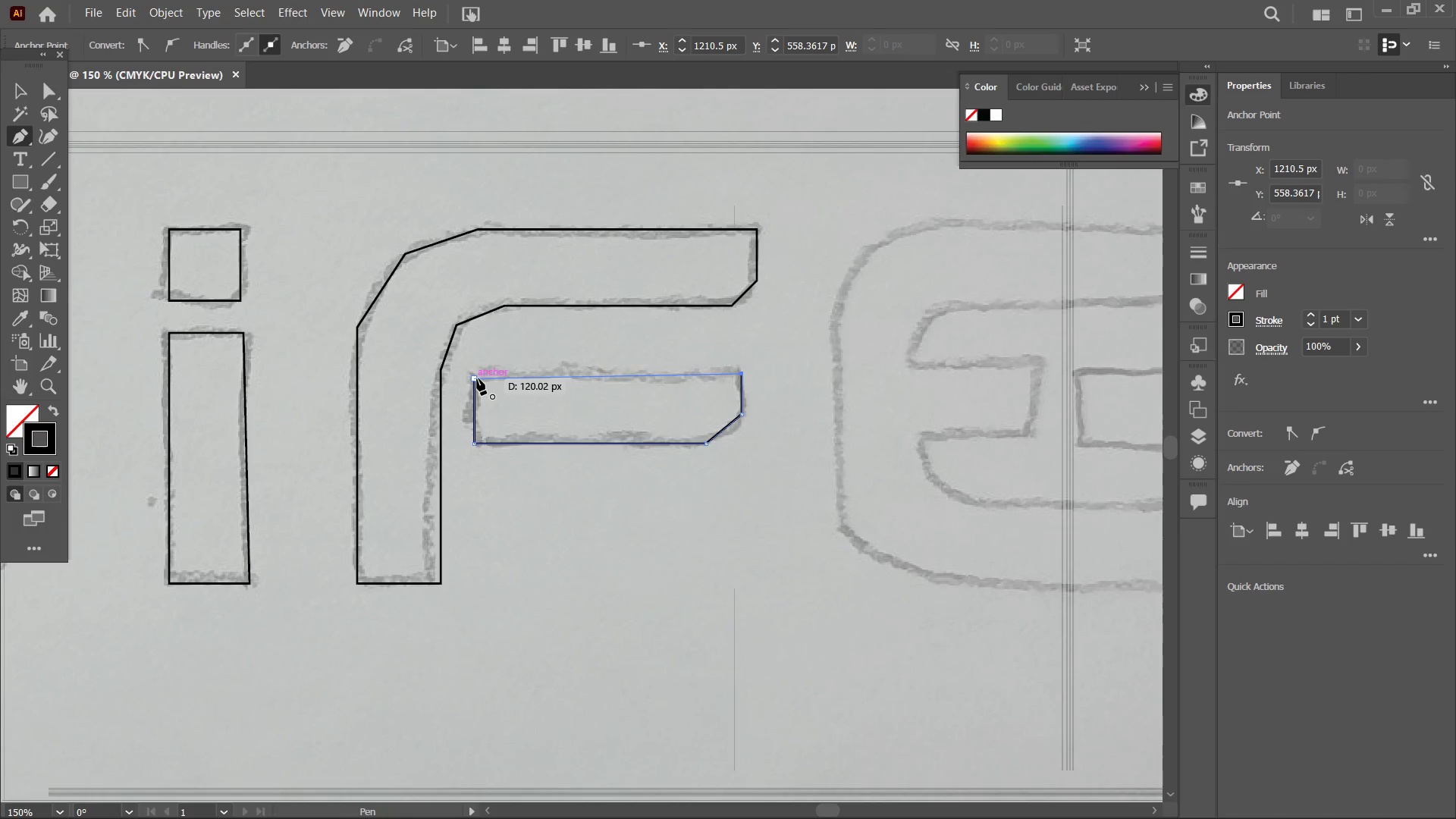 
left_click([476, 378])
 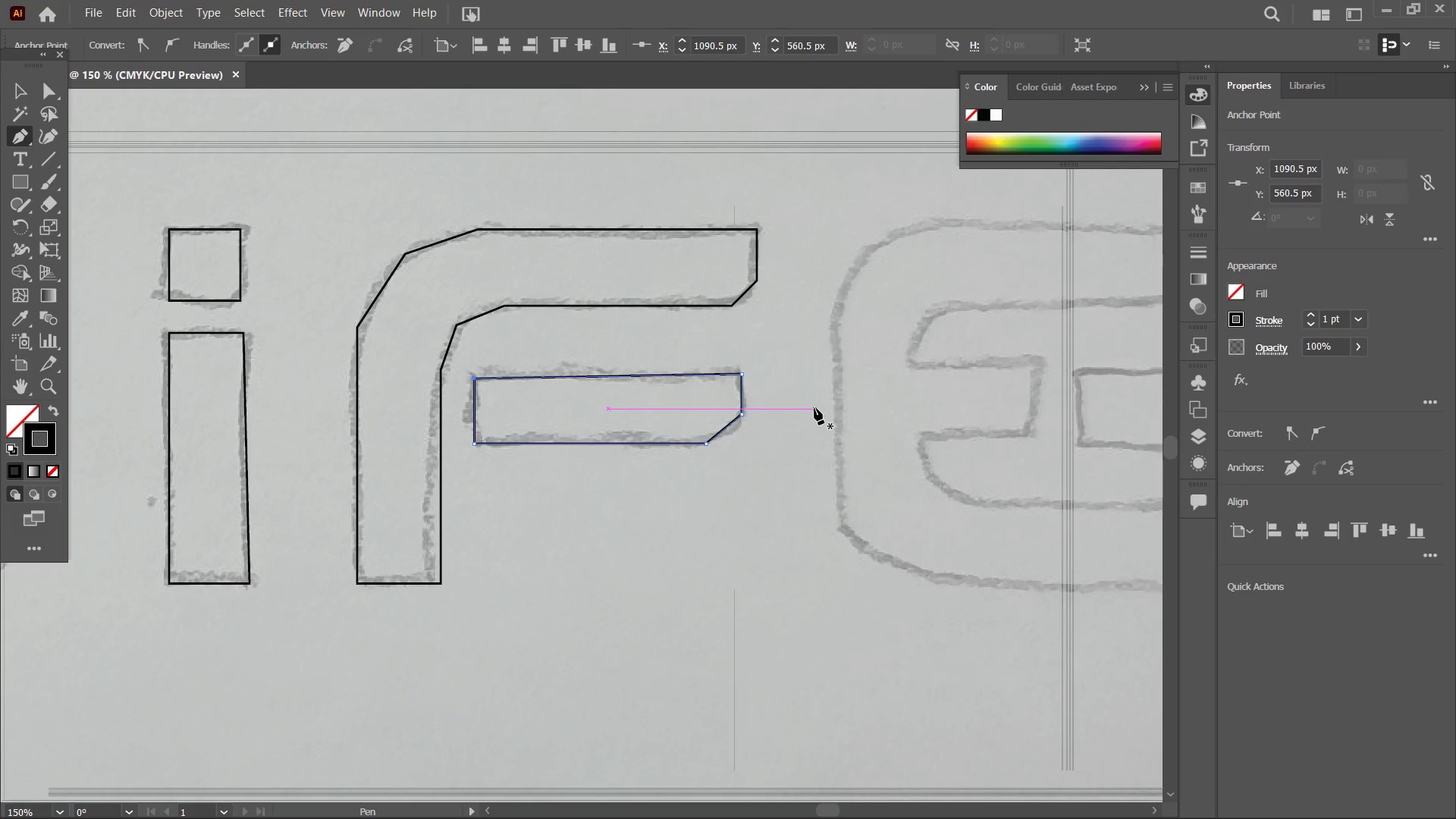 
hold_key(key=Space, duration=0.81)
 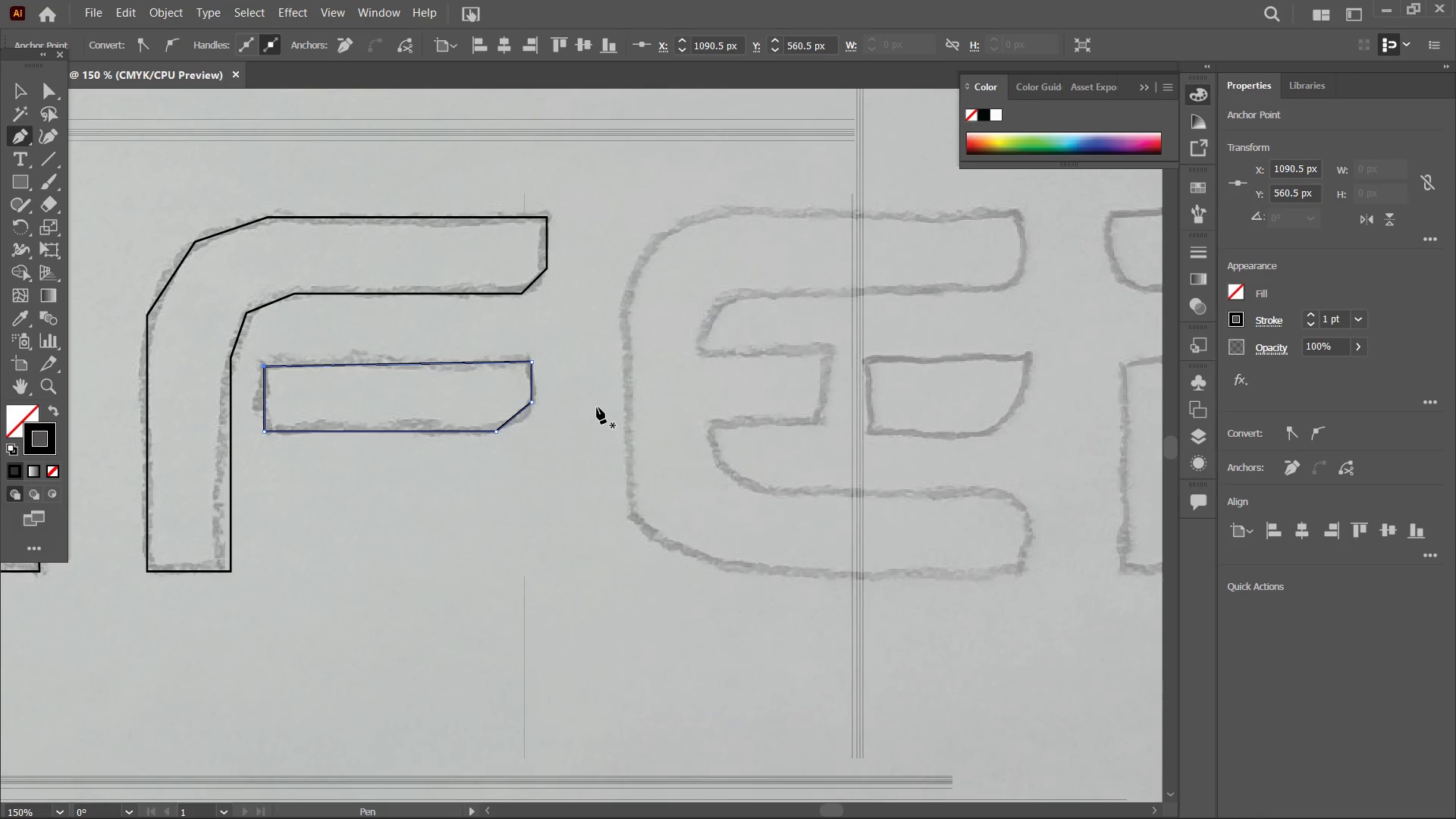 
left_click_drag(start_coordinate=[808, 421], to_coordinate=[598, 409])
 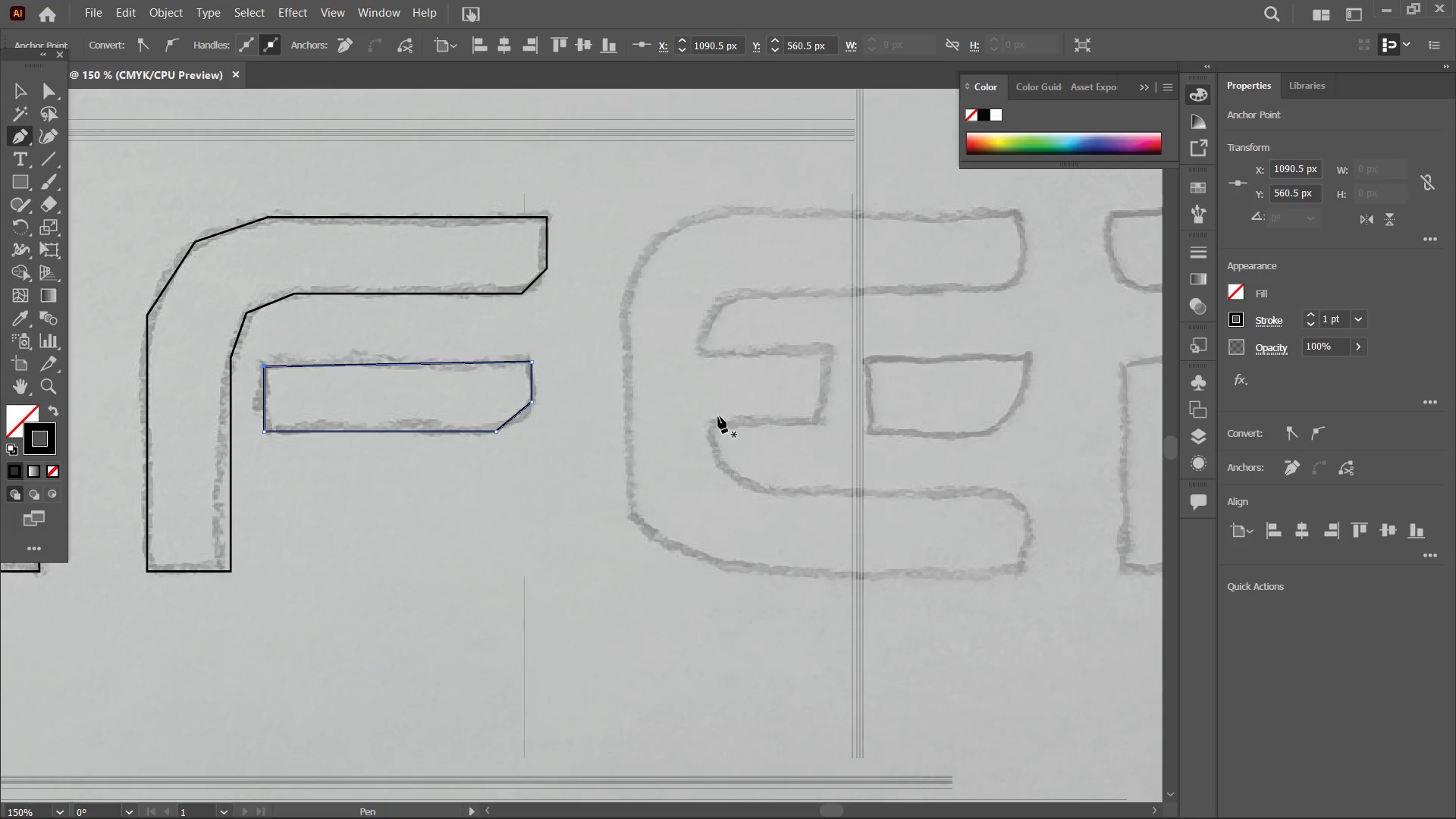 
hold_key(key=Space, duration=0.91)
 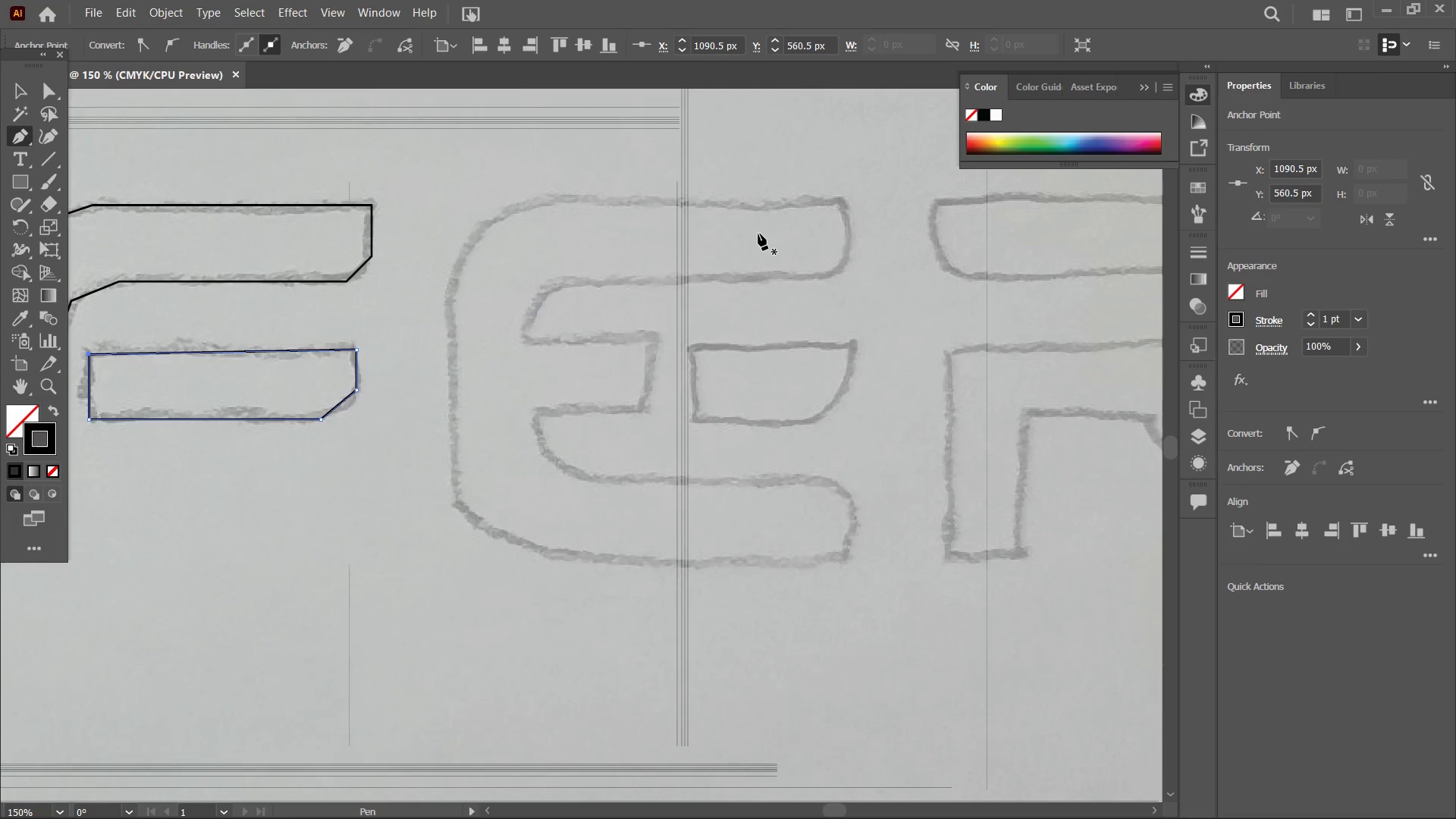 
left_click_drag(start_coordinate=[820, 417], to_coordinate=[645, 405])
 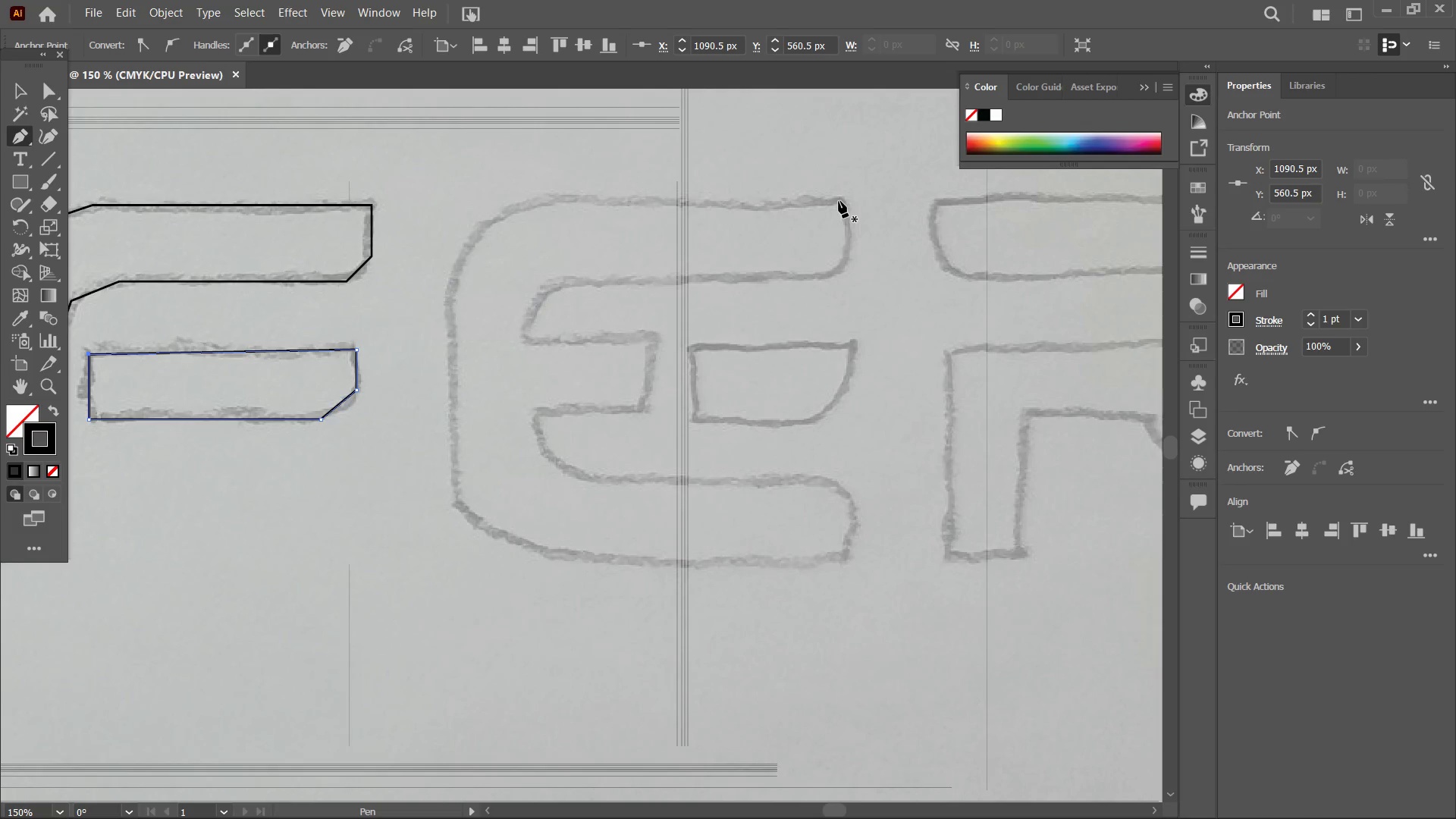 
left_click([839, 206])
 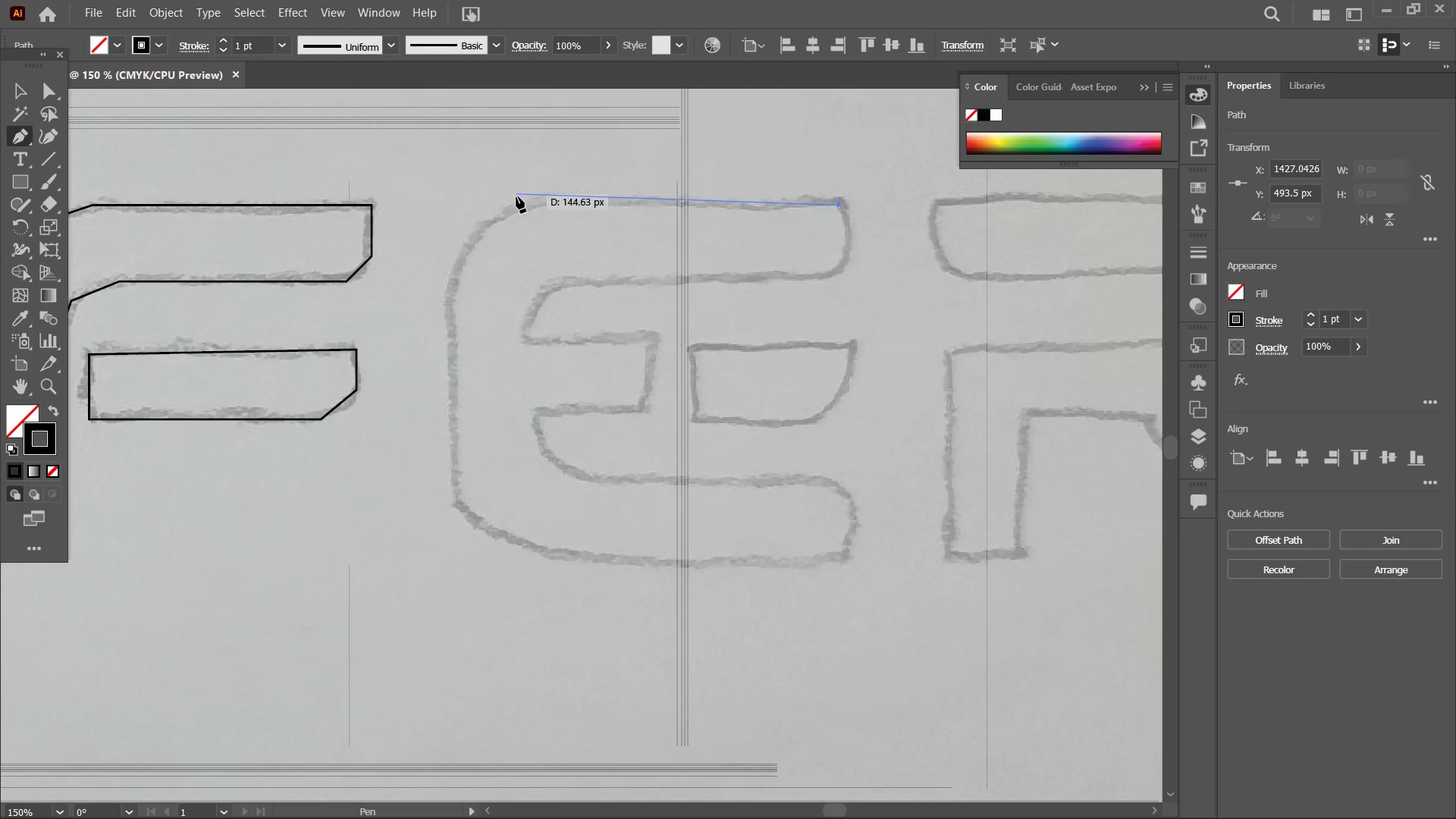 
wait(5.41)
 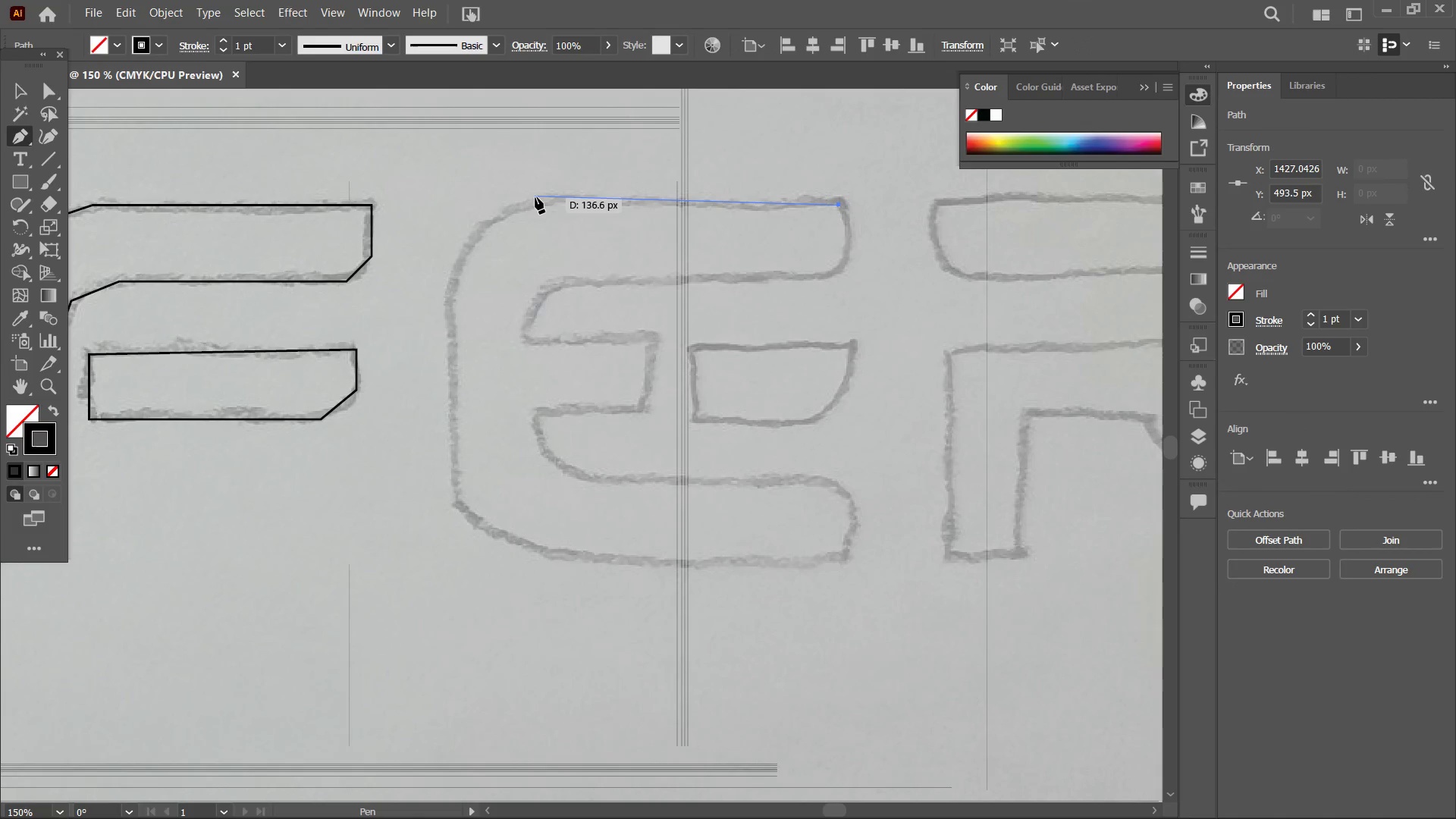 
hold_key(key=ShiftLeft, duration=2.33)
left_click([551, 206])
 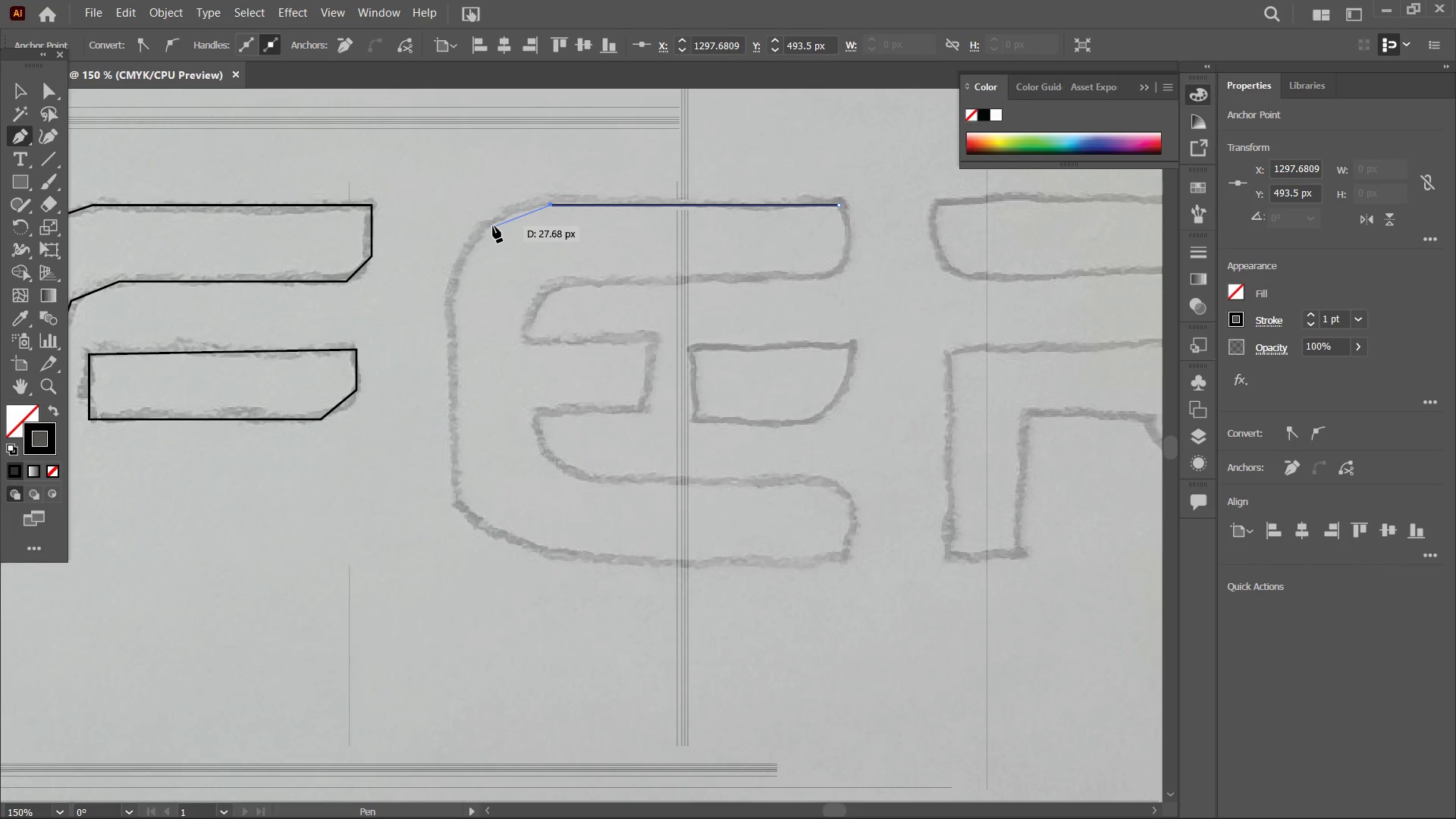 
left_click([491, 226])
 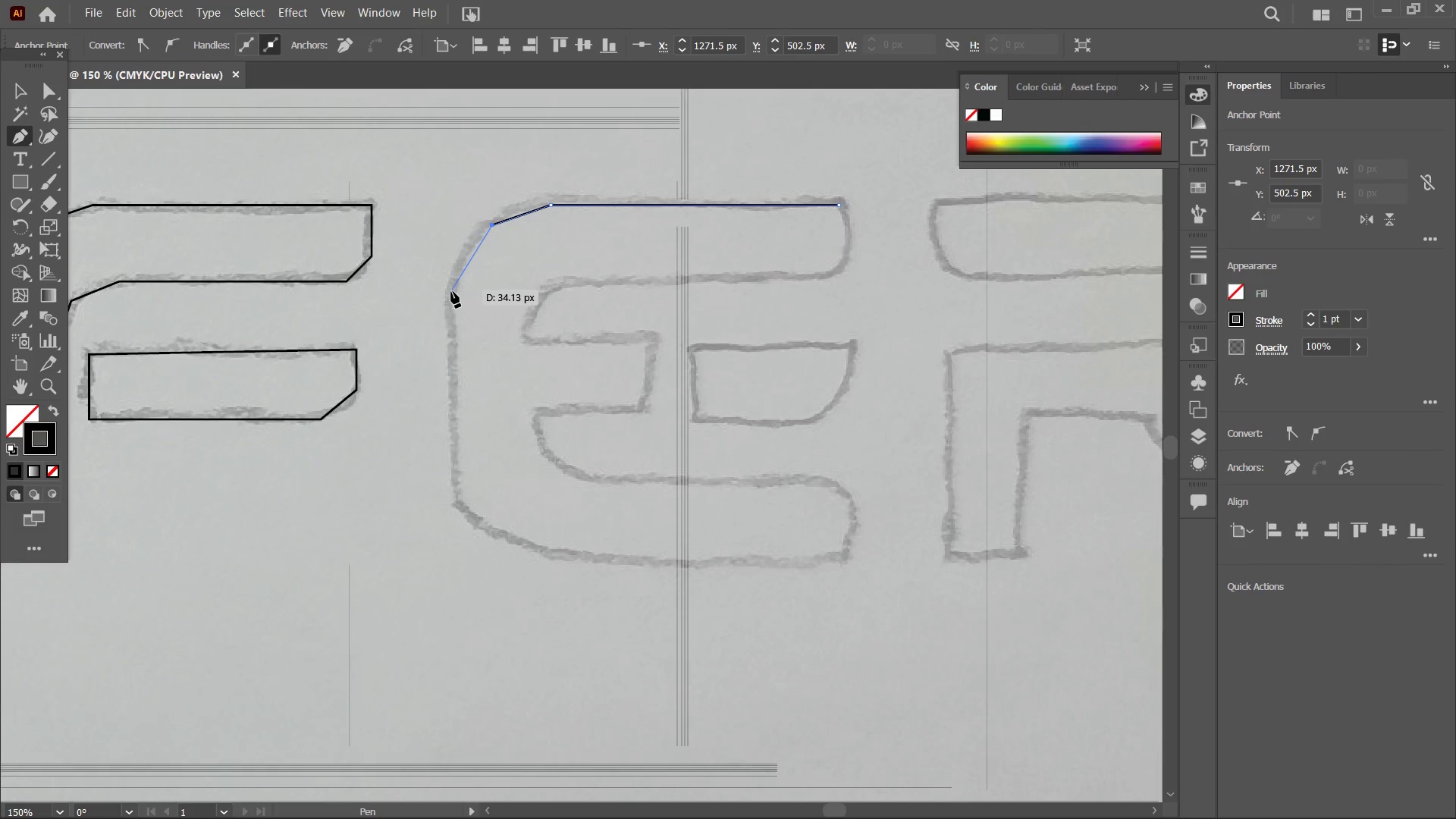 
left_click([450, 292])
 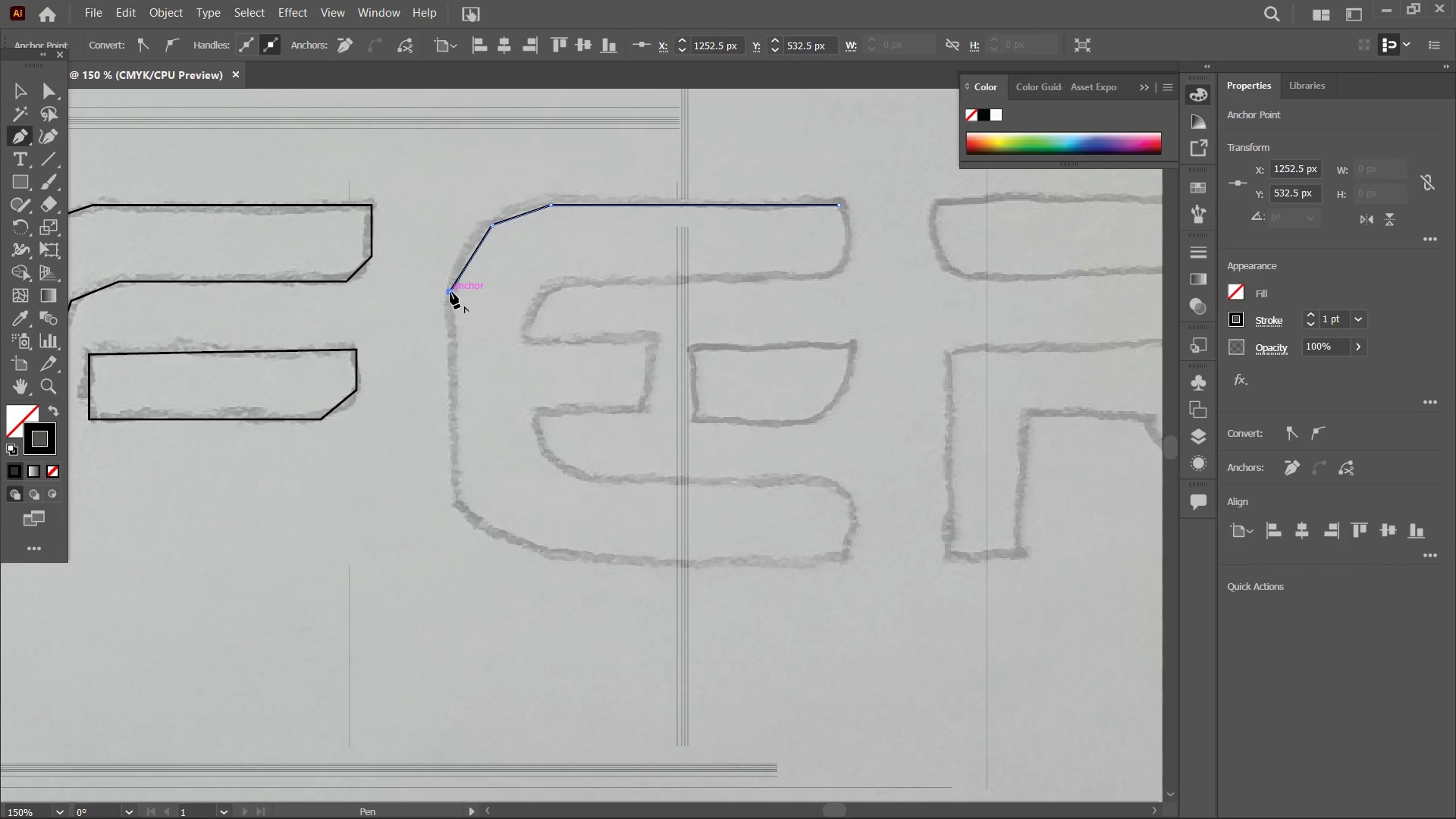 
scroll: coordinate [450, 292], scroll_direction: down, amount: 3.0
 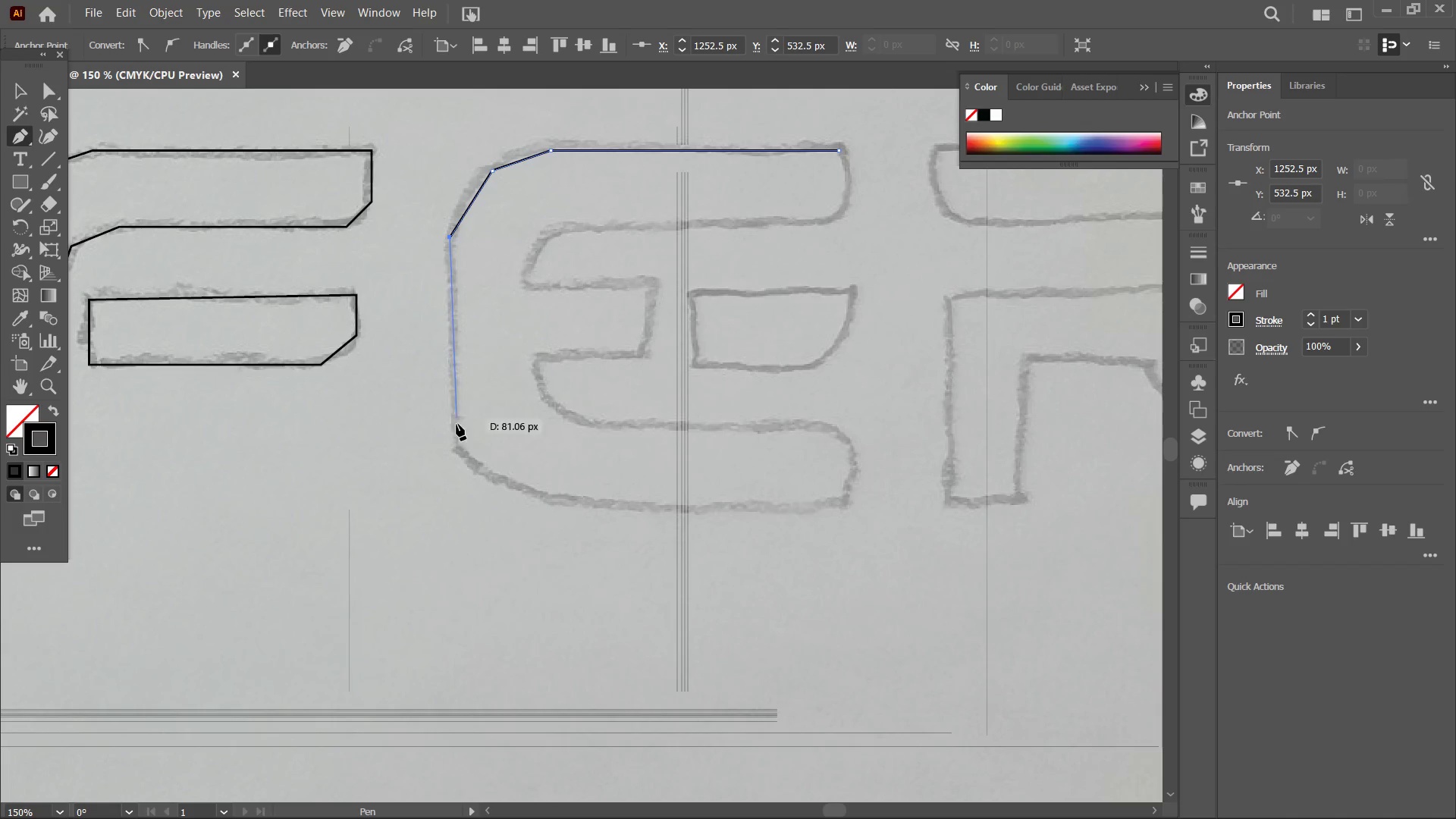 
hold_key(key=ShiftLeft, duration=1.55)
left_click([458, 447])
 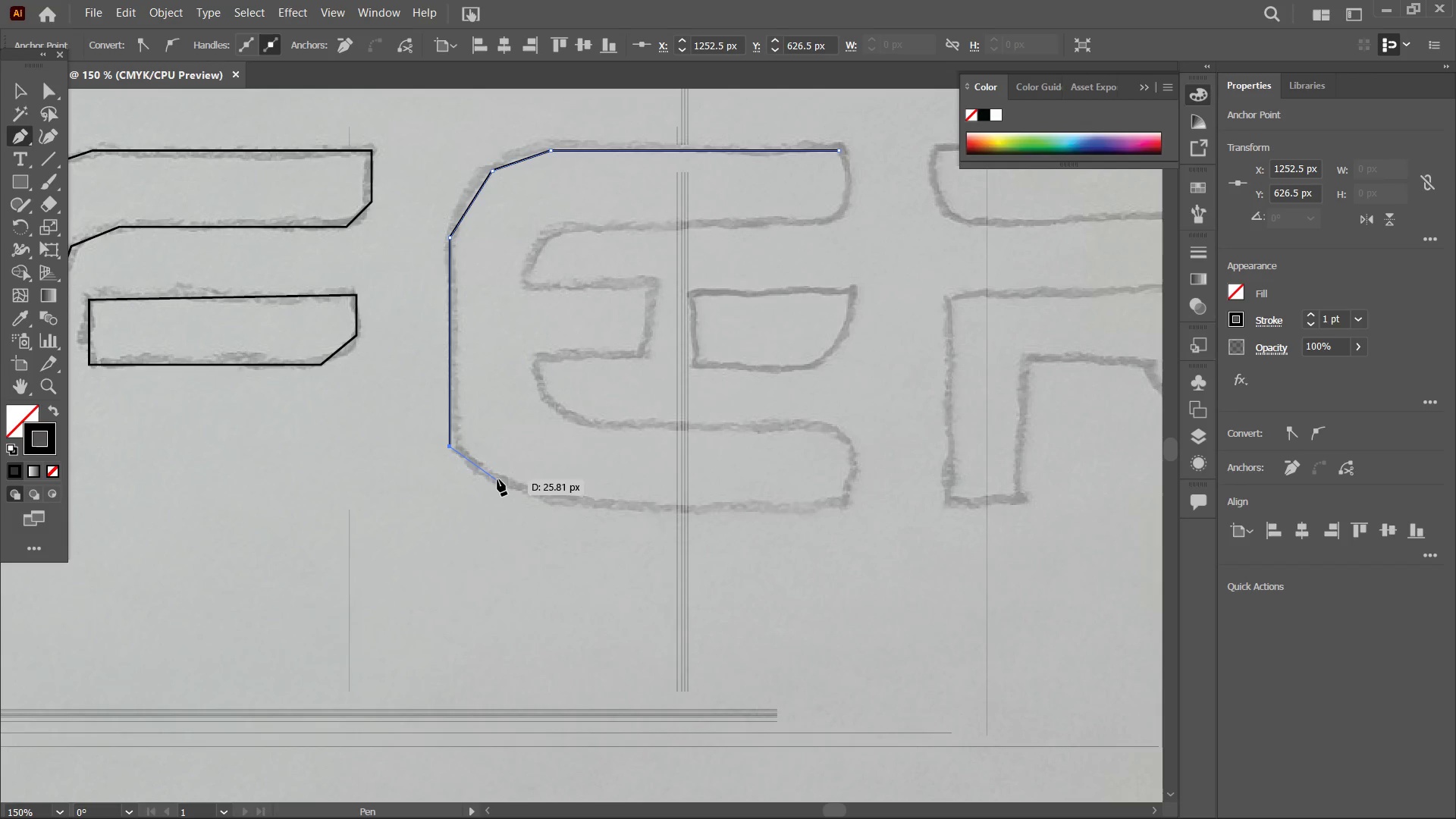 
left_click([495, 480])
 